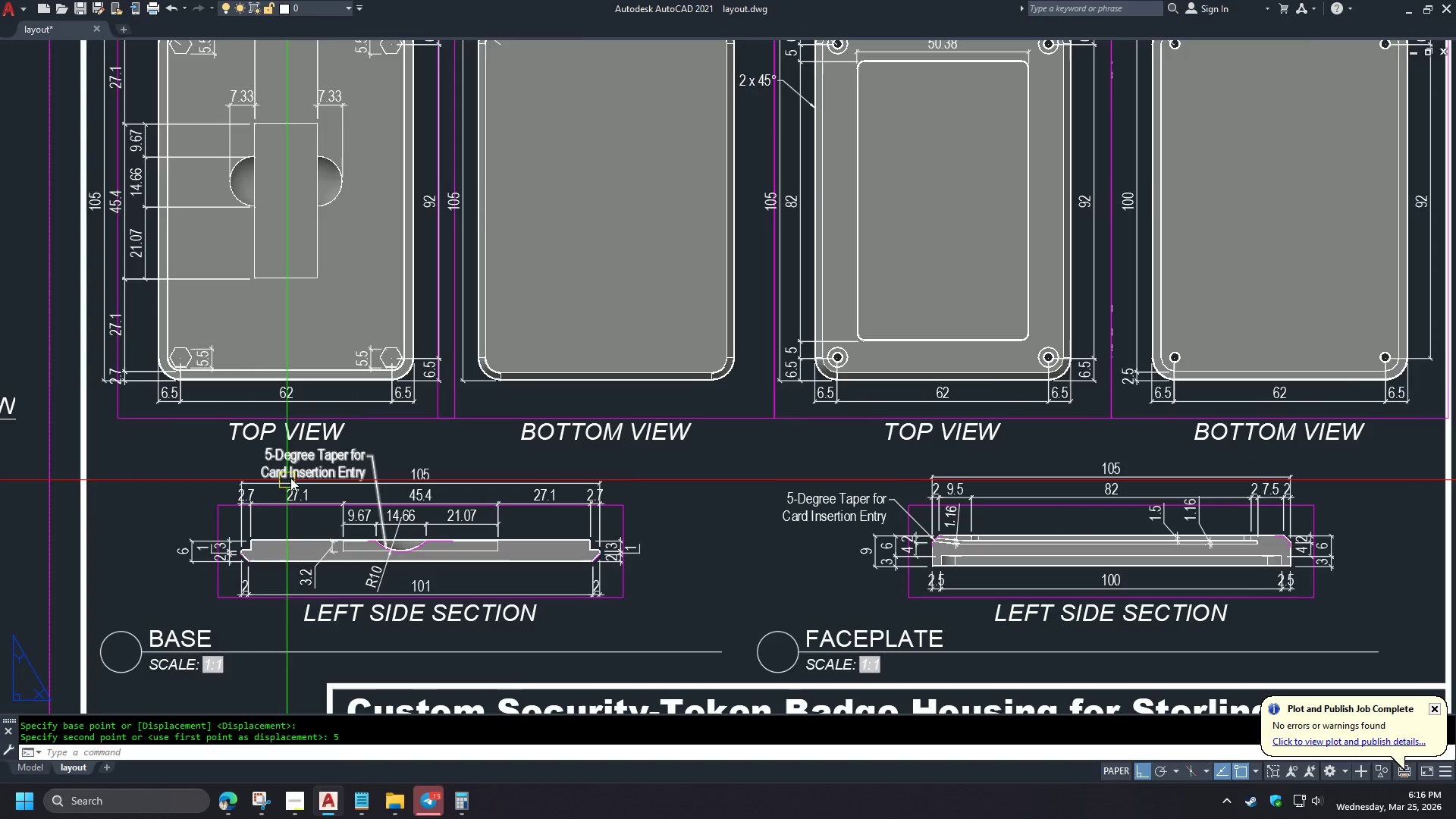 
double_click([310, 475])
 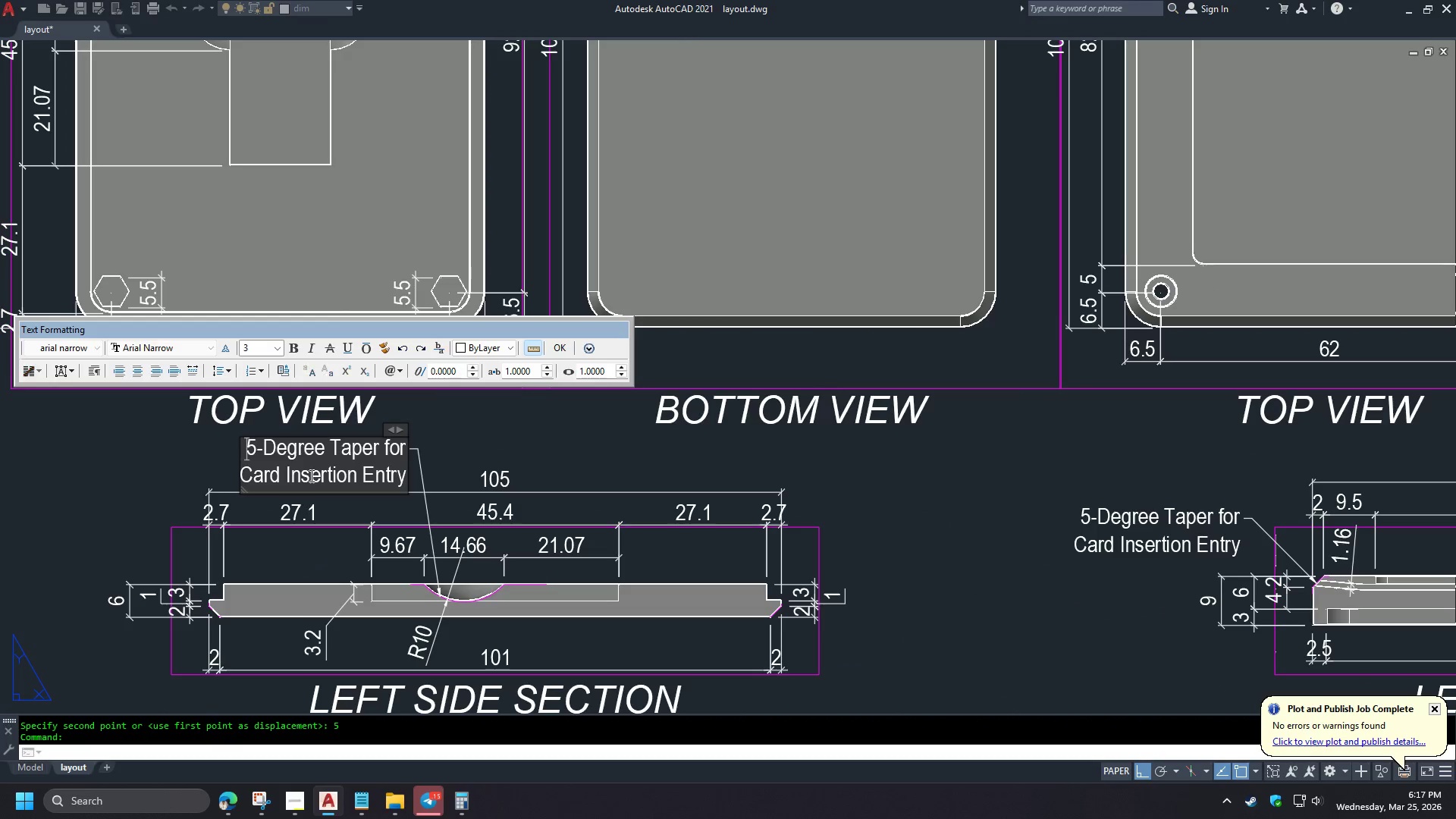 
key(Control+ControlLeft)
 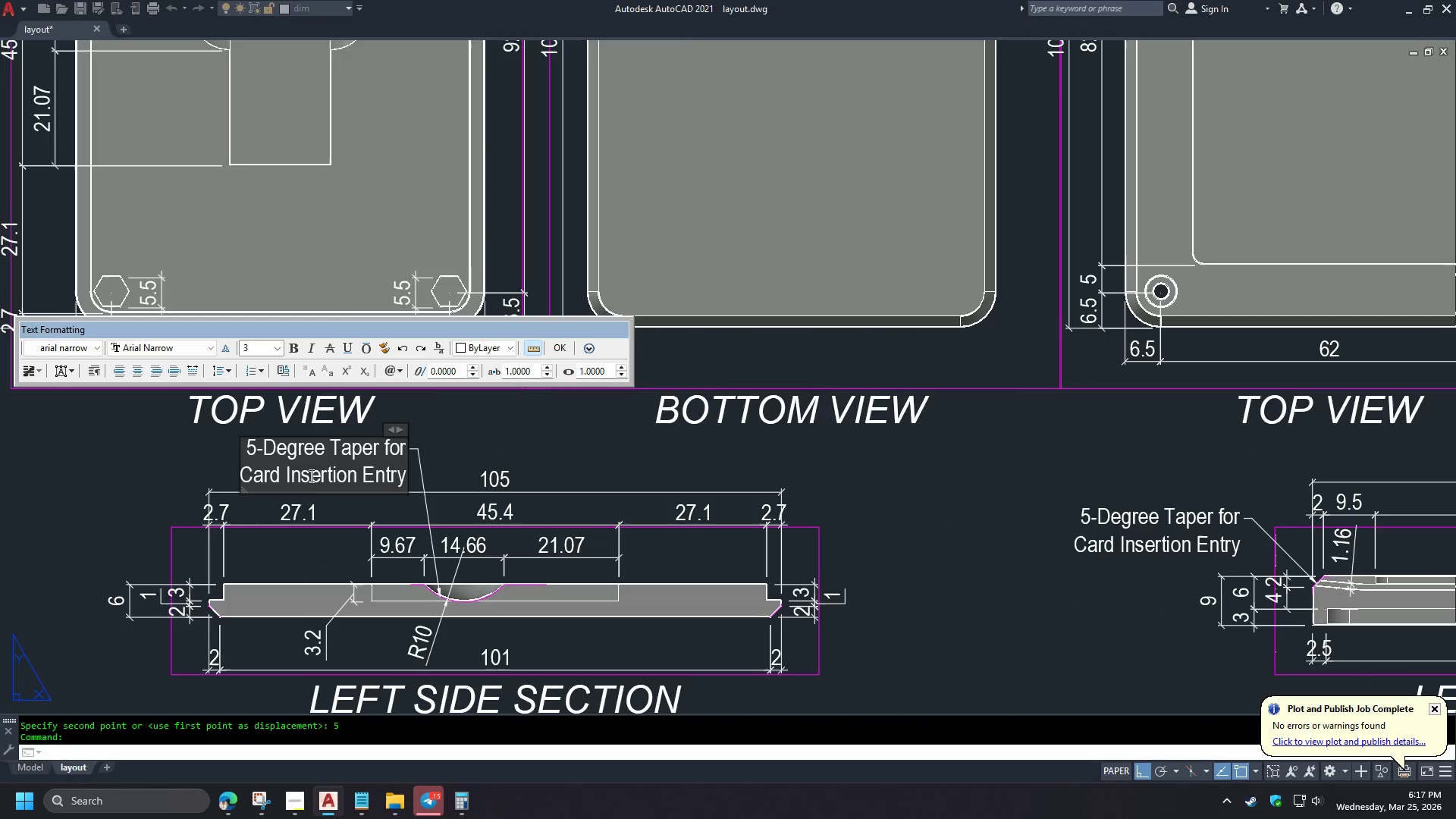 
key(Control+A)
 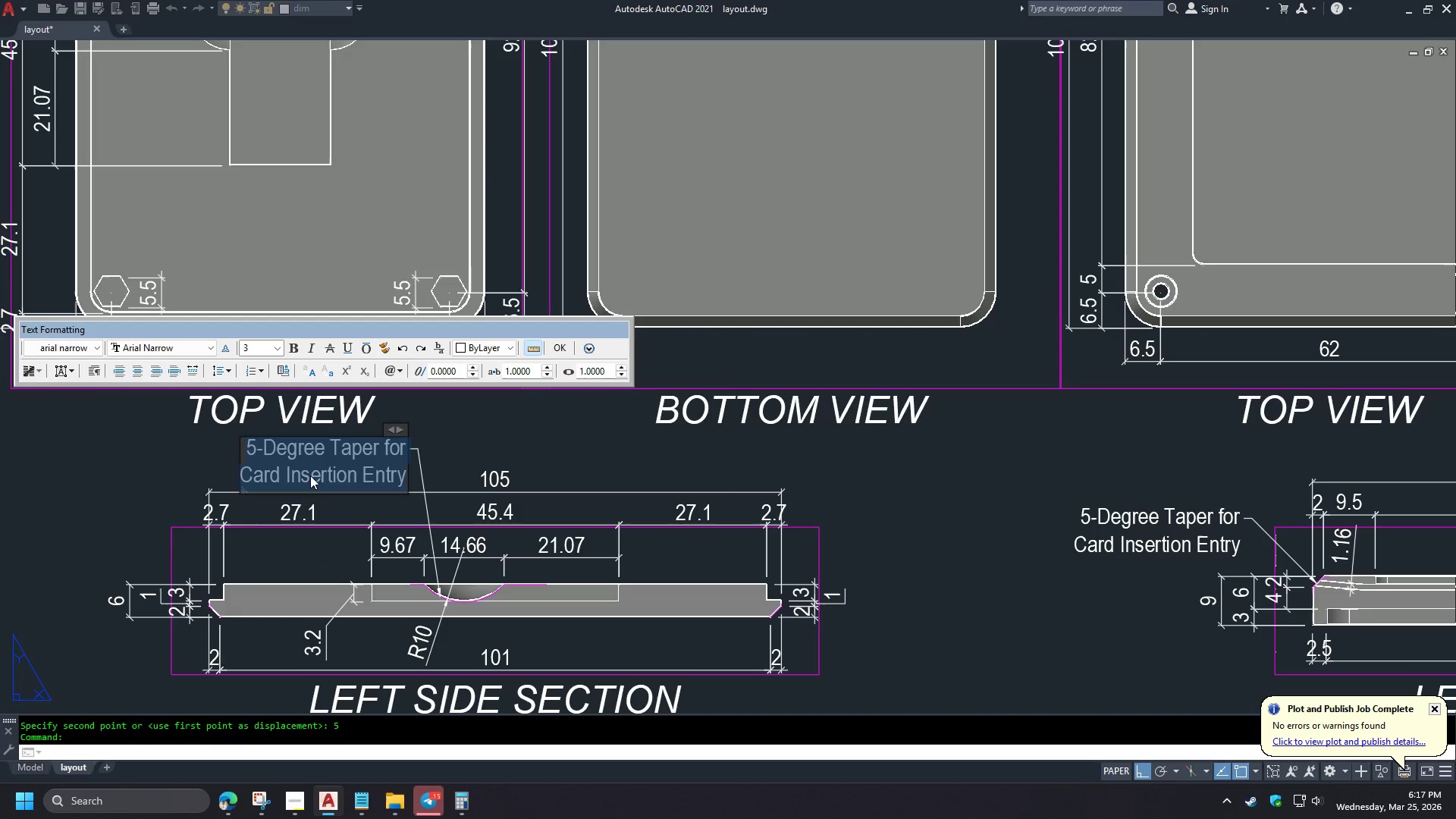 
key(F)
 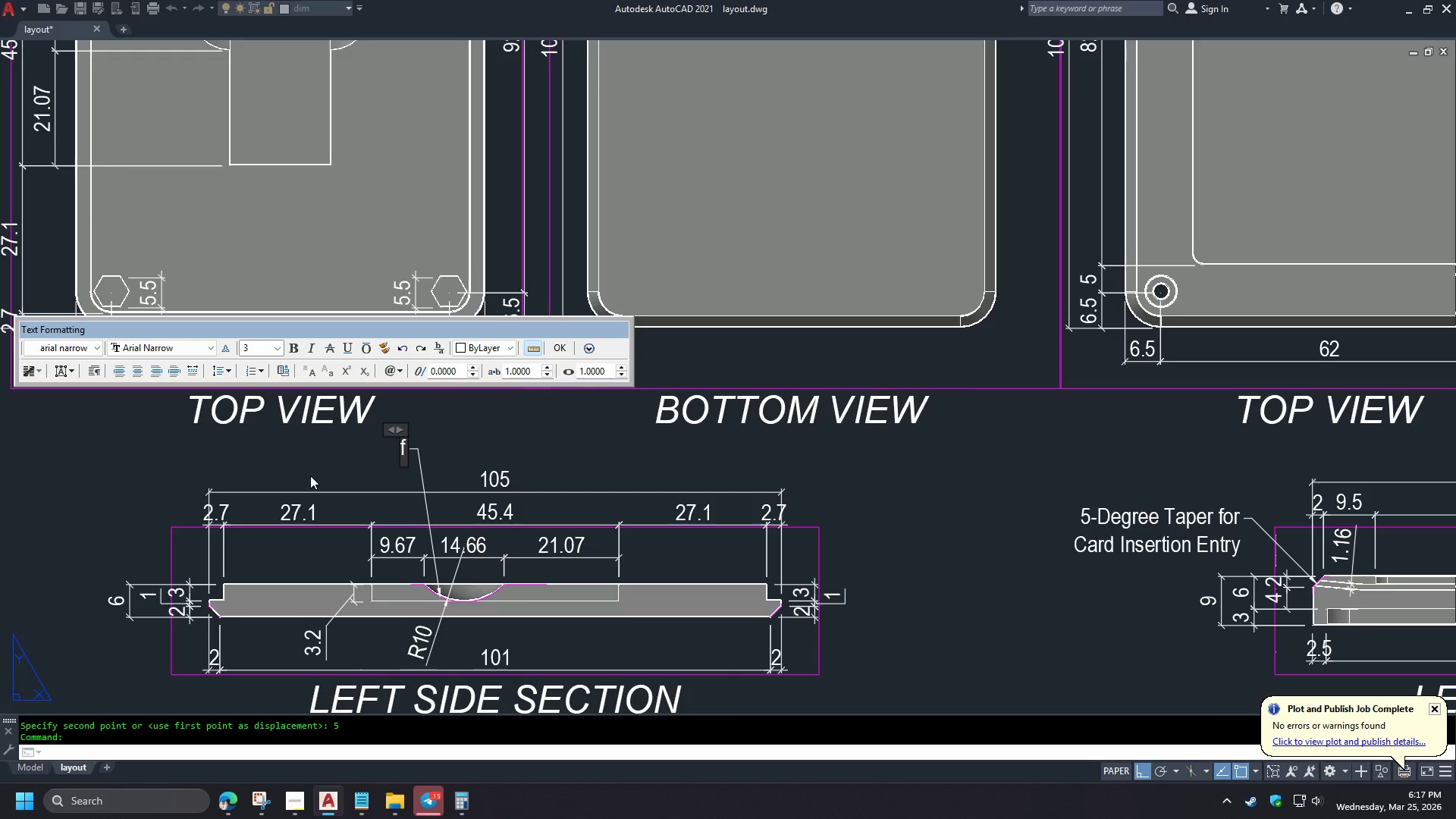 
scroll: coordinate [296, 470], scroll_direction: up, amount: 1.0
 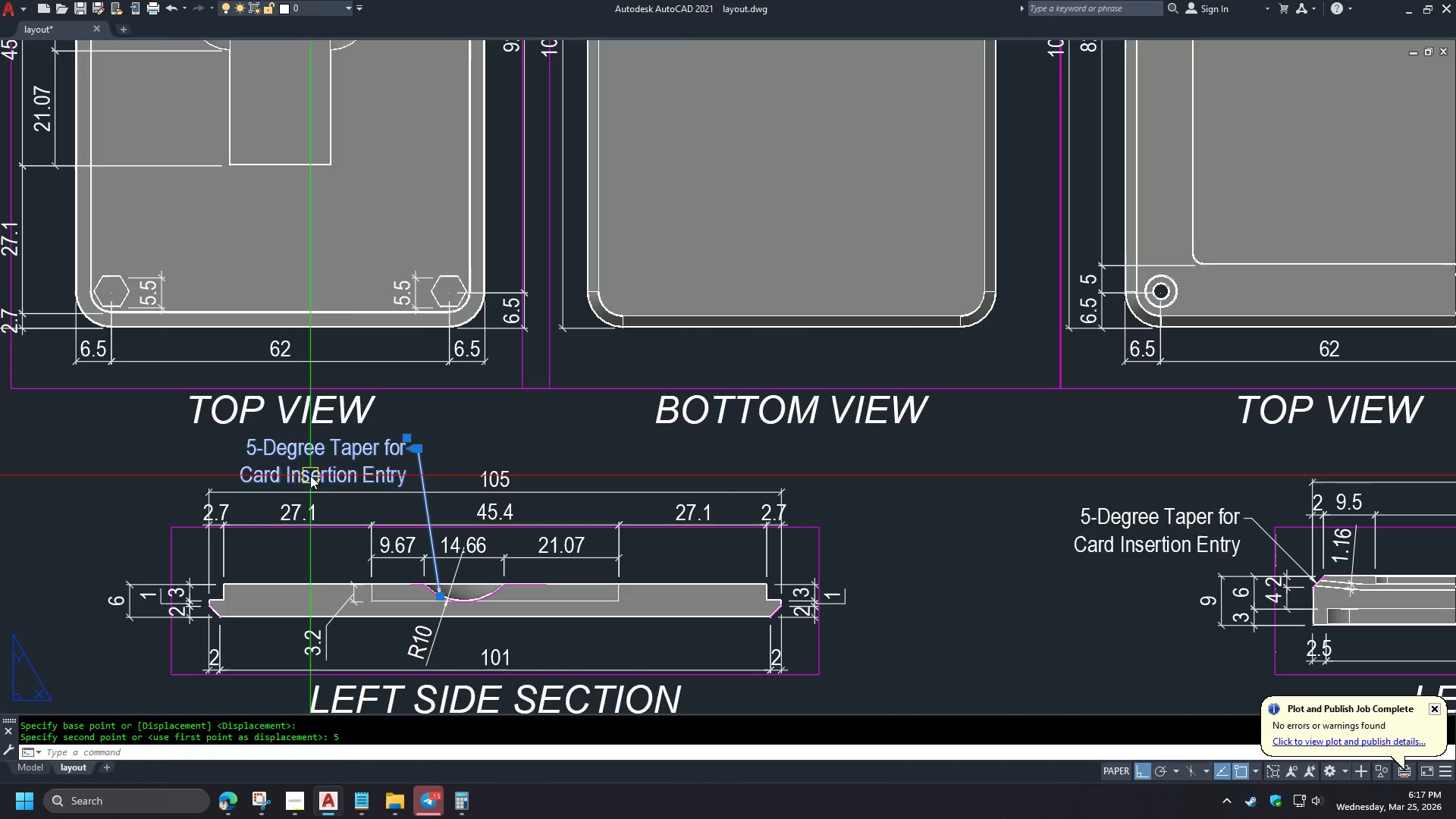 
key(Backspace)
type(Finger Noth)
key(Backspace)
type(ch)
 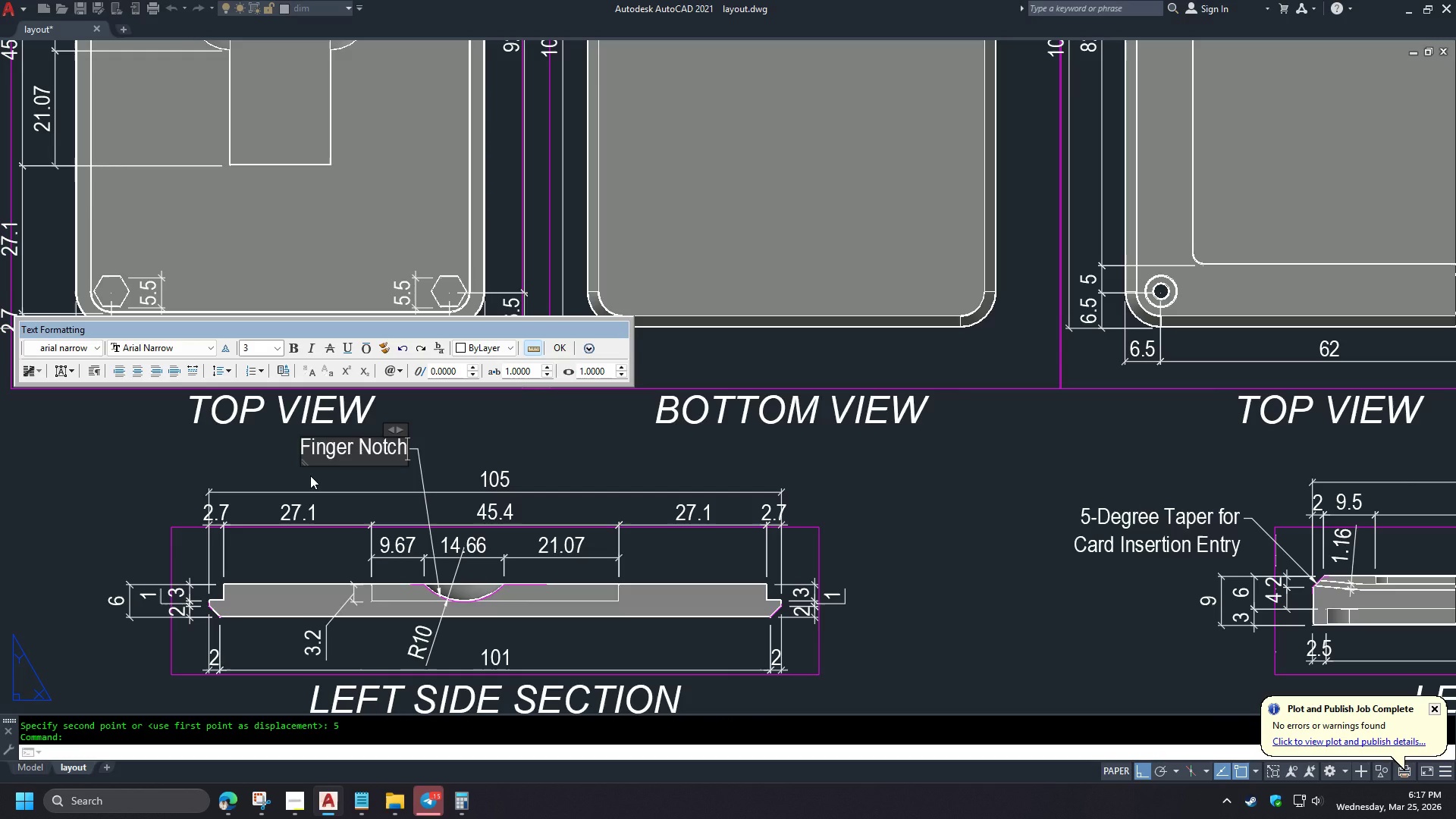 
key(Control+ControlLeft)
 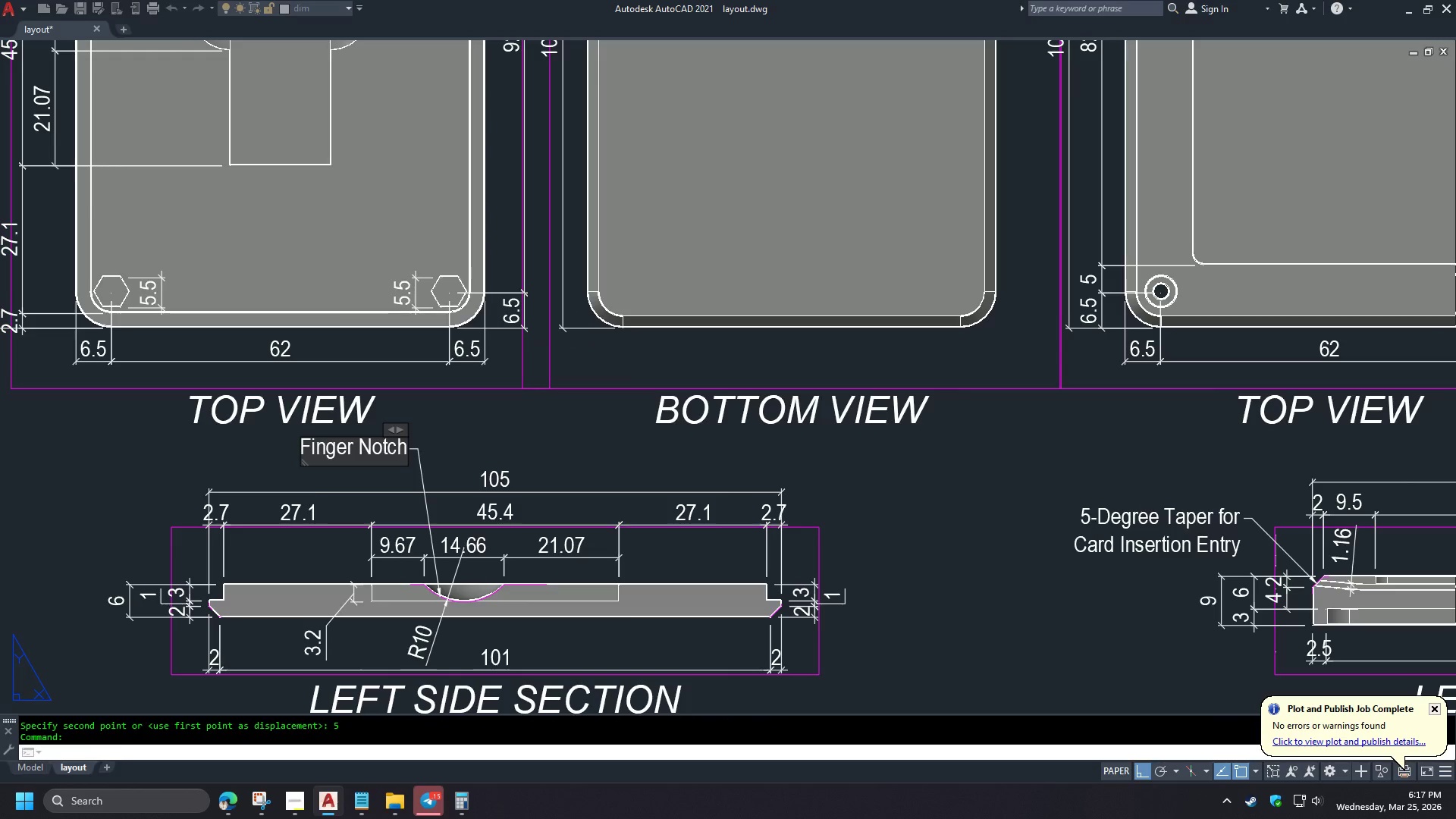 
key(Control+Enter)
 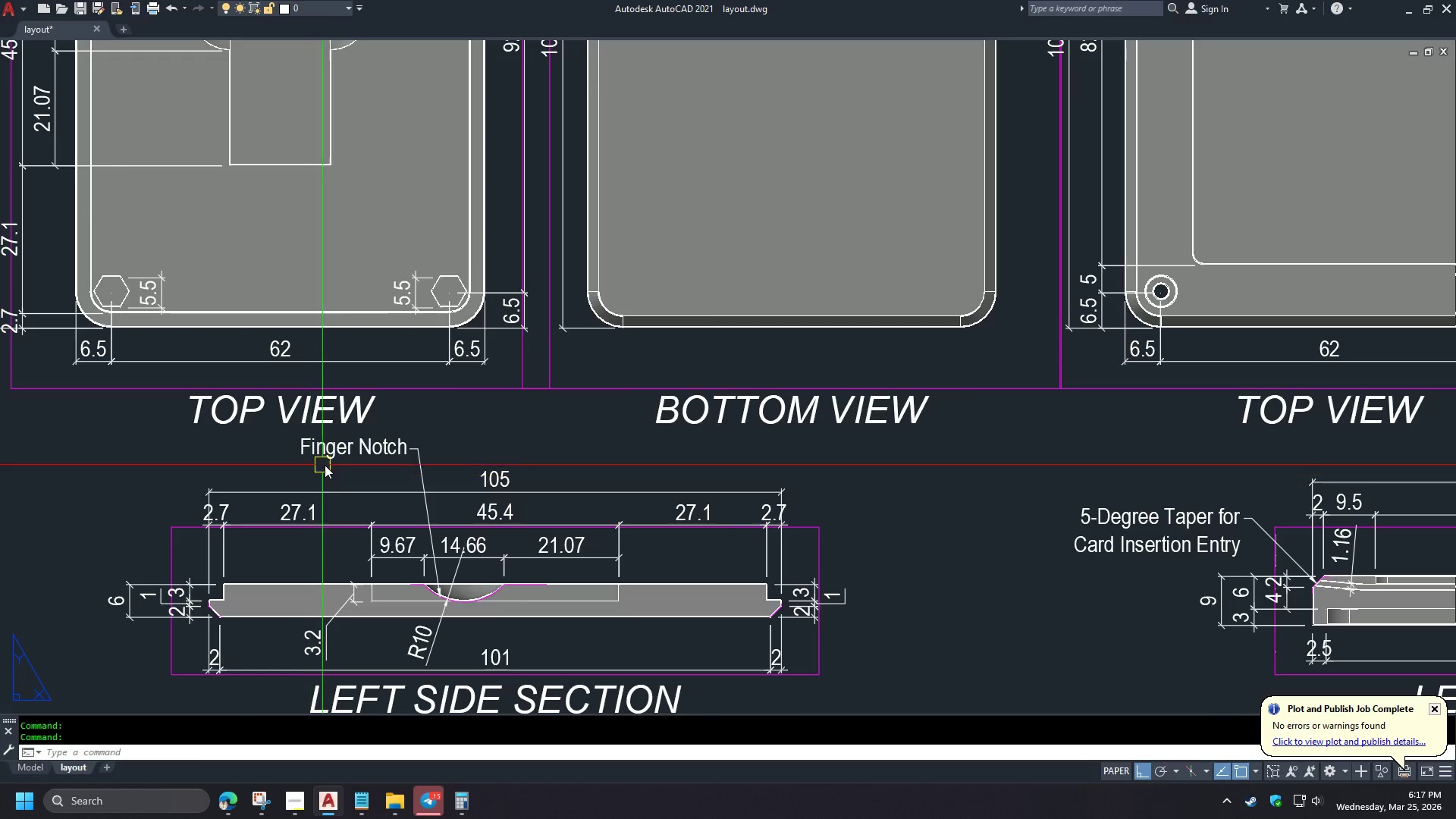 
key(S)
 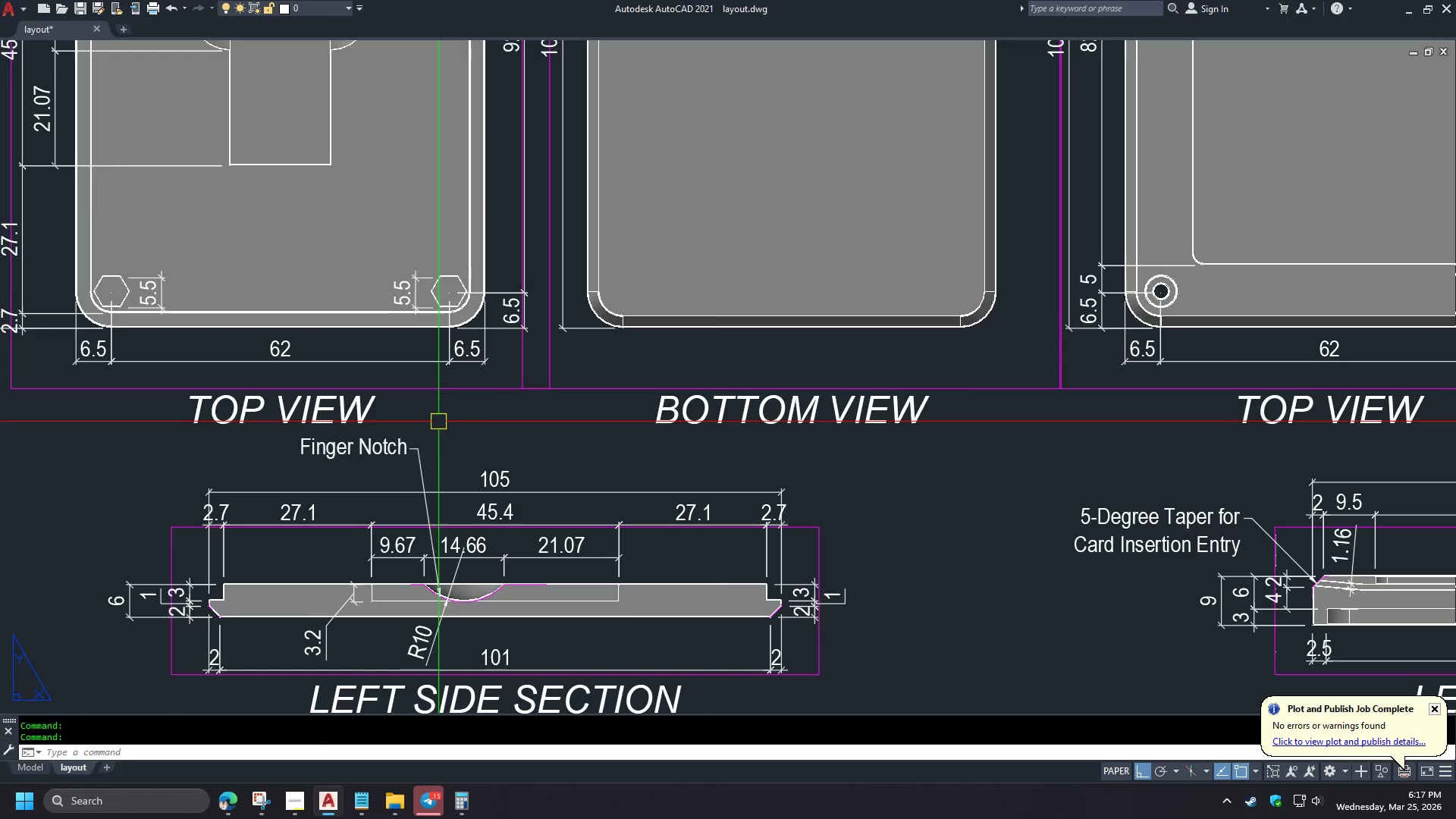 
key(Space)
 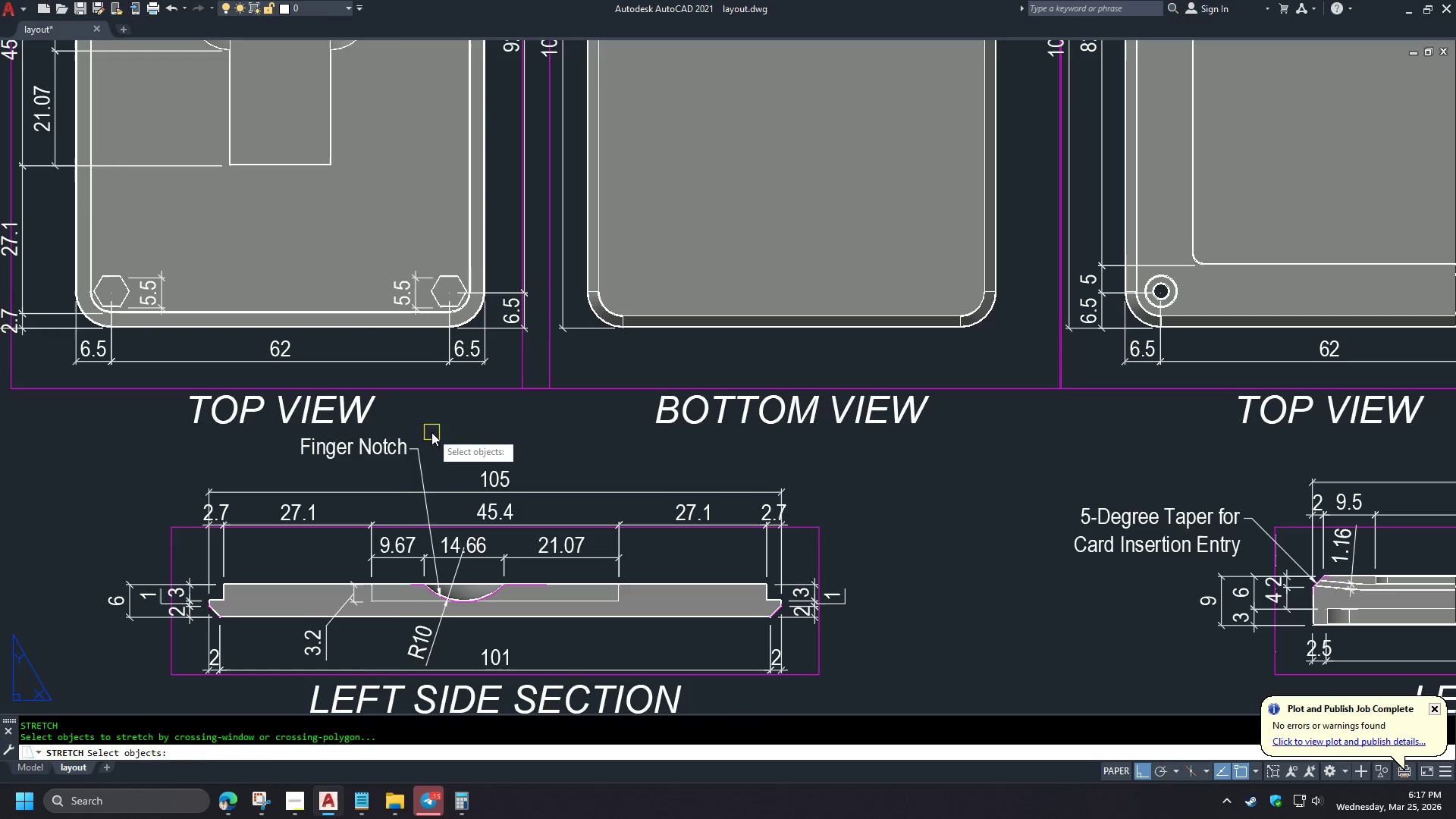 
left_click_drag(start_coordinate=[432, 432], to_coordinate=[428, 436])
 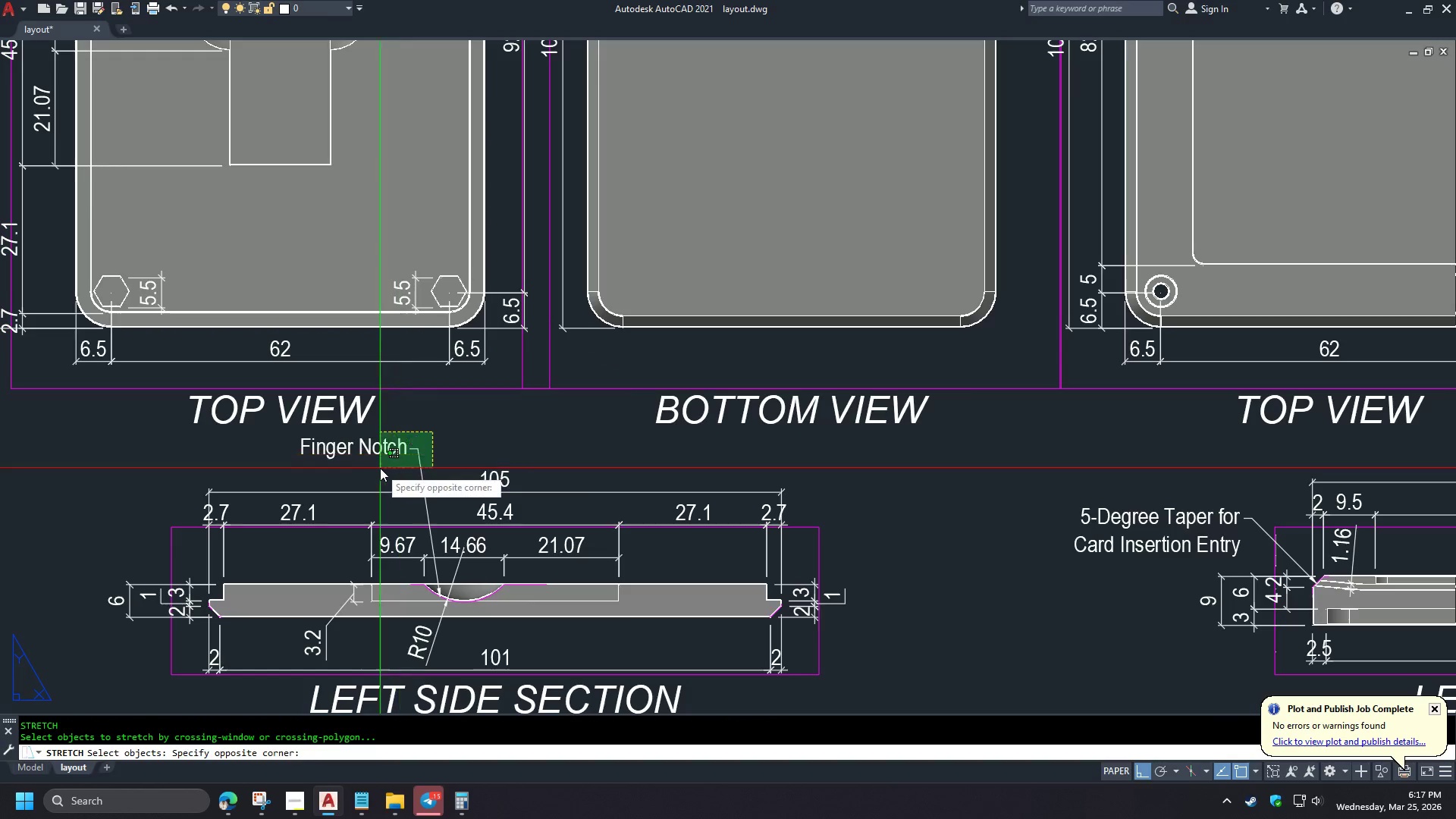 
double_click([380, 468])
 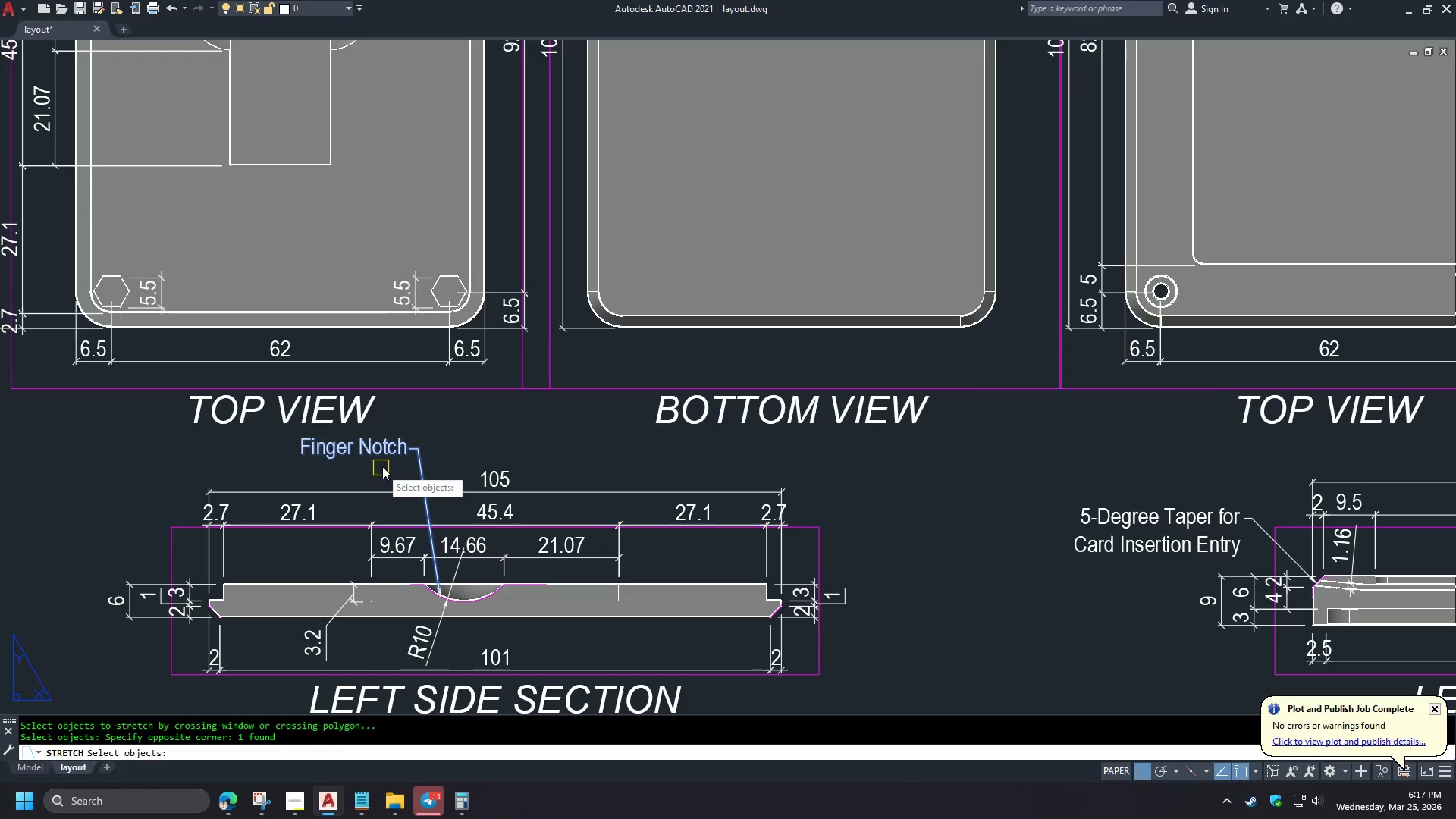 
key(Space)
 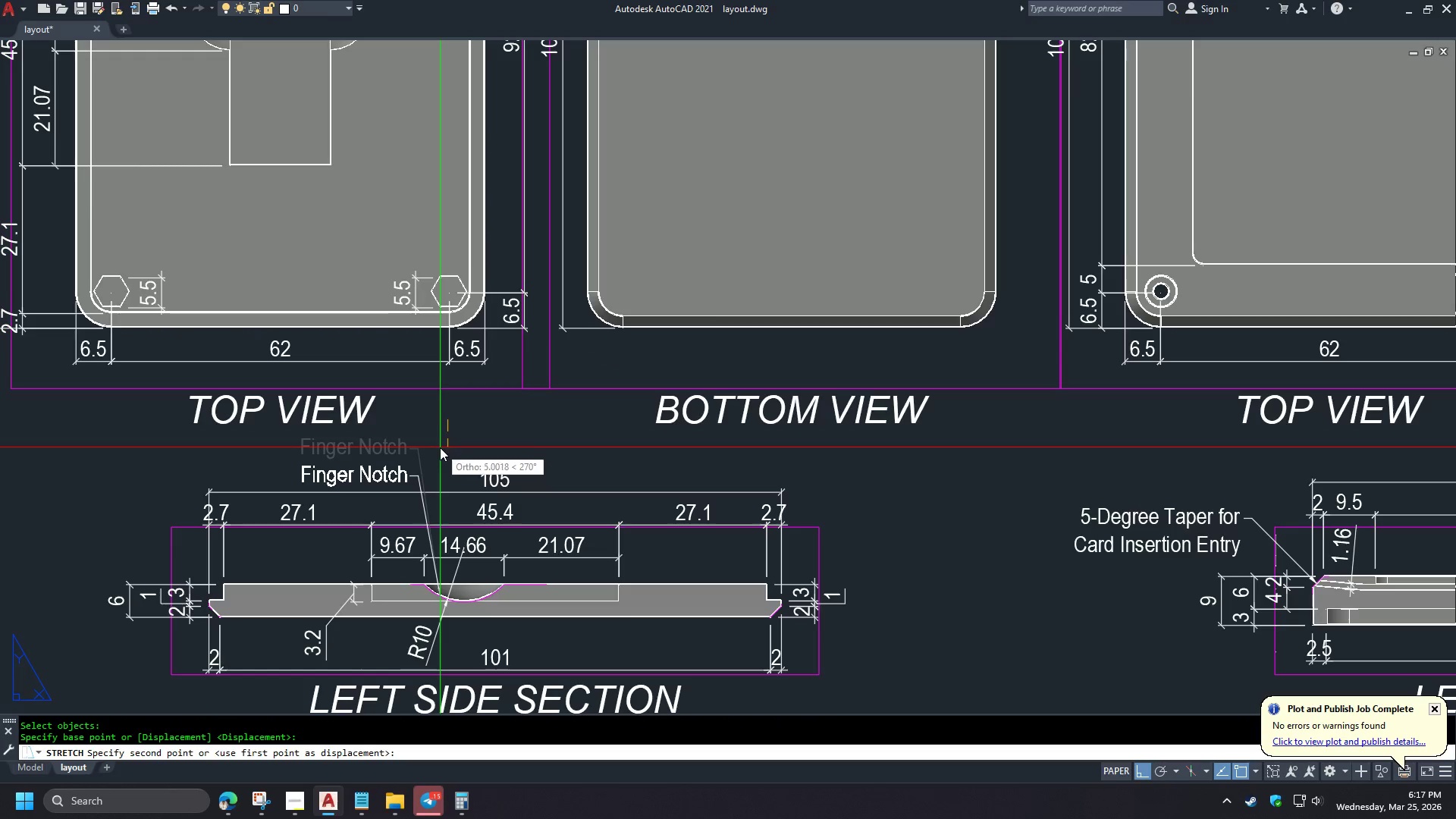 
left_click([440, 444])
 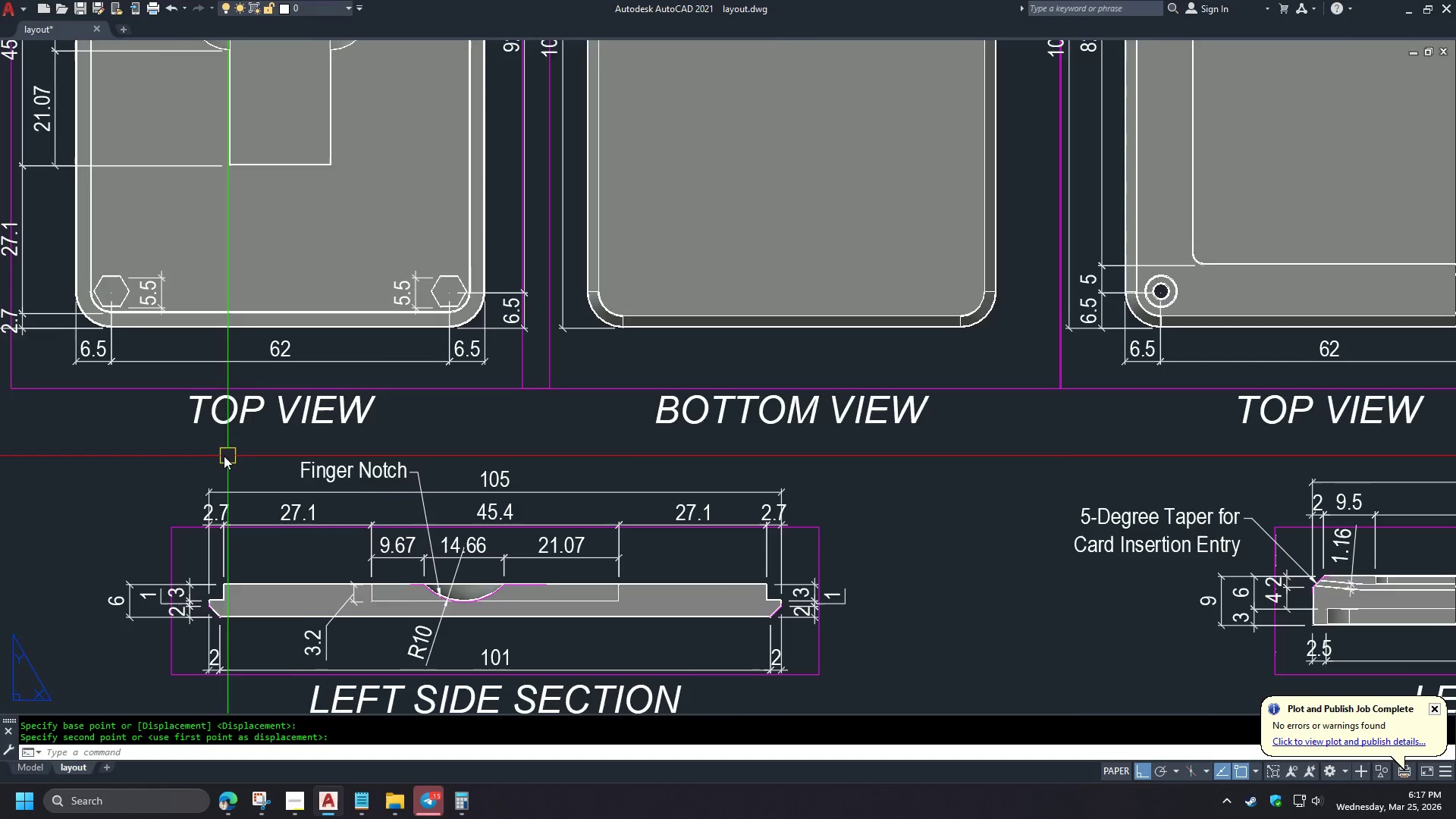 
left_click([895, 556])
 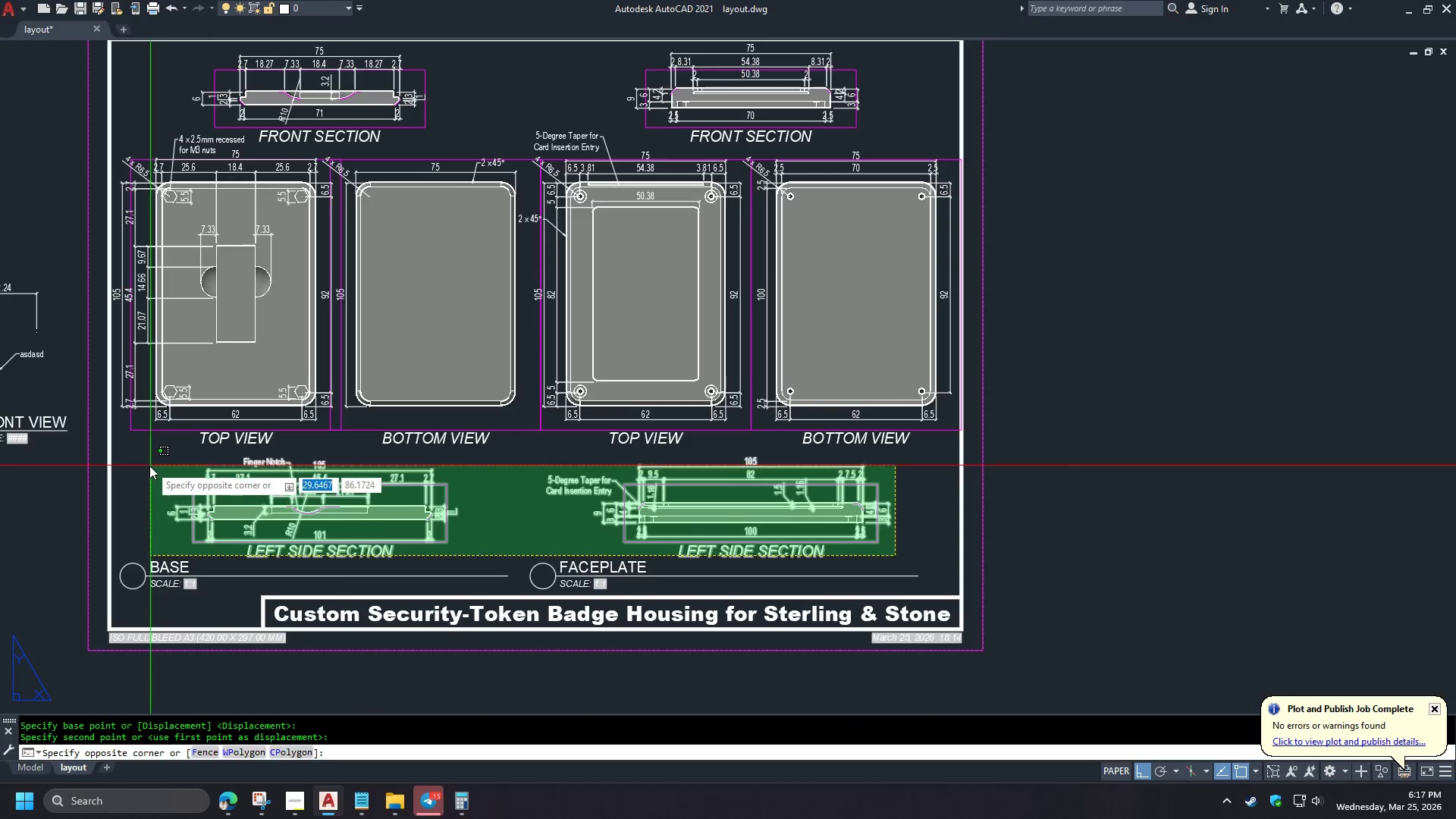 
left_click([149, 463])
 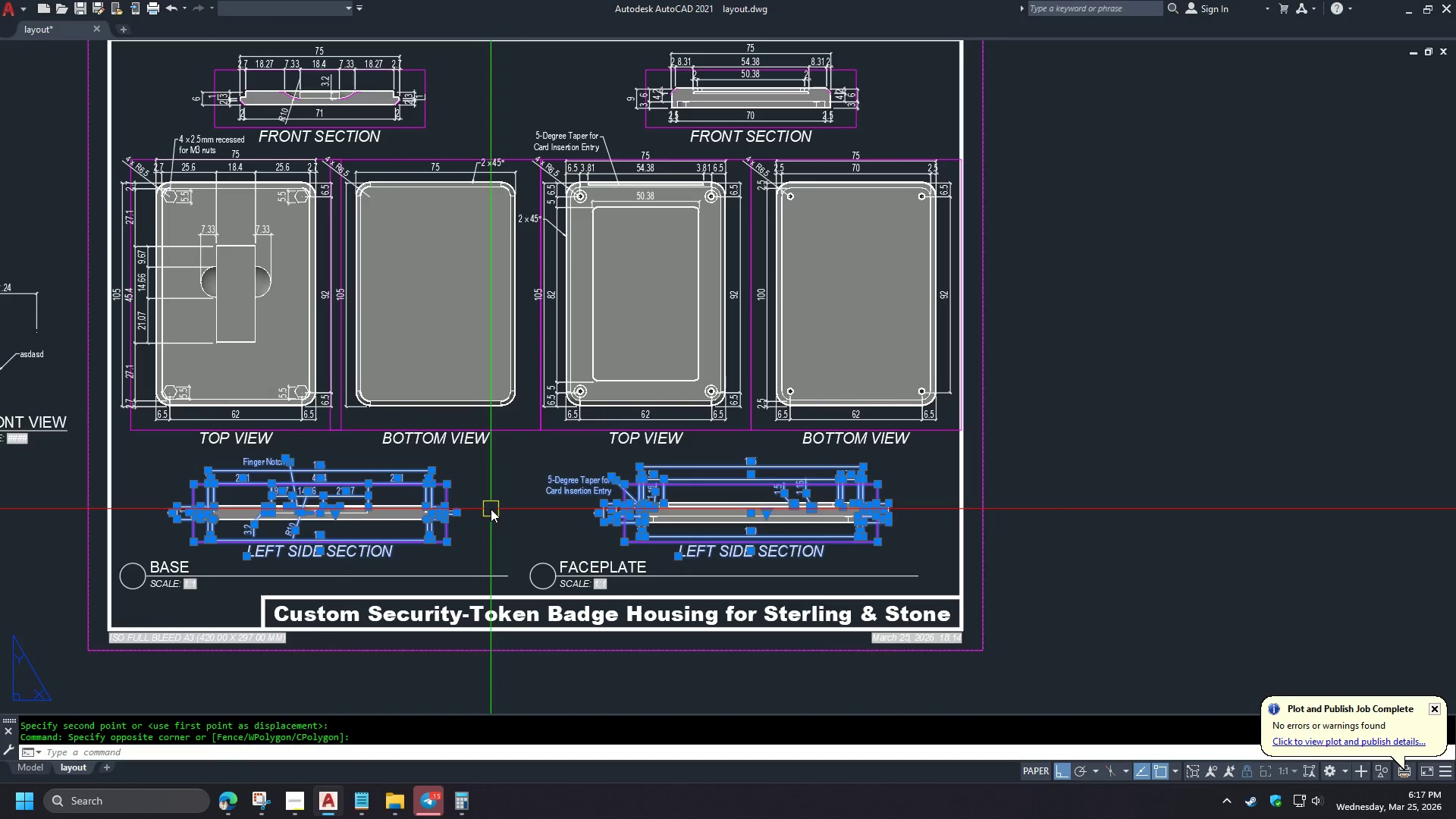 
scroll: coordinate [207, 457], scroll_direction: down, amount: 2.0
 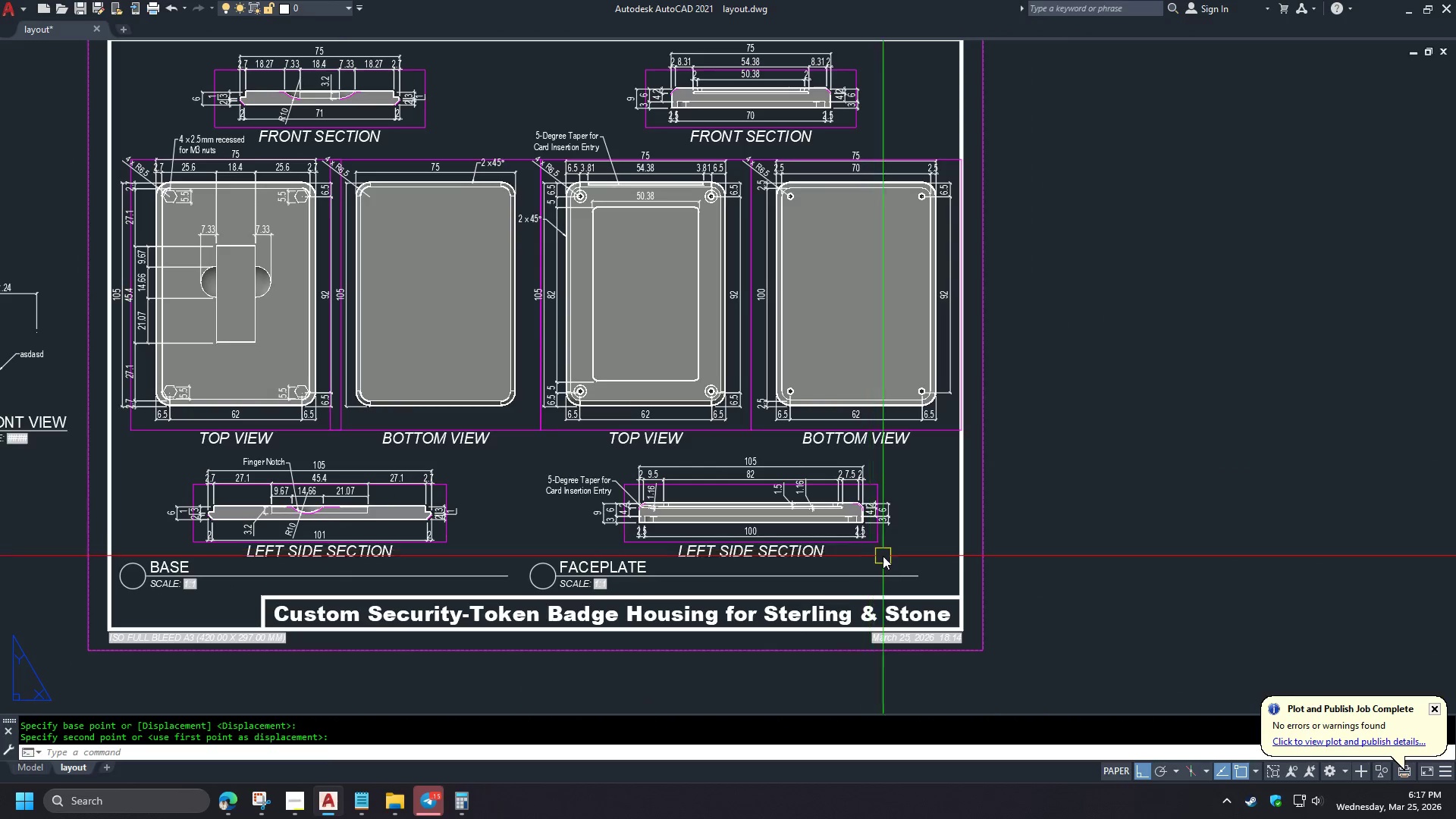 
key(M)
 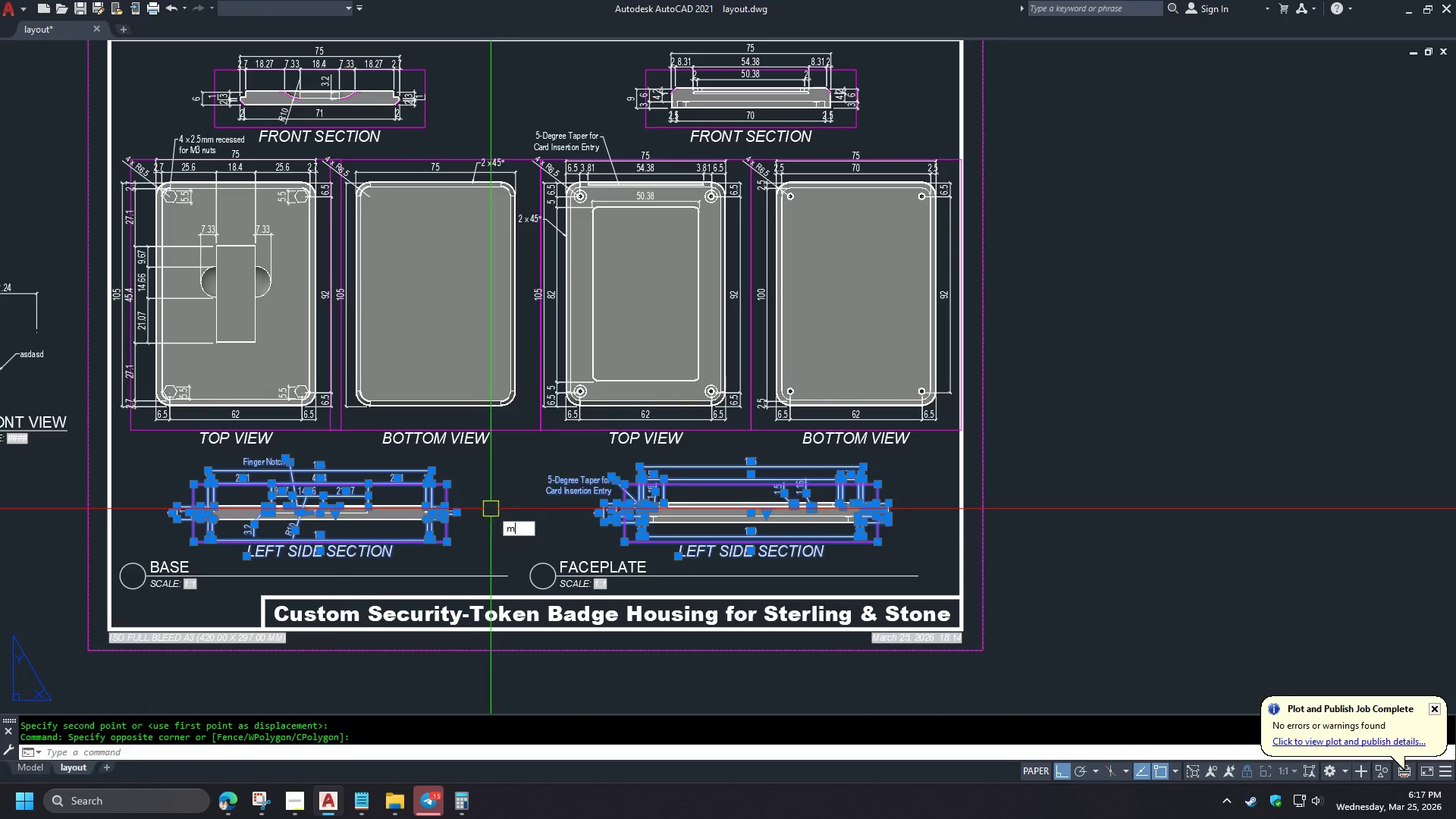 
key(Space)
 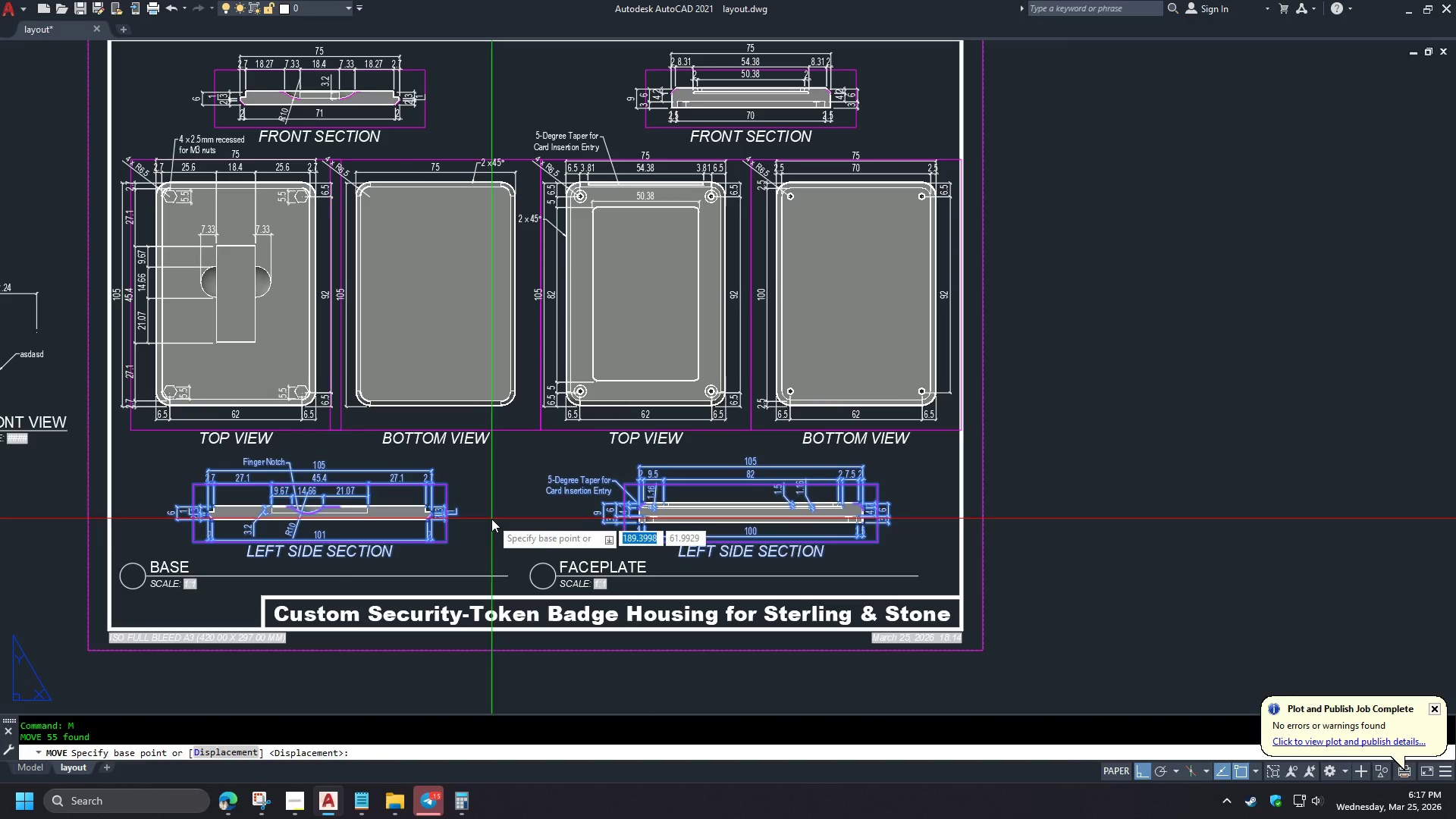 
left_click([491, 519])
 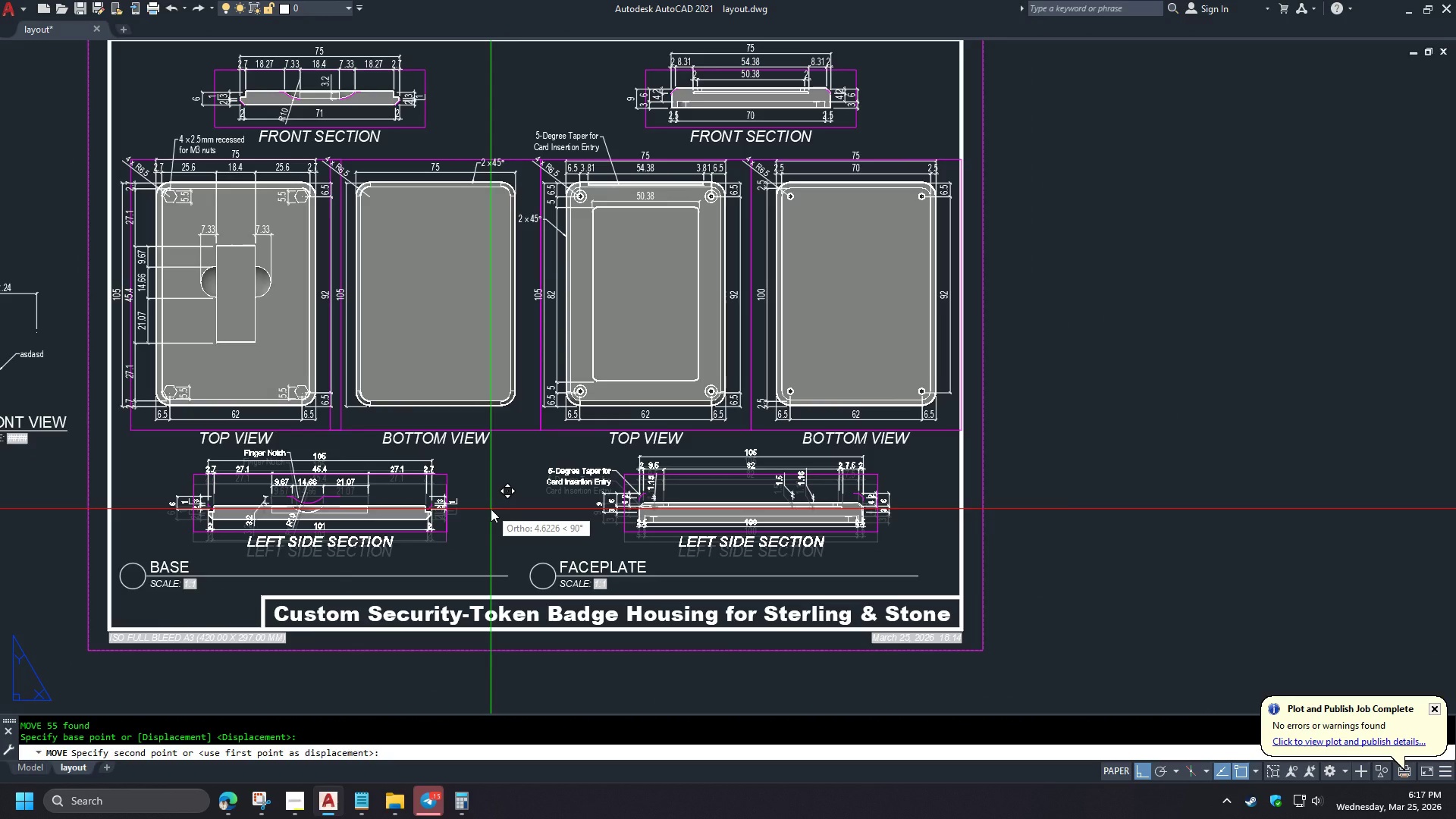 
type(5 pre )
 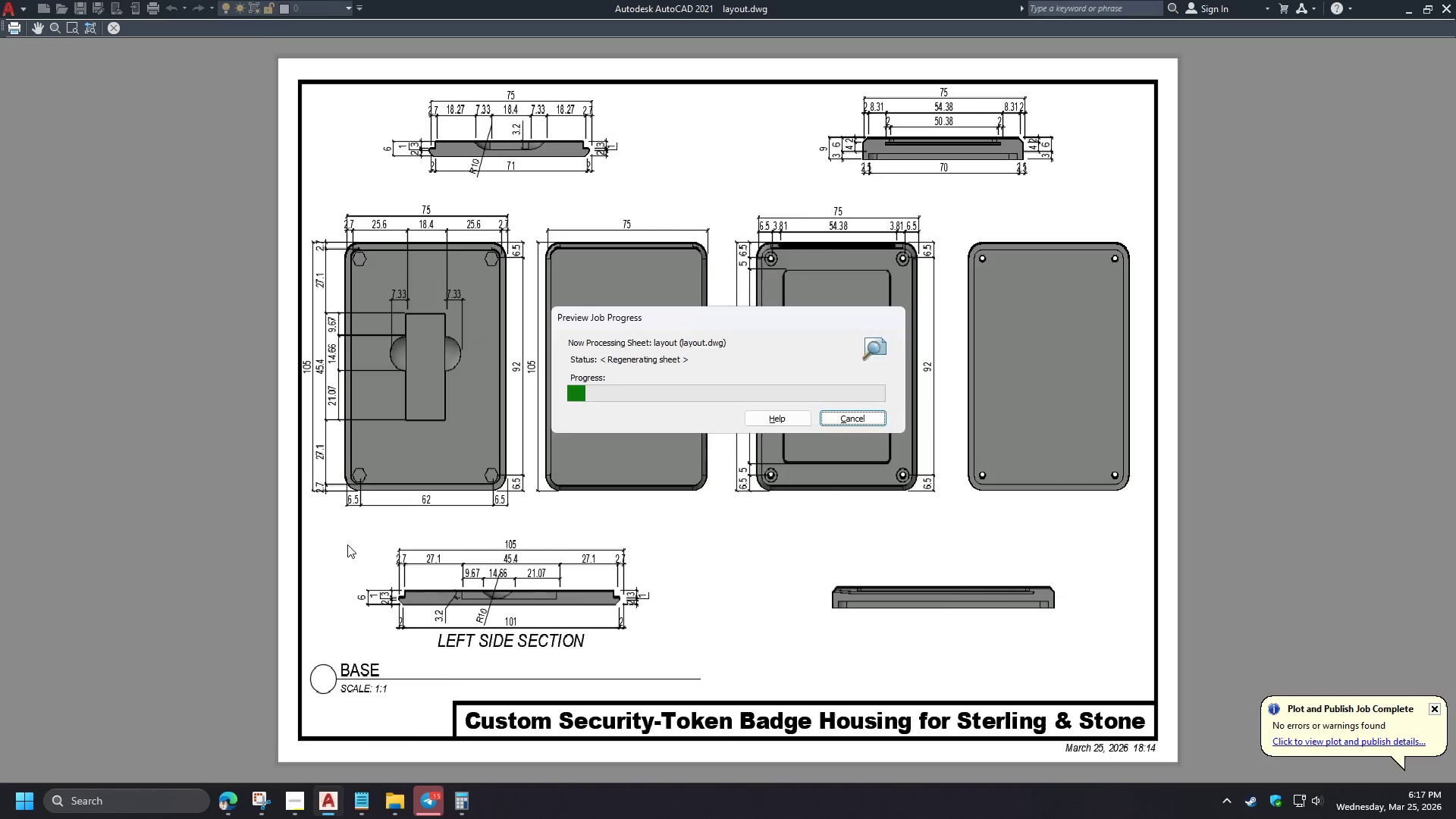 
scroll: coordinate [287, 482], scroll_direction: up, amount: 2.0
 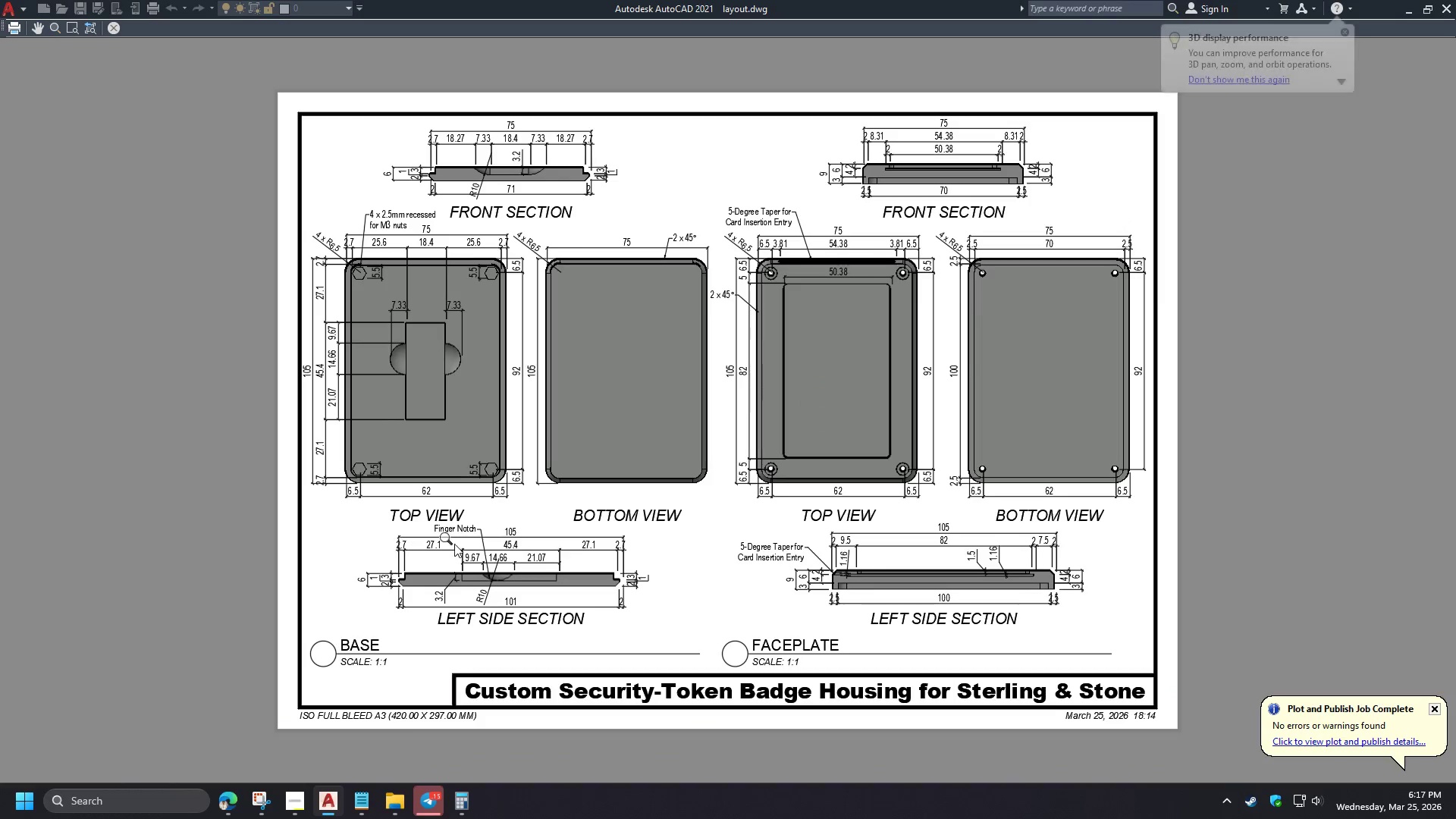 
key(Escape)
 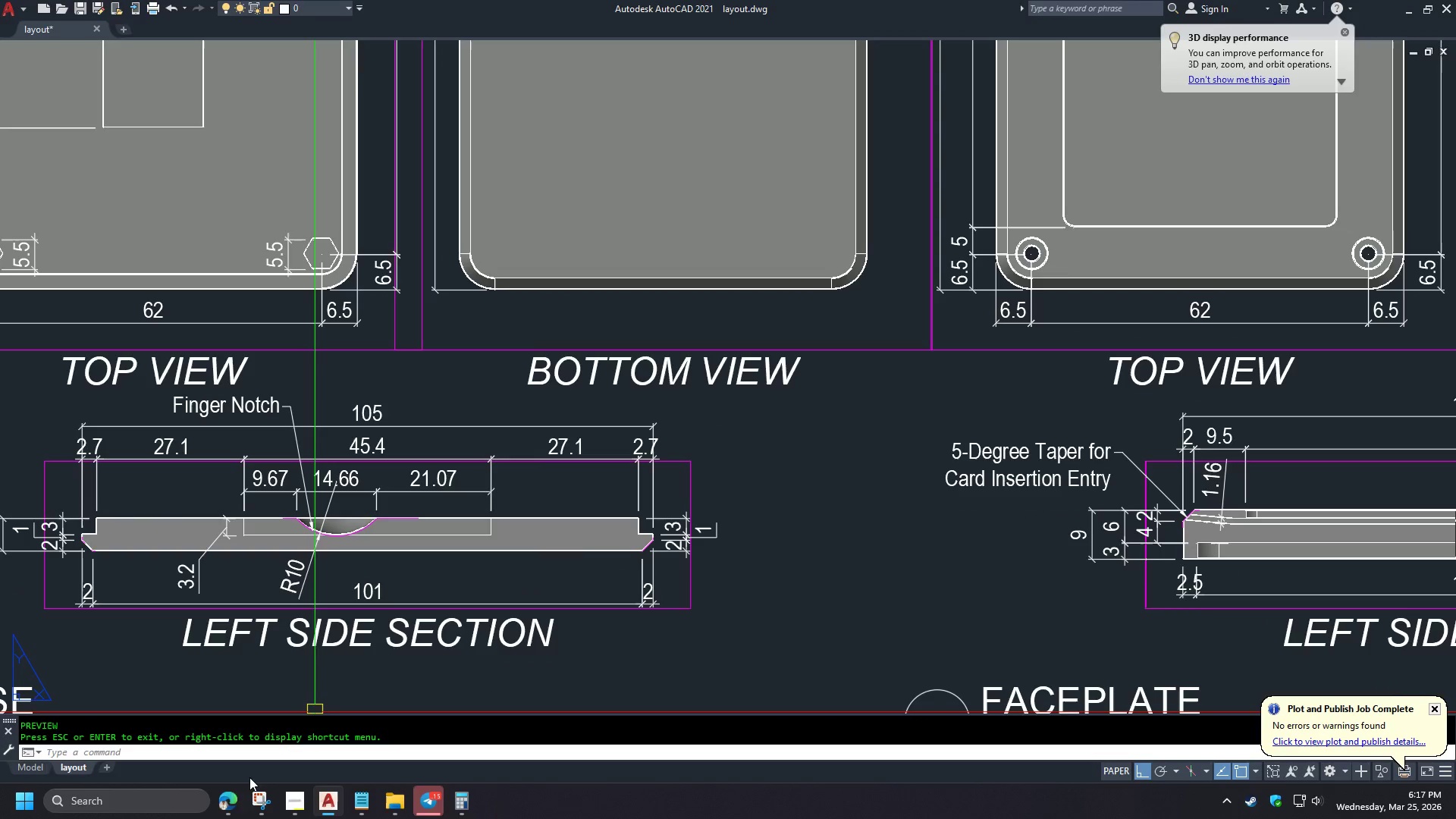 
left_click([231, 801])
 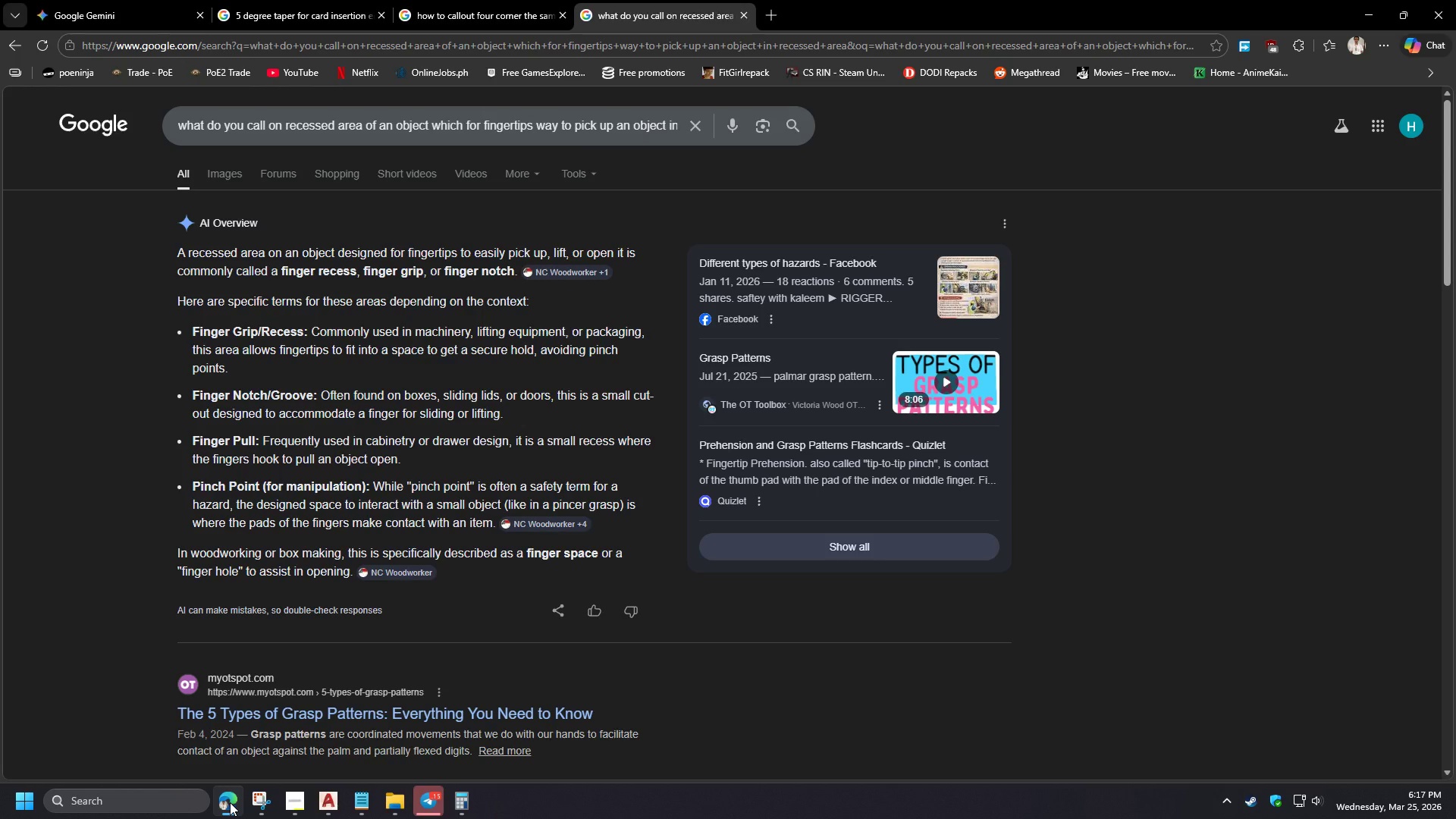 
scroll: coordinate [468, 534], scroll_direction: up, amount: 2.0
 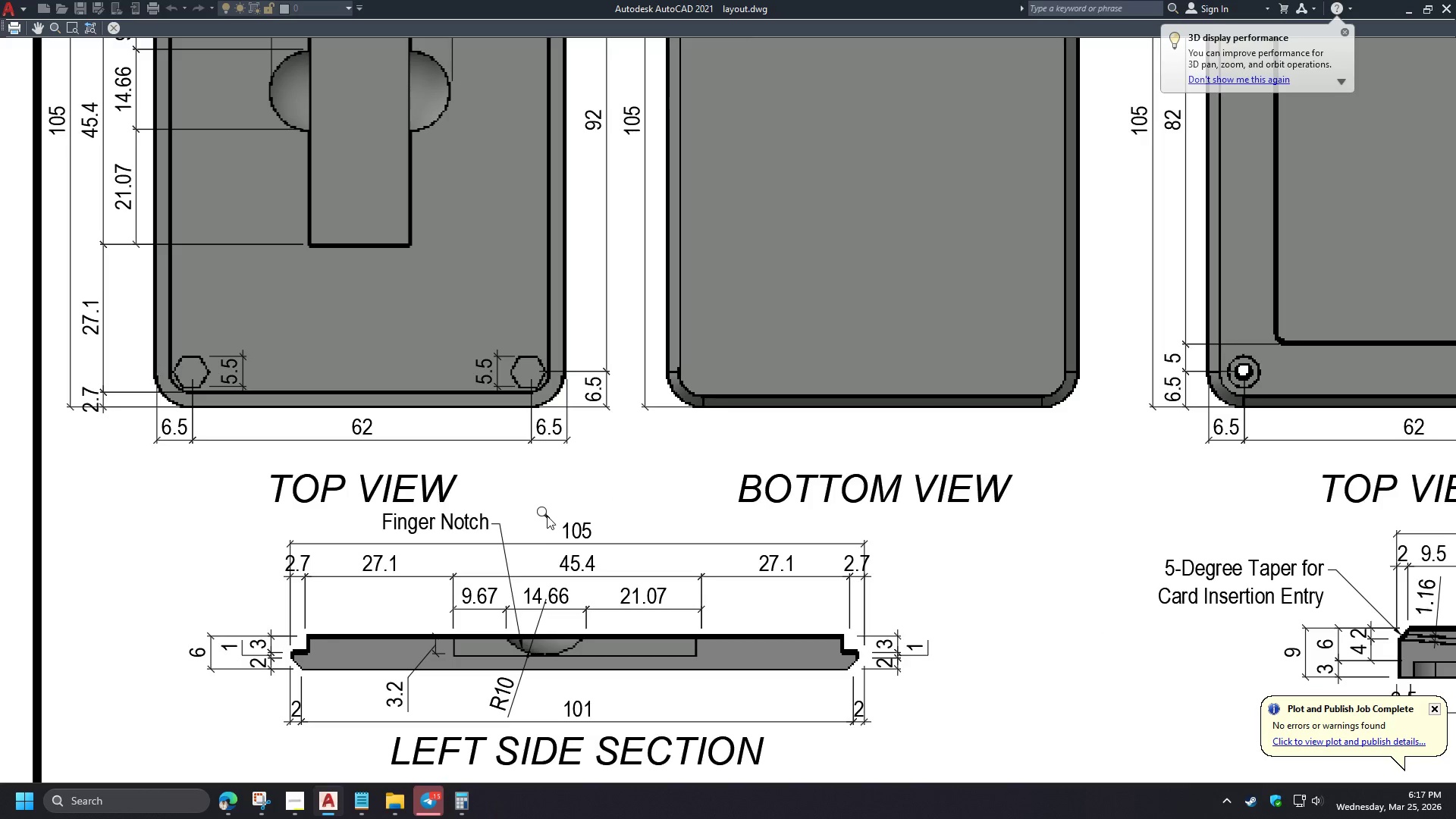 
wait(24.16)
 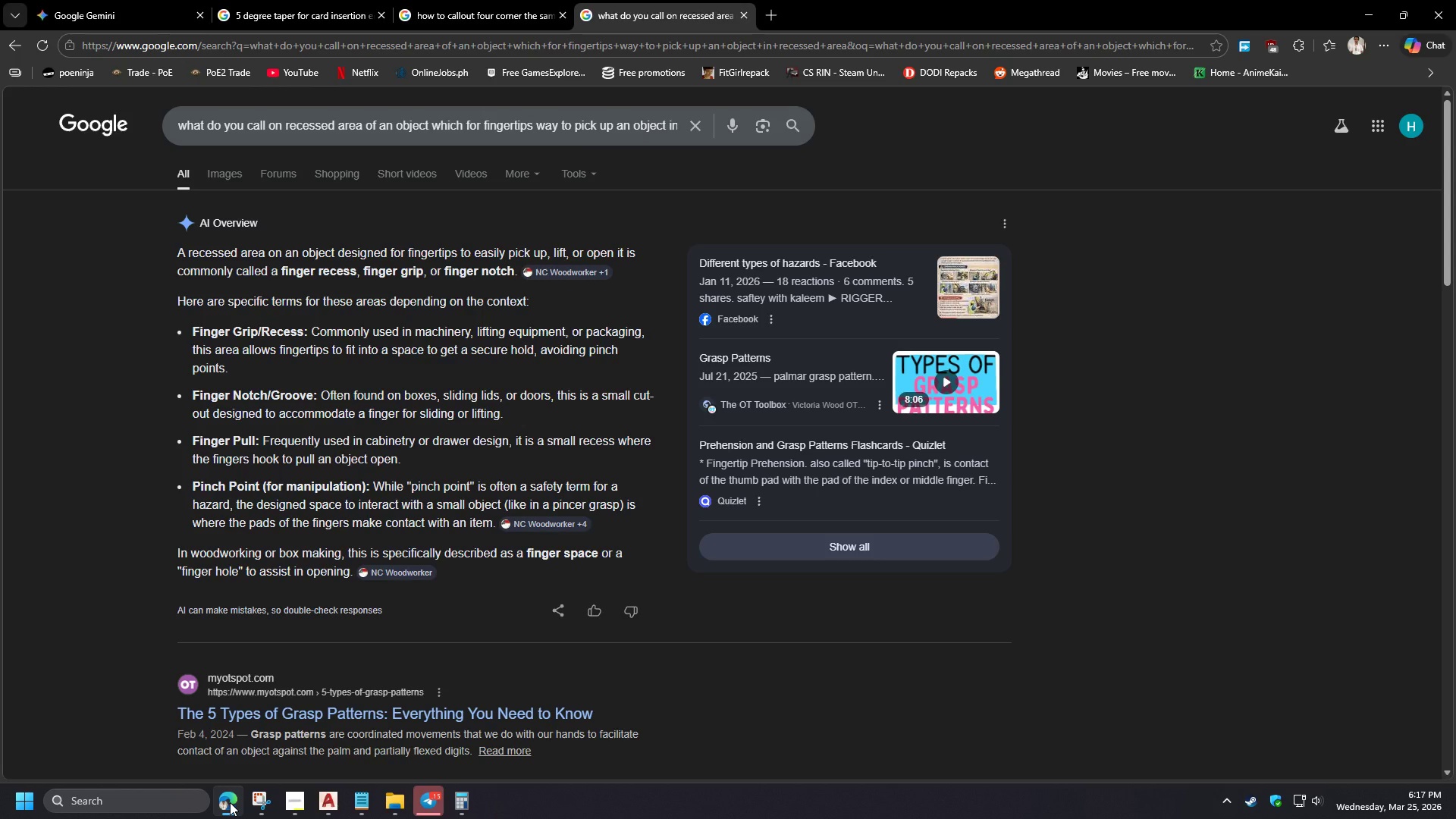 
key(Escape)
 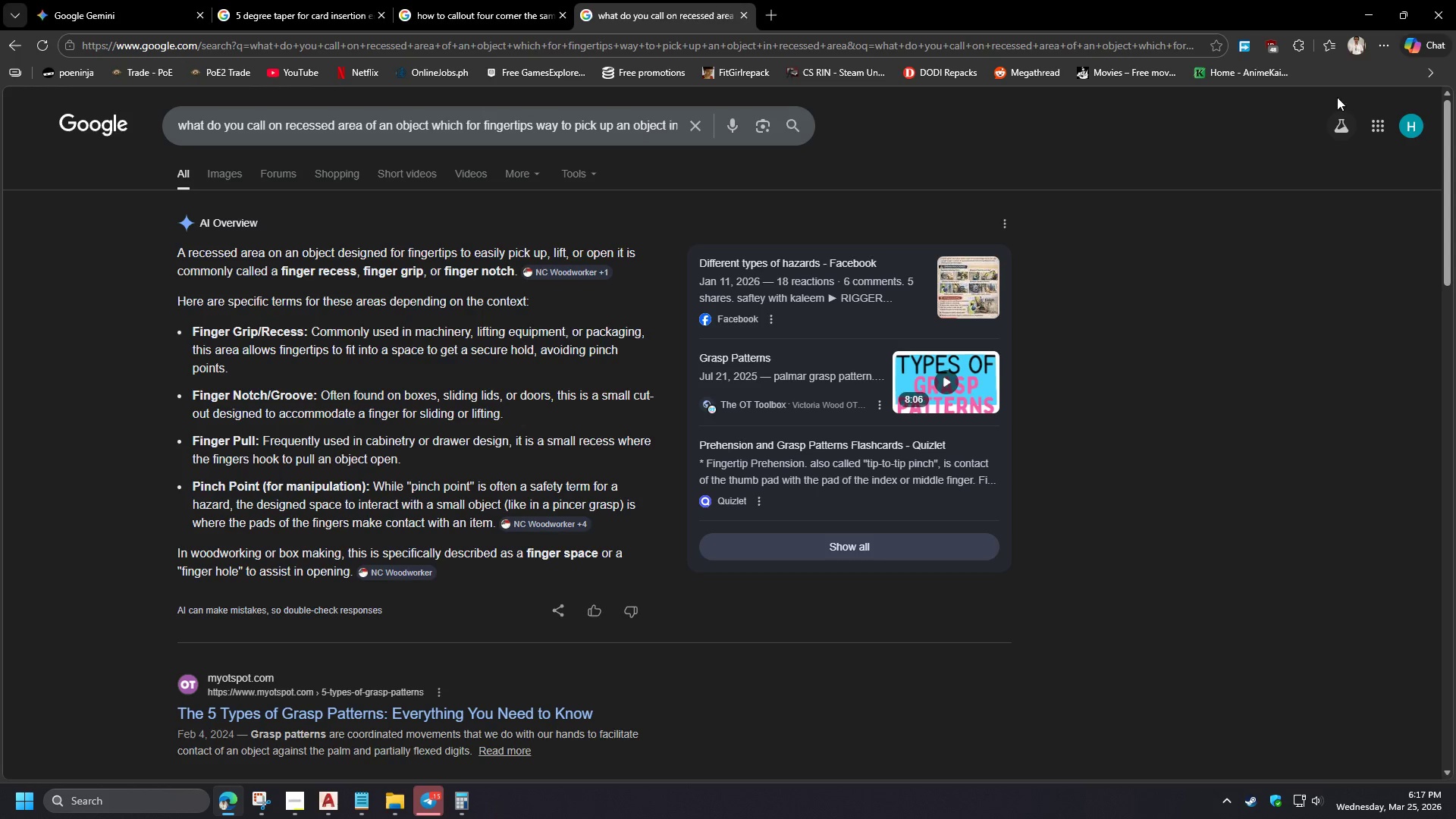 
left_click([1370, 15])
 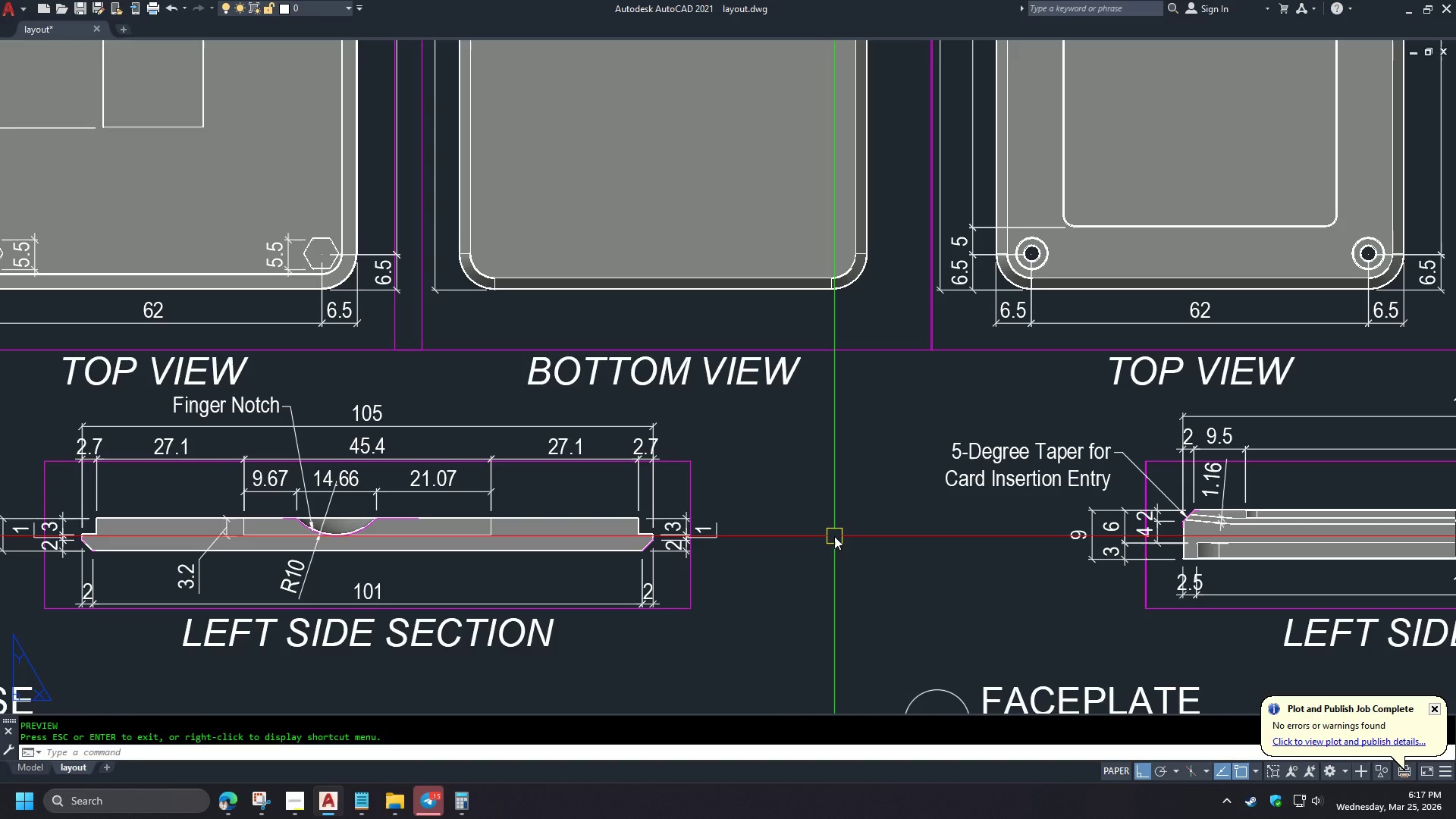 
wait(6.56)
 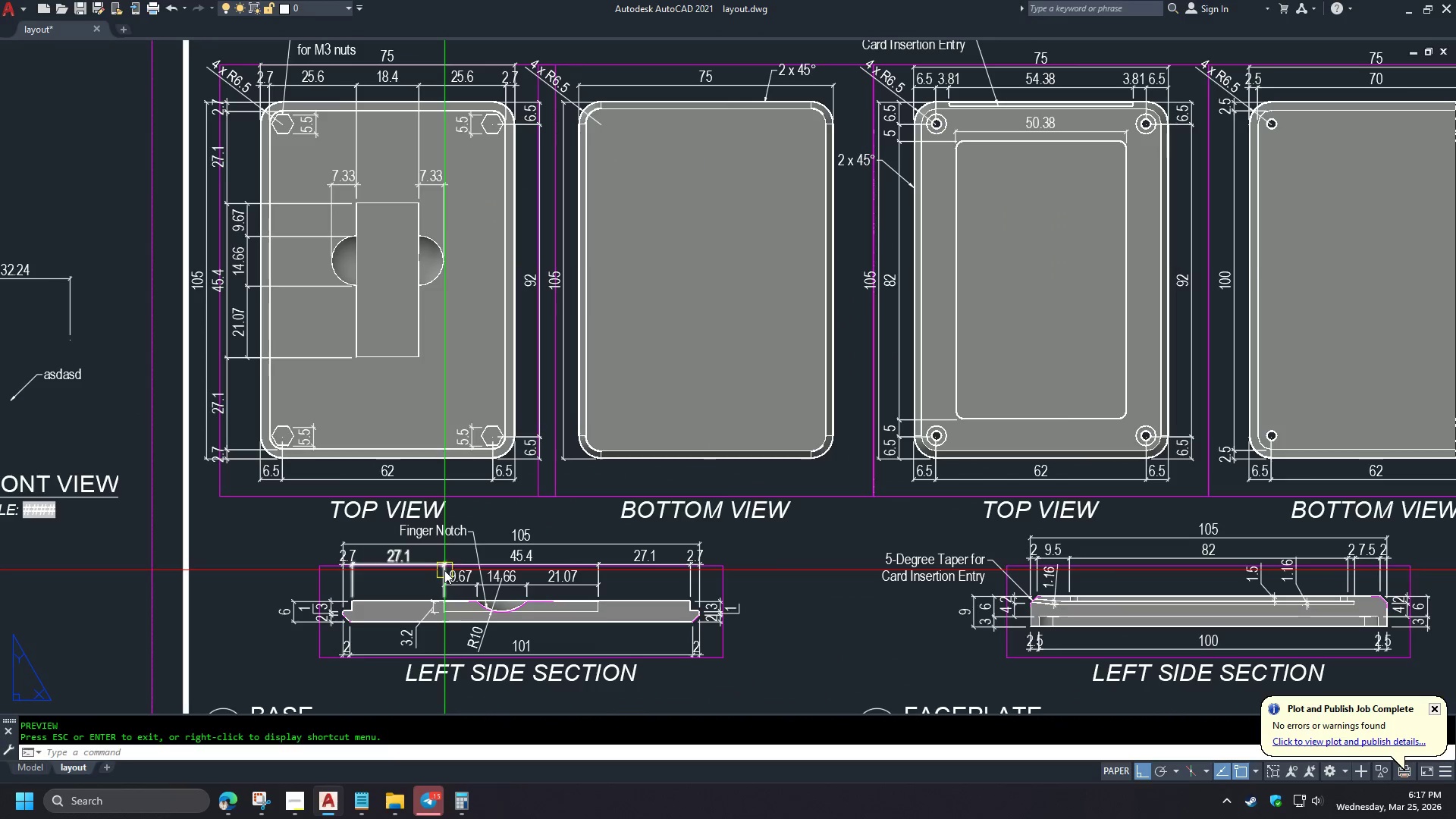 
left_click([447, 531])
 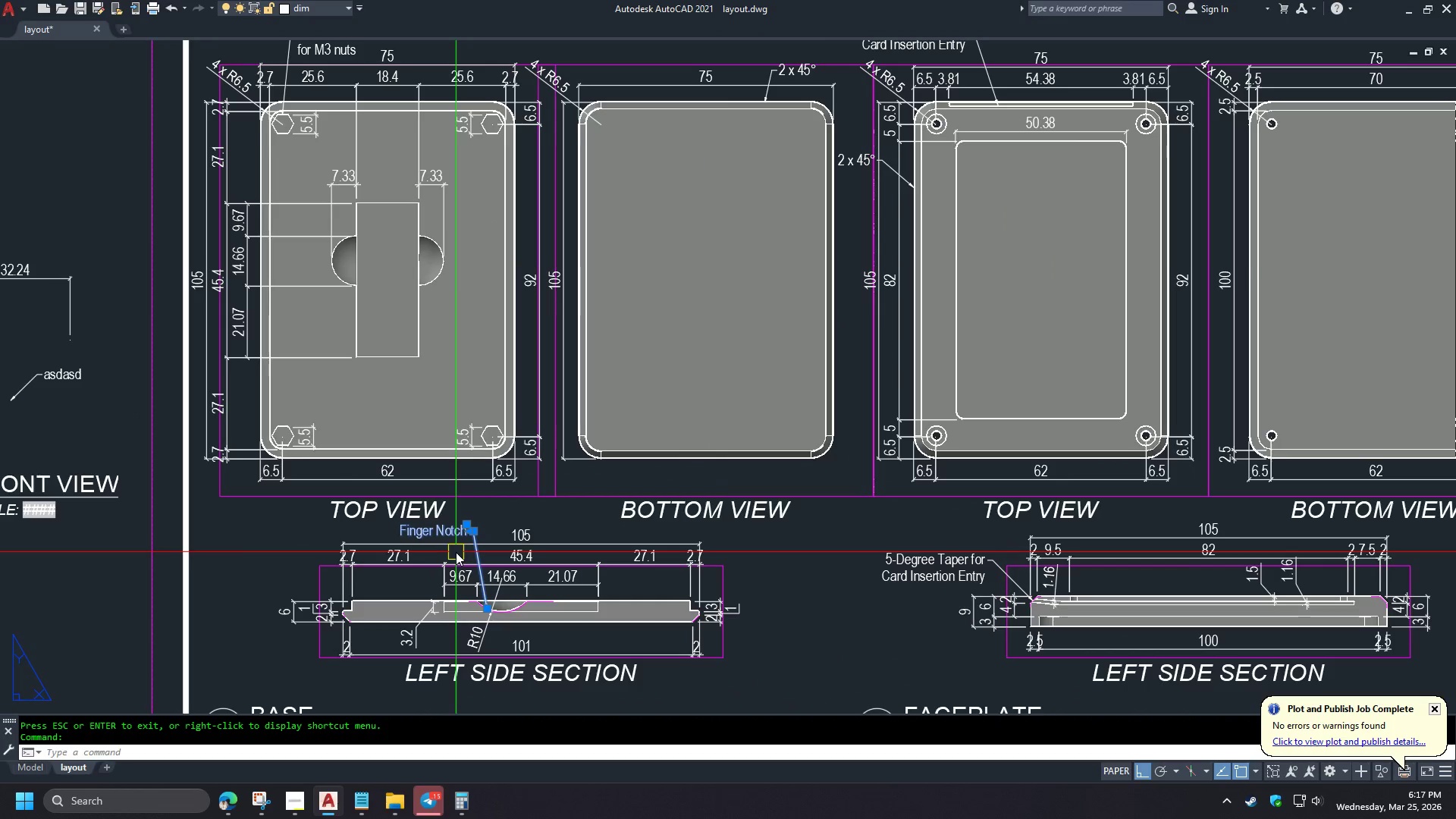 
scroll: coordinate [782, 551], scroll_direction: down, amount: 2.0
 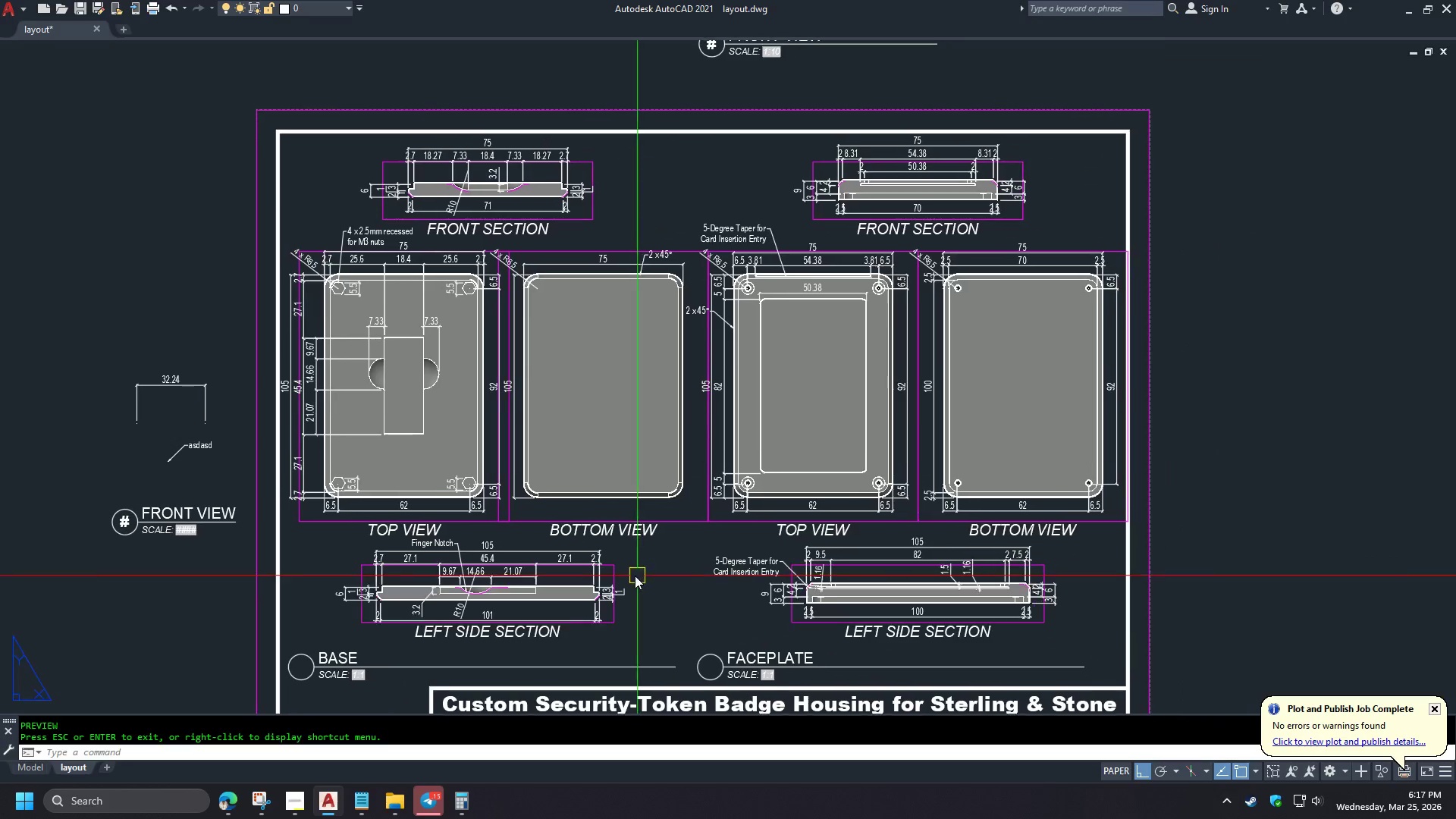 
scroll: coordinate [431, 565], scroll_direction: up, amount: 1.0
 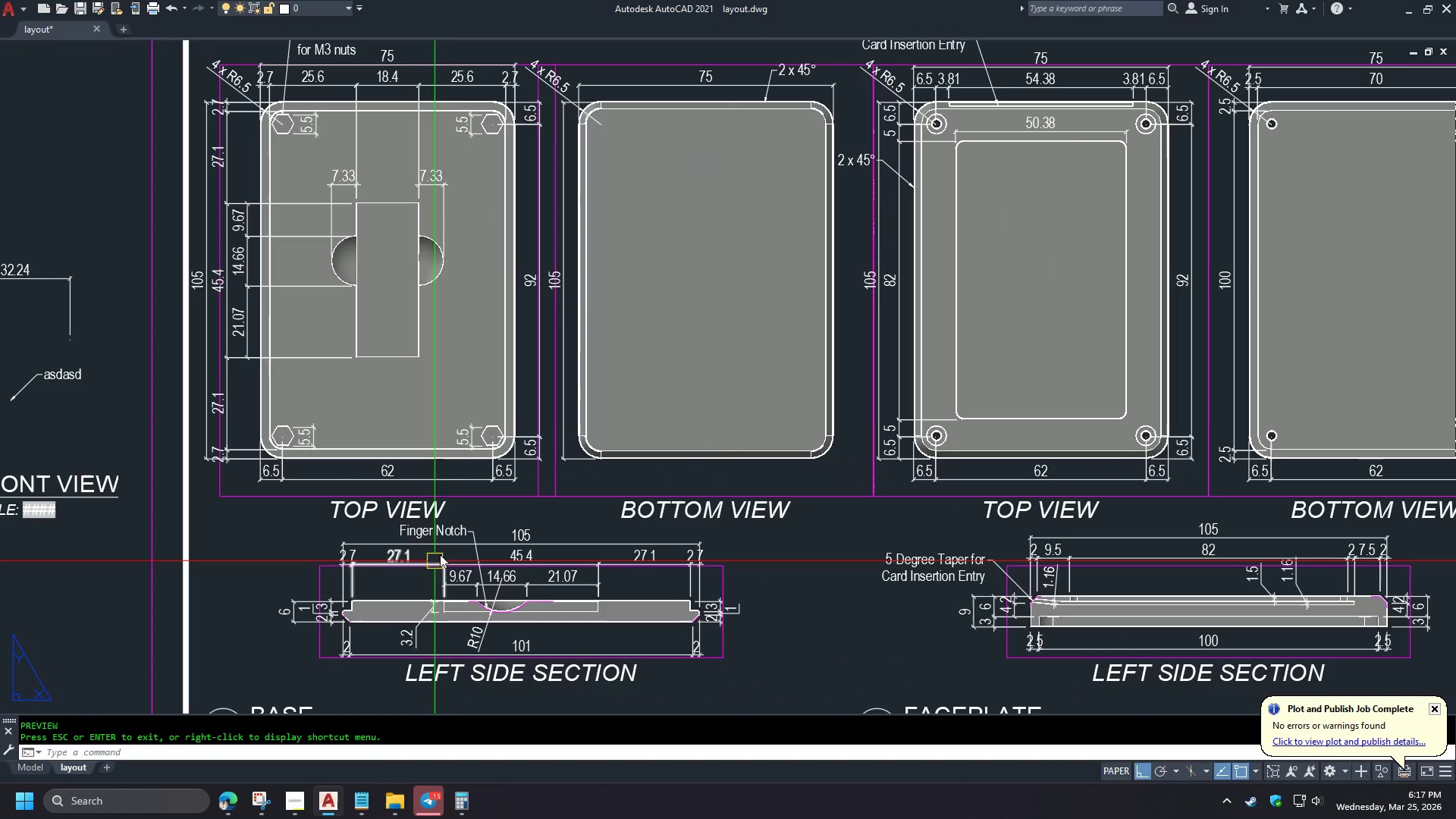 
type(co )
 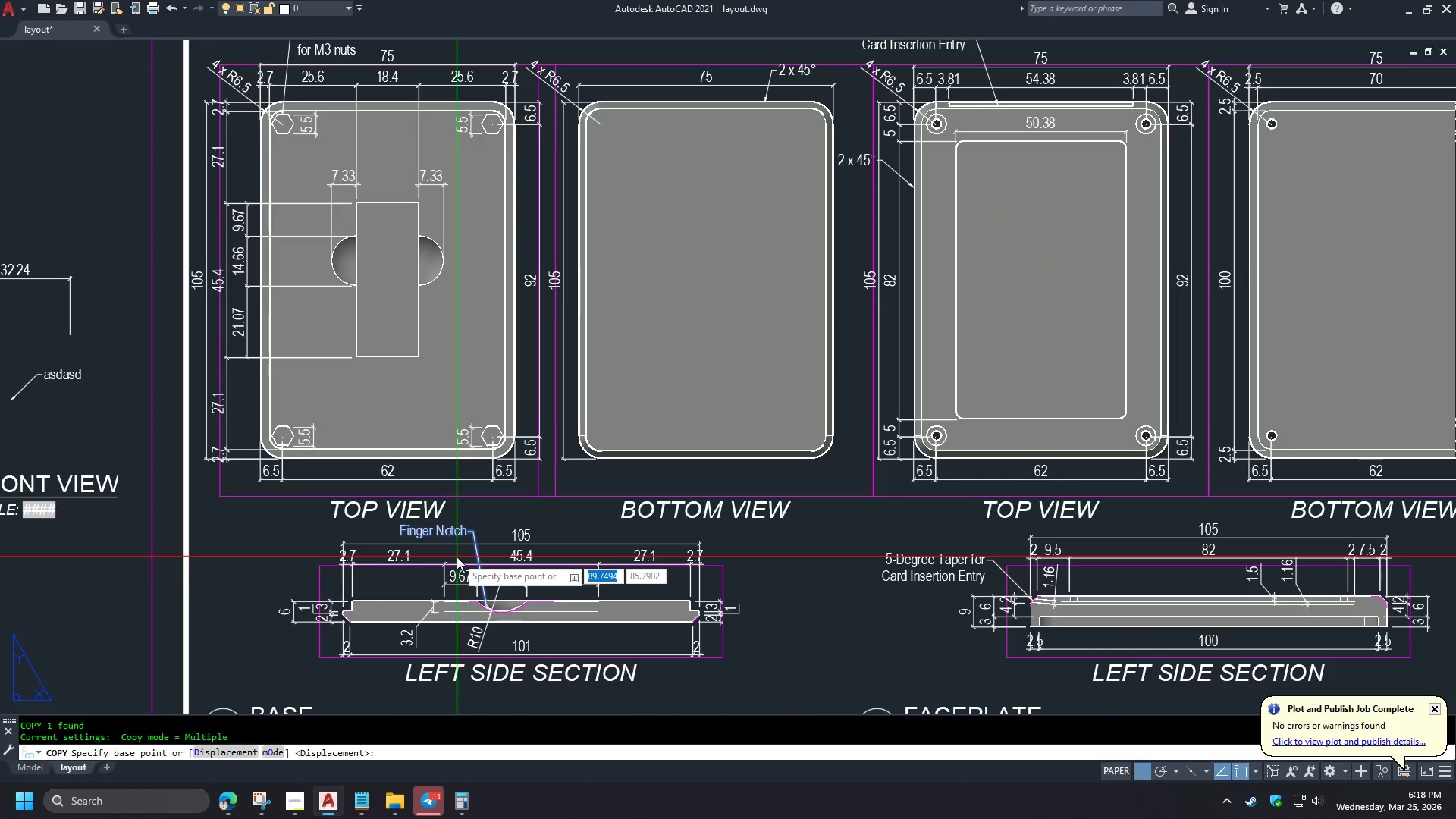 
left_click([457, 557])
 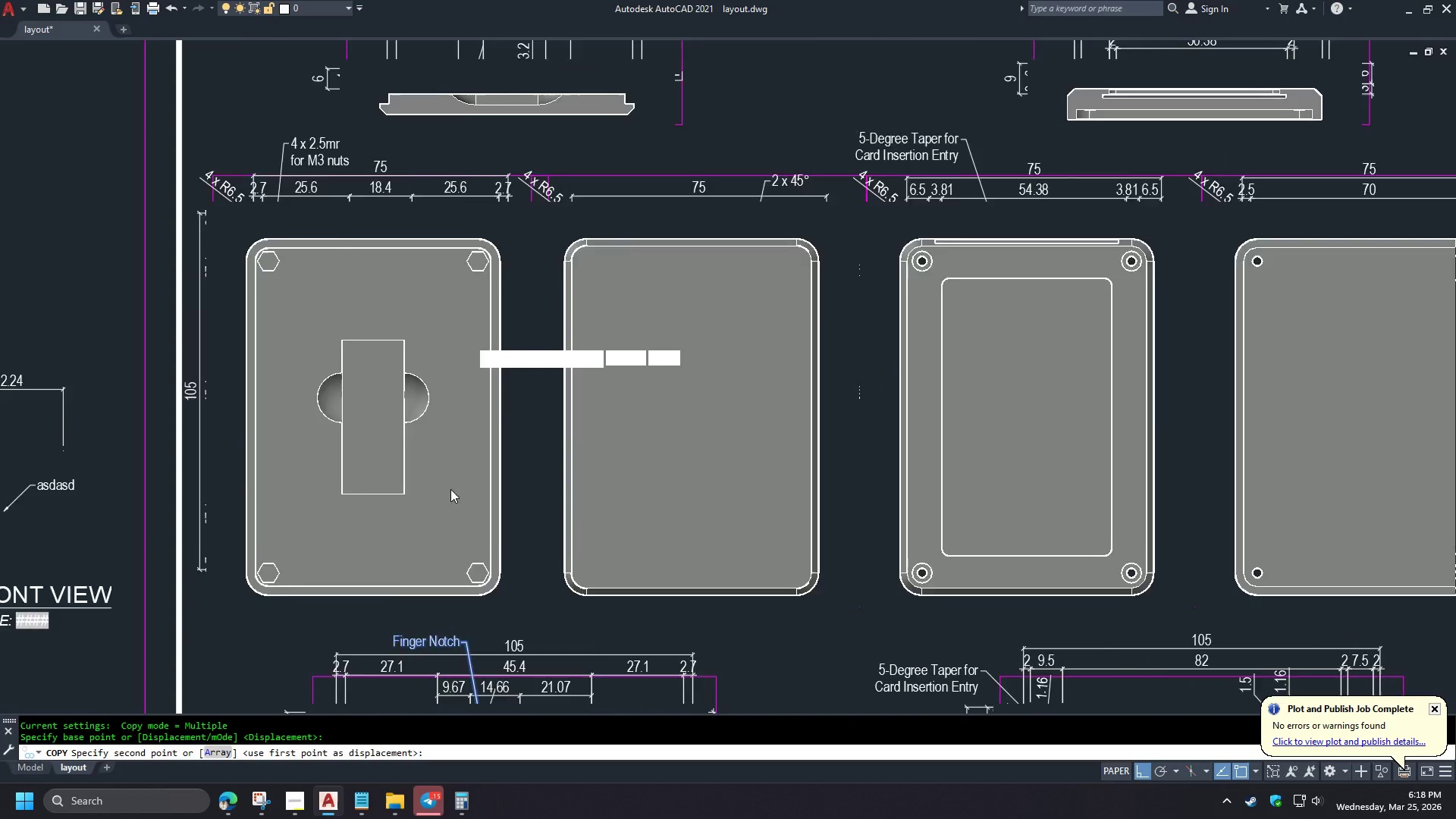 
hold_key(key=ShiftLeft, duration=1.5)
 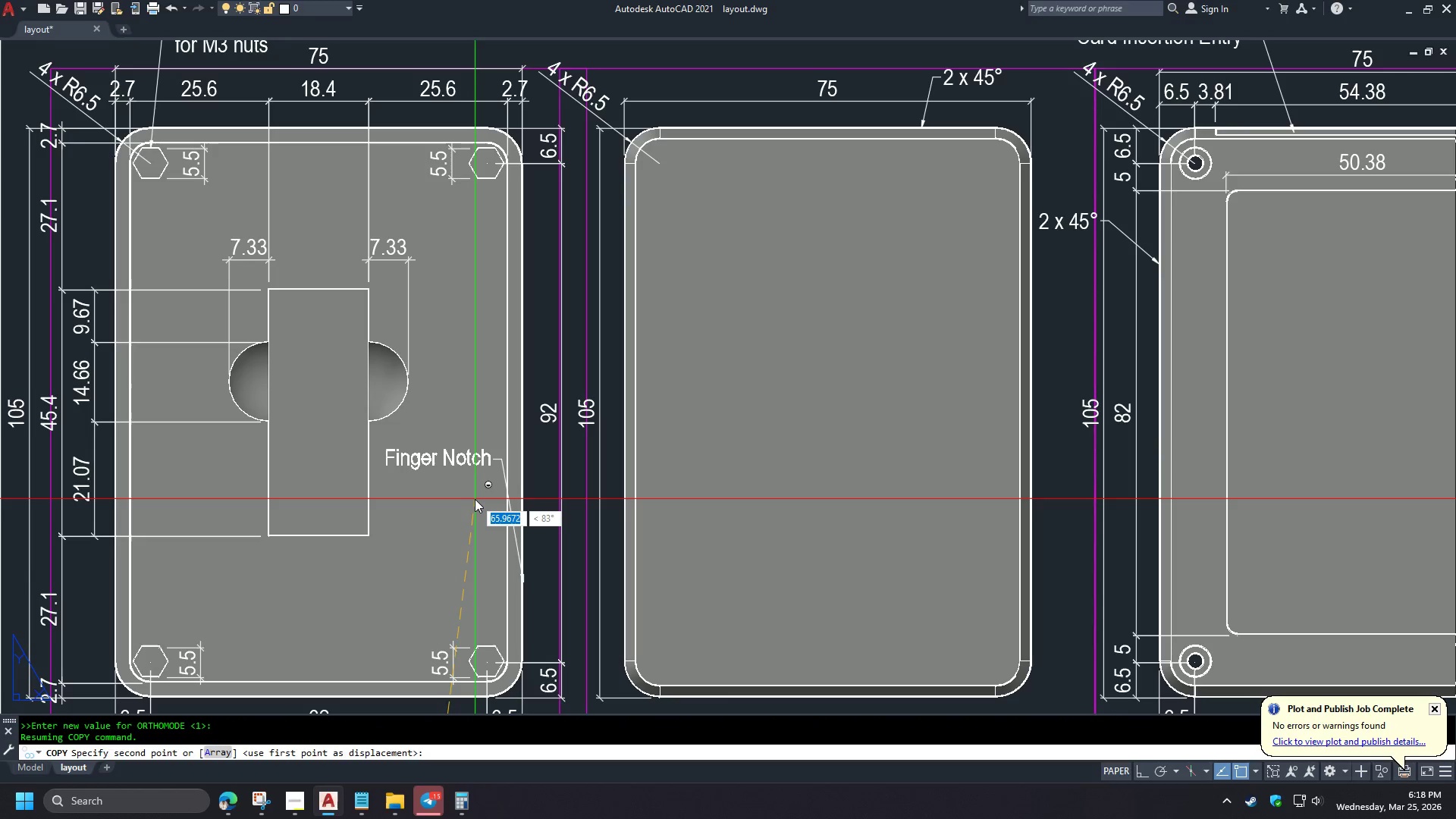 
hold_key(key=ShiftLeft, duration=1.5)
 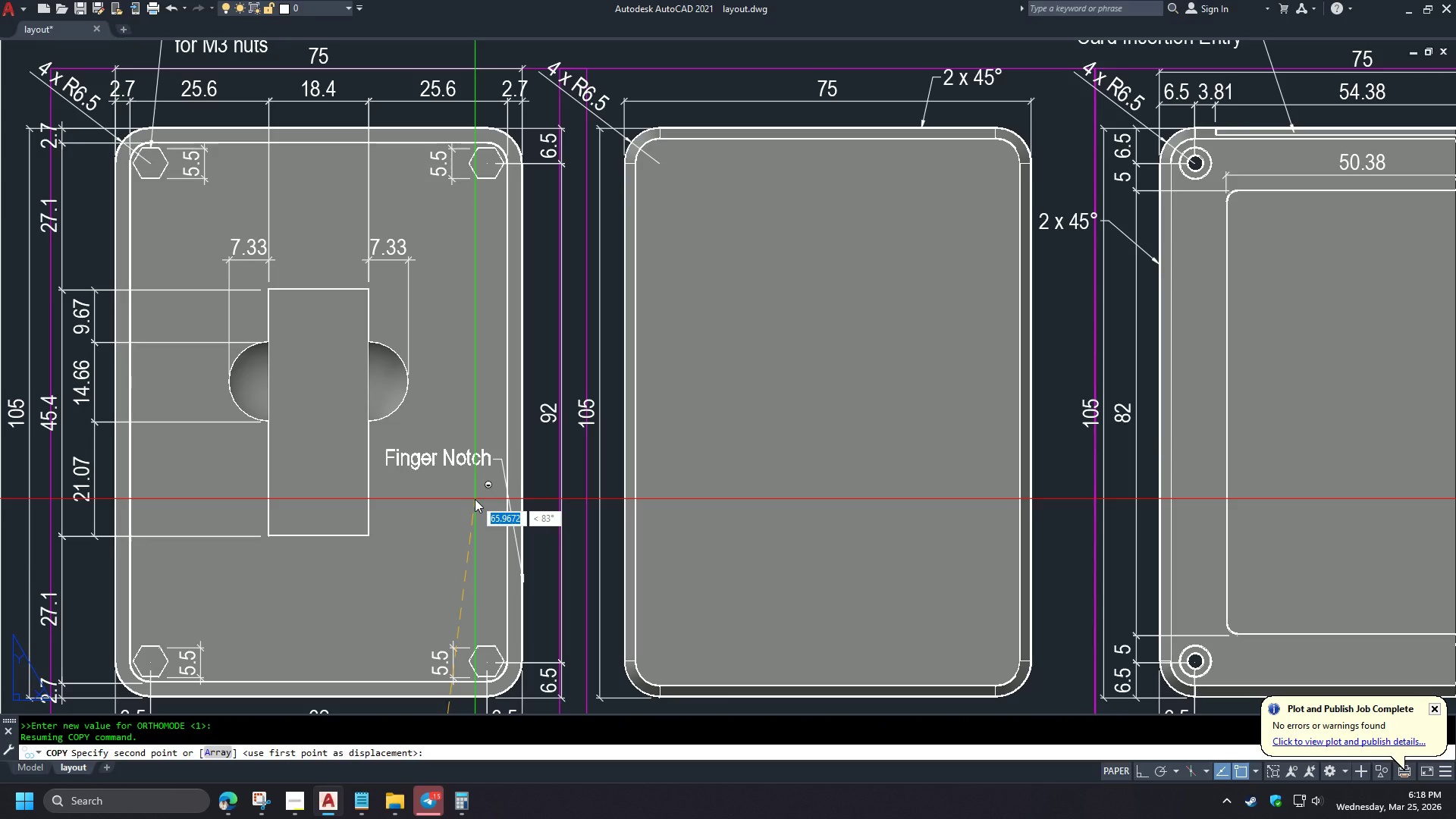 
scroll: coordinate [454, 480], scroll_direction: up, amount: 1.0
 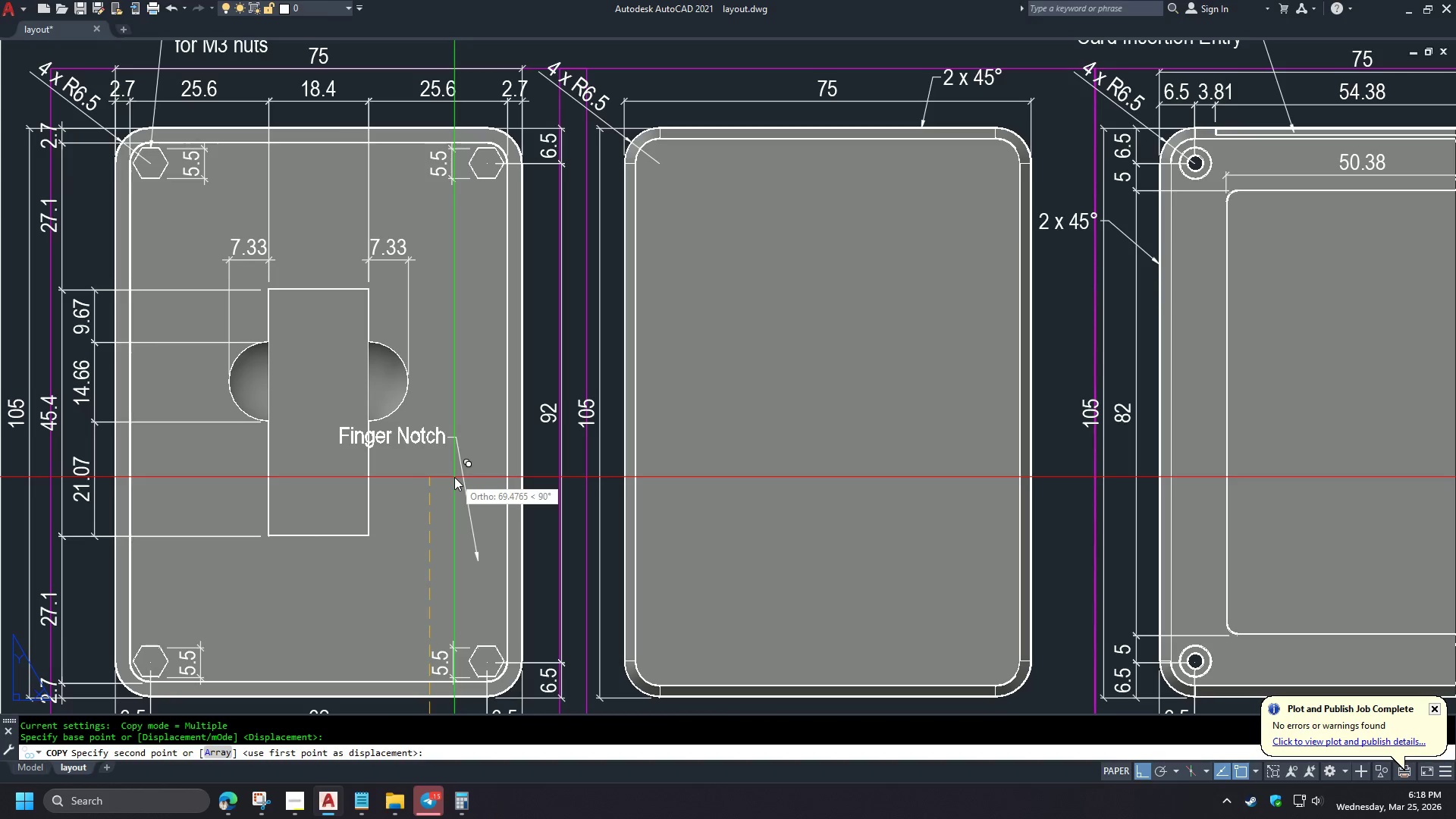 
hold_key(key=ShiftLeft, duration=1.52)
 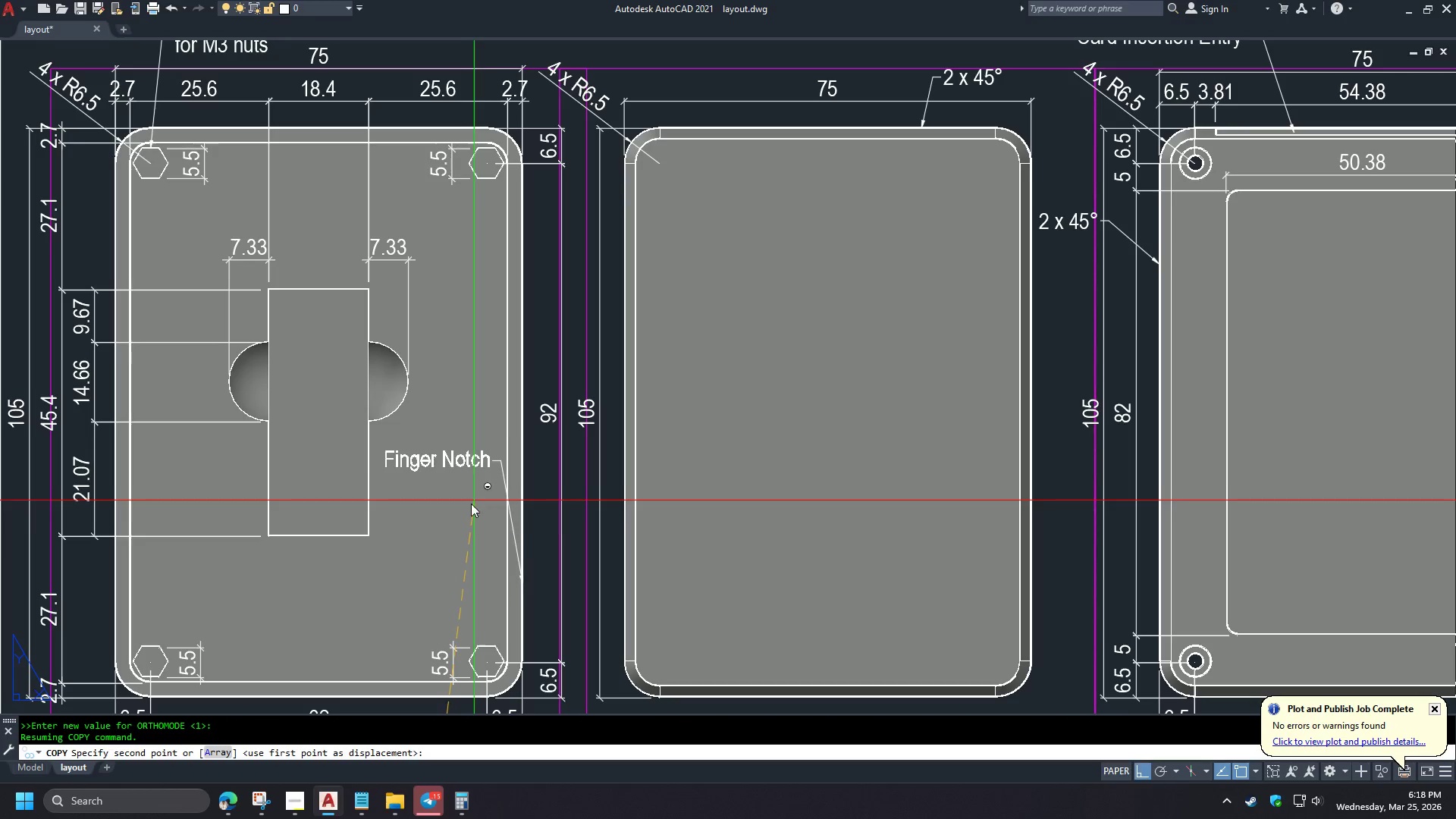 
key(Shift+ShiftLeft)
 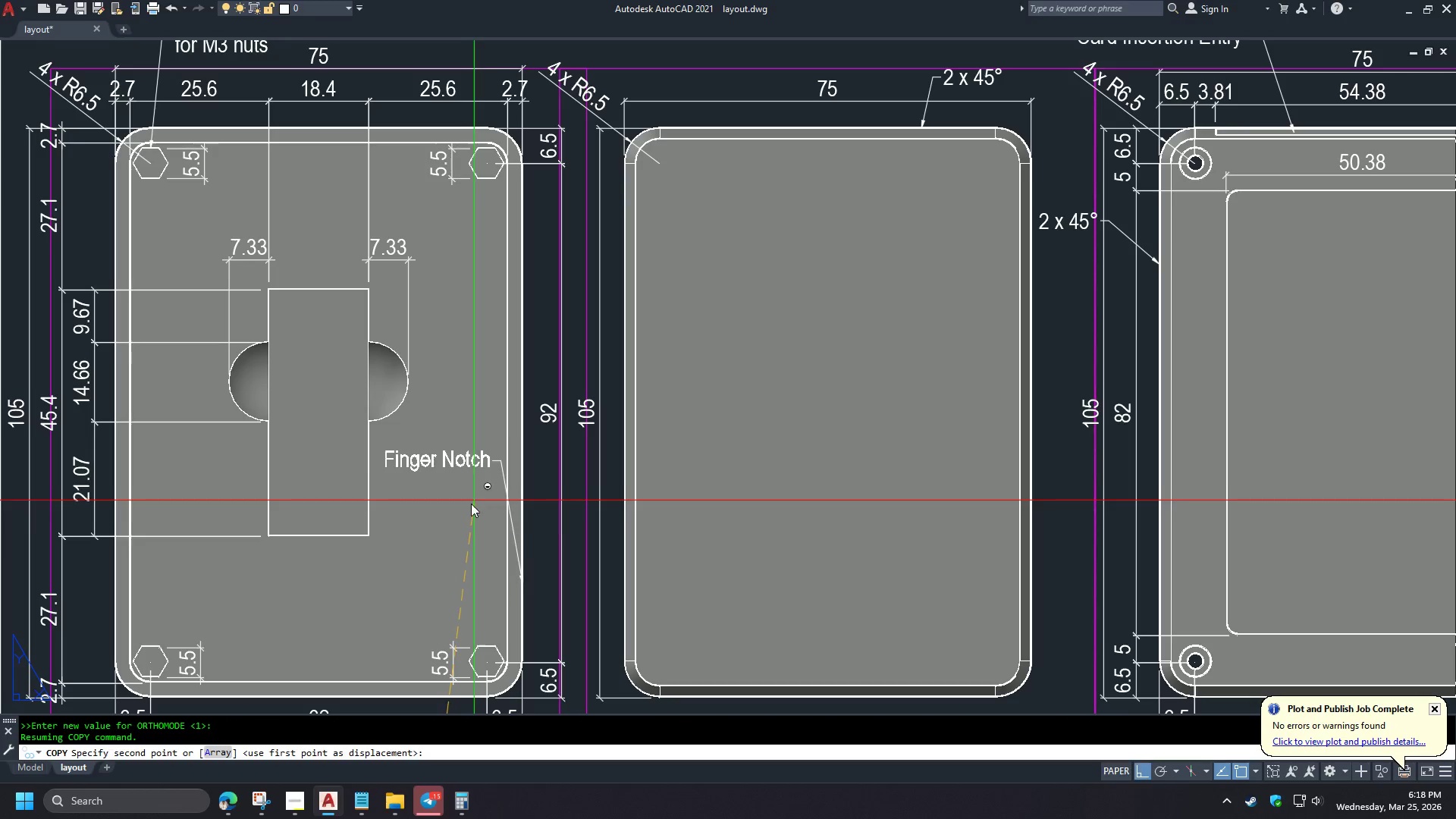 
key(Shift+ShiftLeft)
 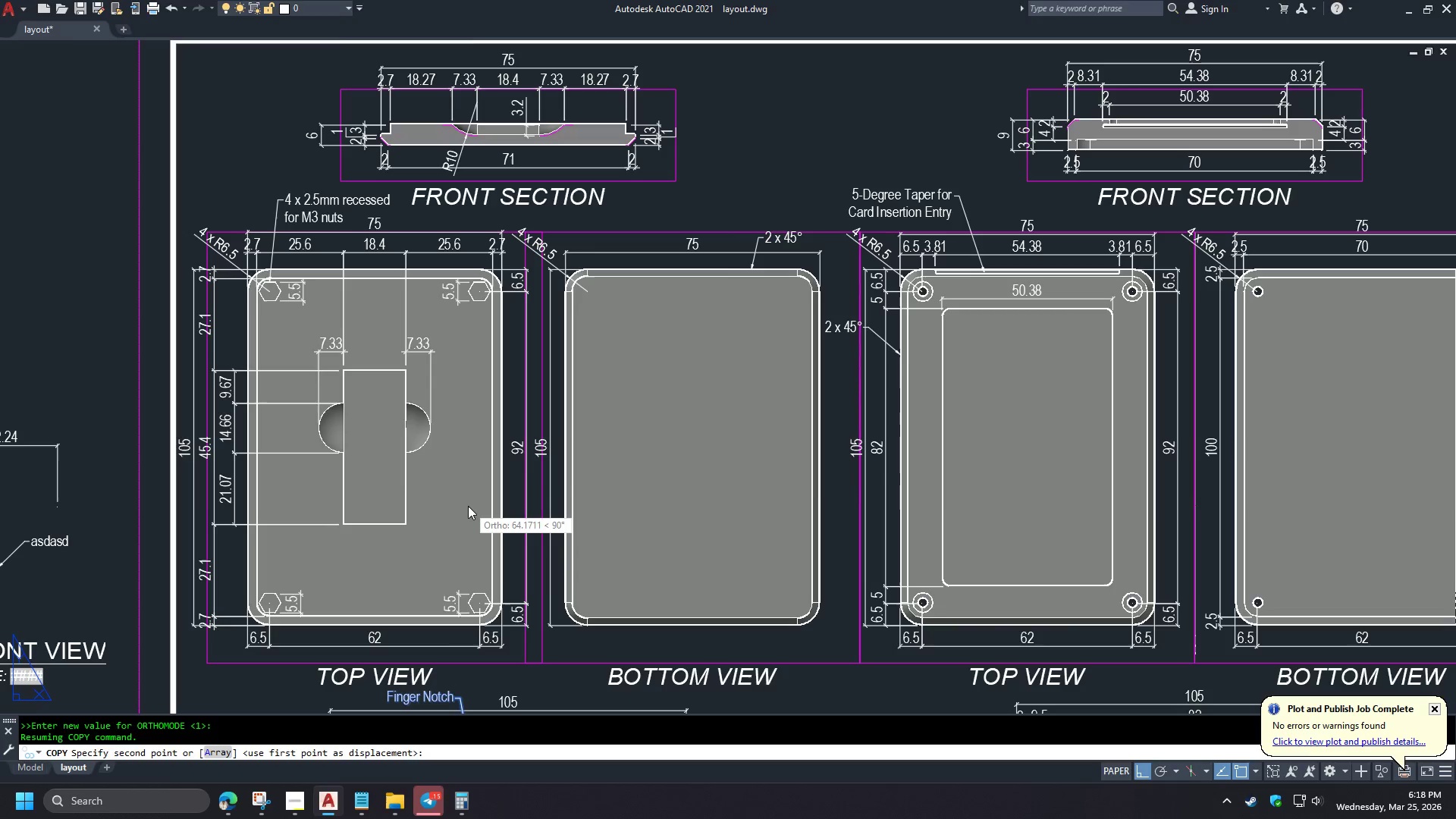 
scroll: coordinate [468, 506], scroll_direction: down, amount: 1.0
 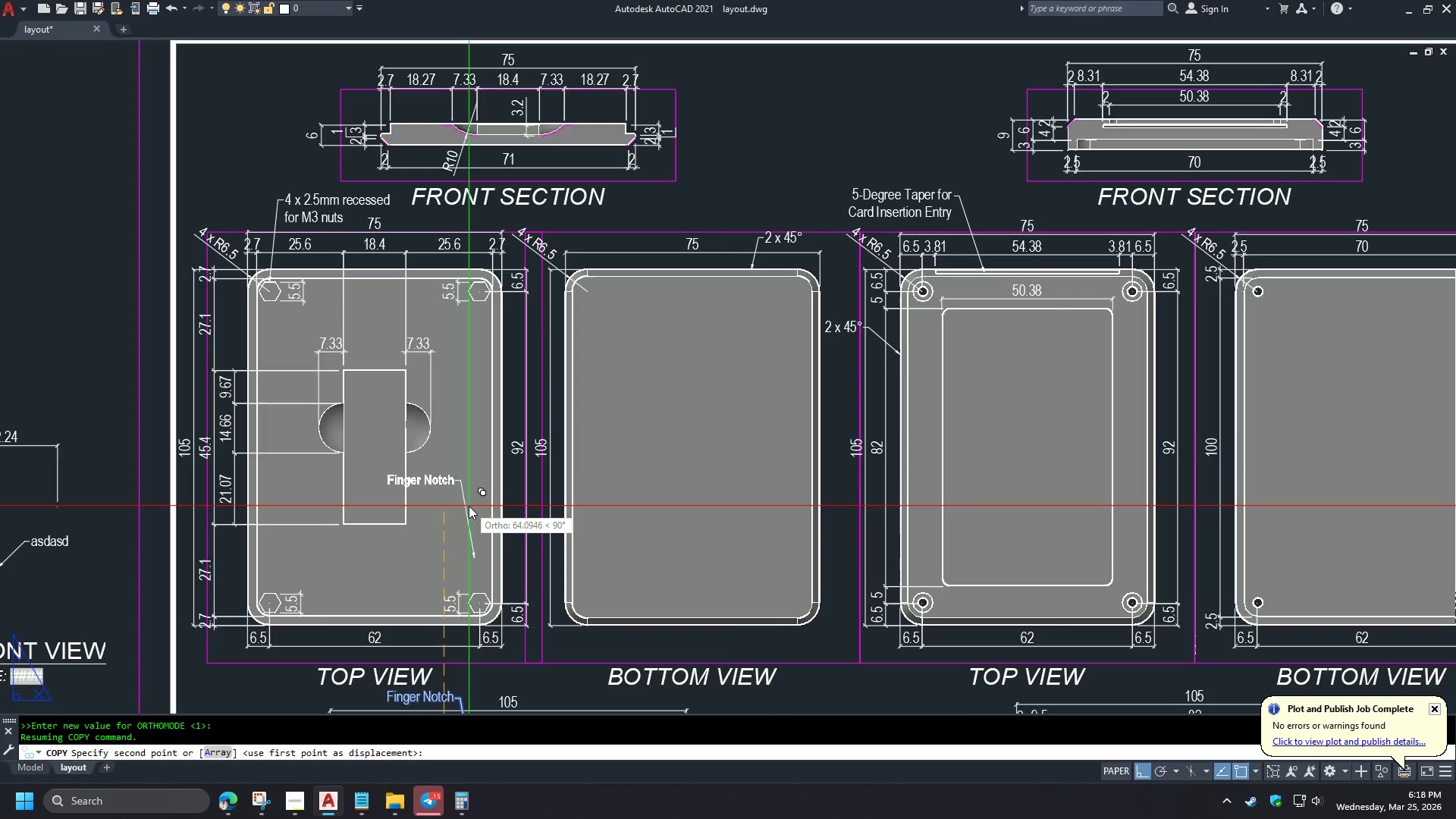 
hold_key(key=ShiftLeft, duration=1.52)
 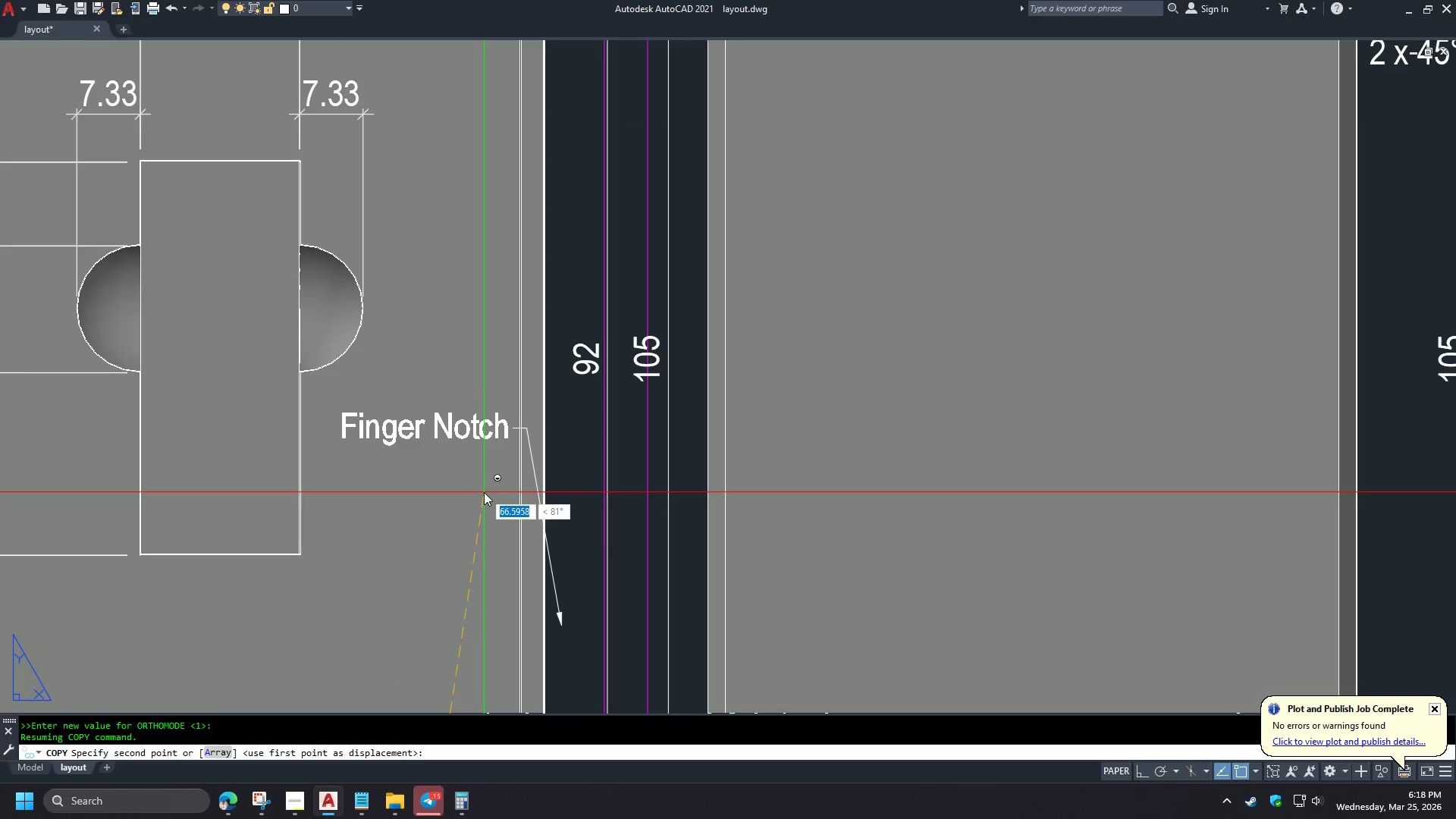 
hold_key(key=ShiftLeft, duration=1.52)
 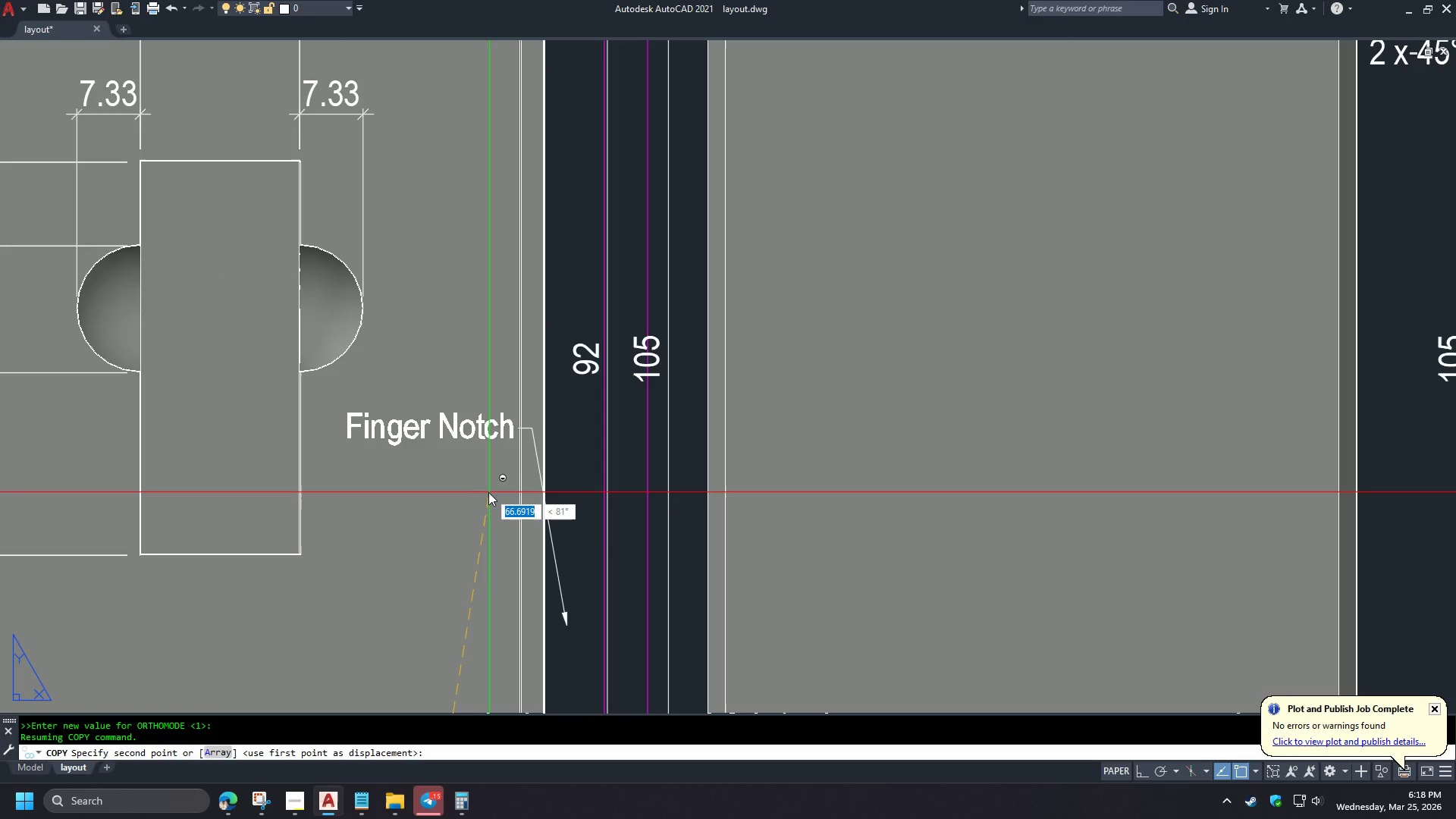 
scroll: coordinate [474, 506], scroll_direction: up, amount: 2.0
 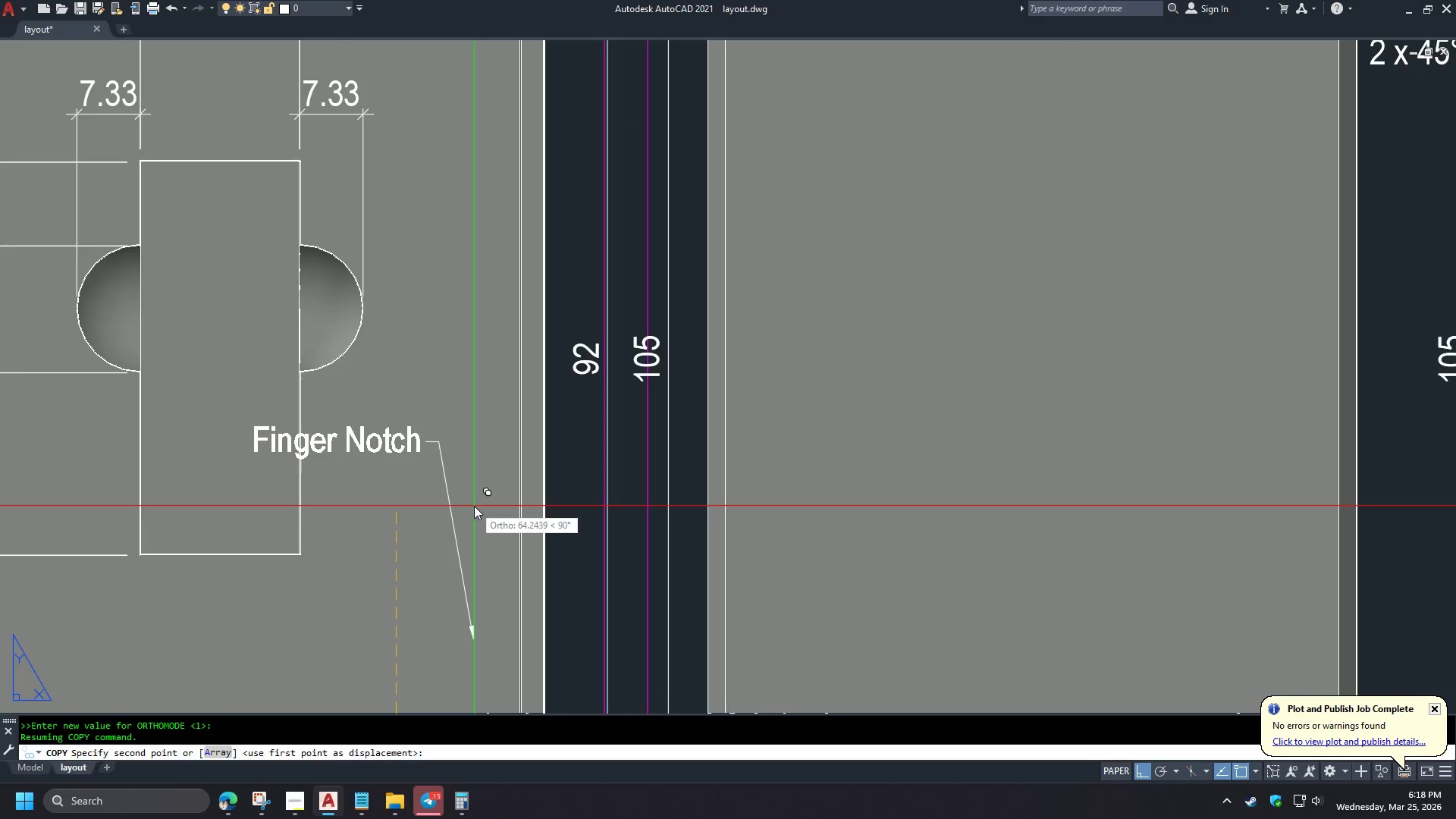 
hold_key(key=ShiftLeft, duration=1.31)
 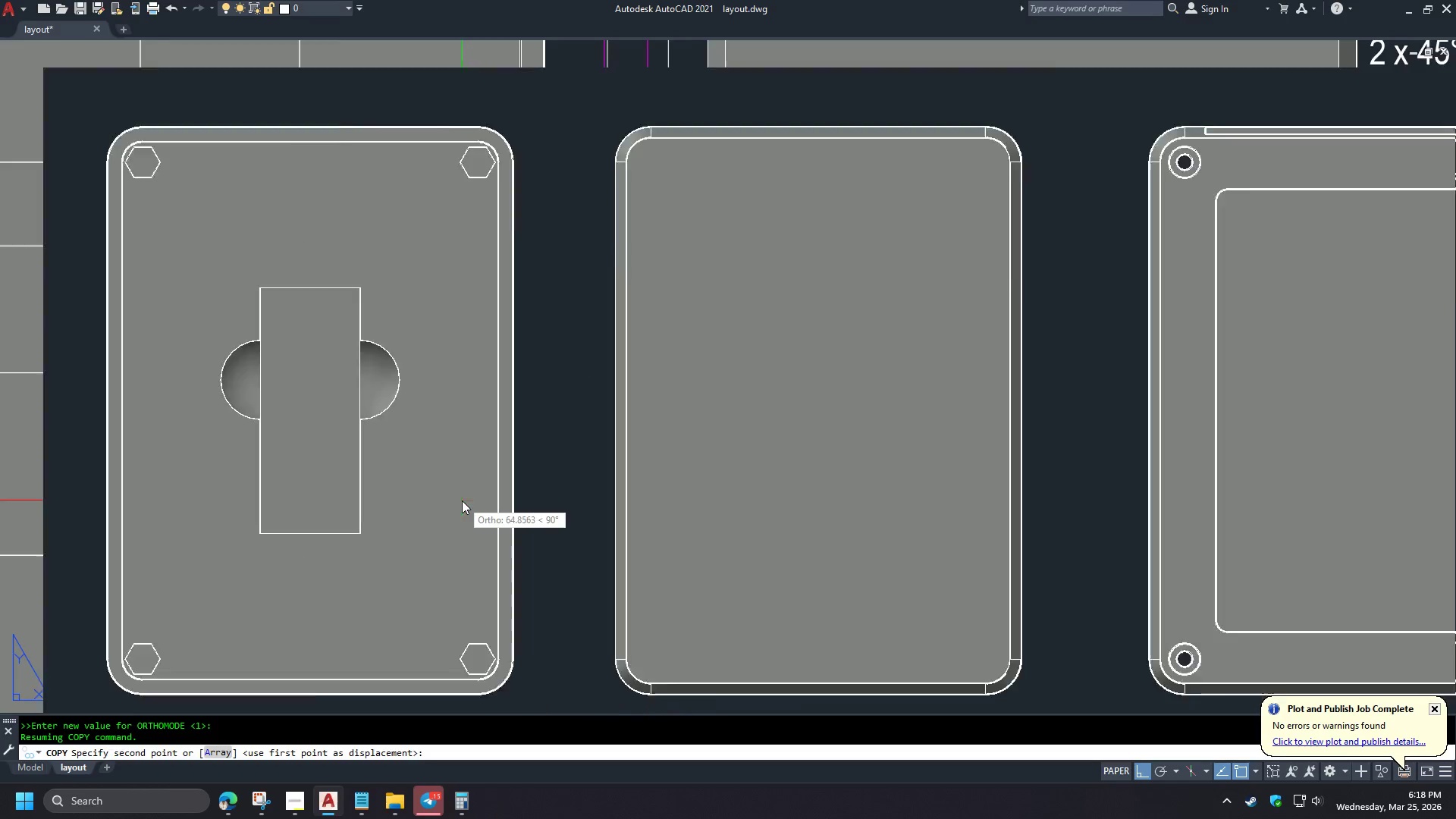 
scroll: coordinate [462, 500], scroll_direction: down, amount: 2.0
 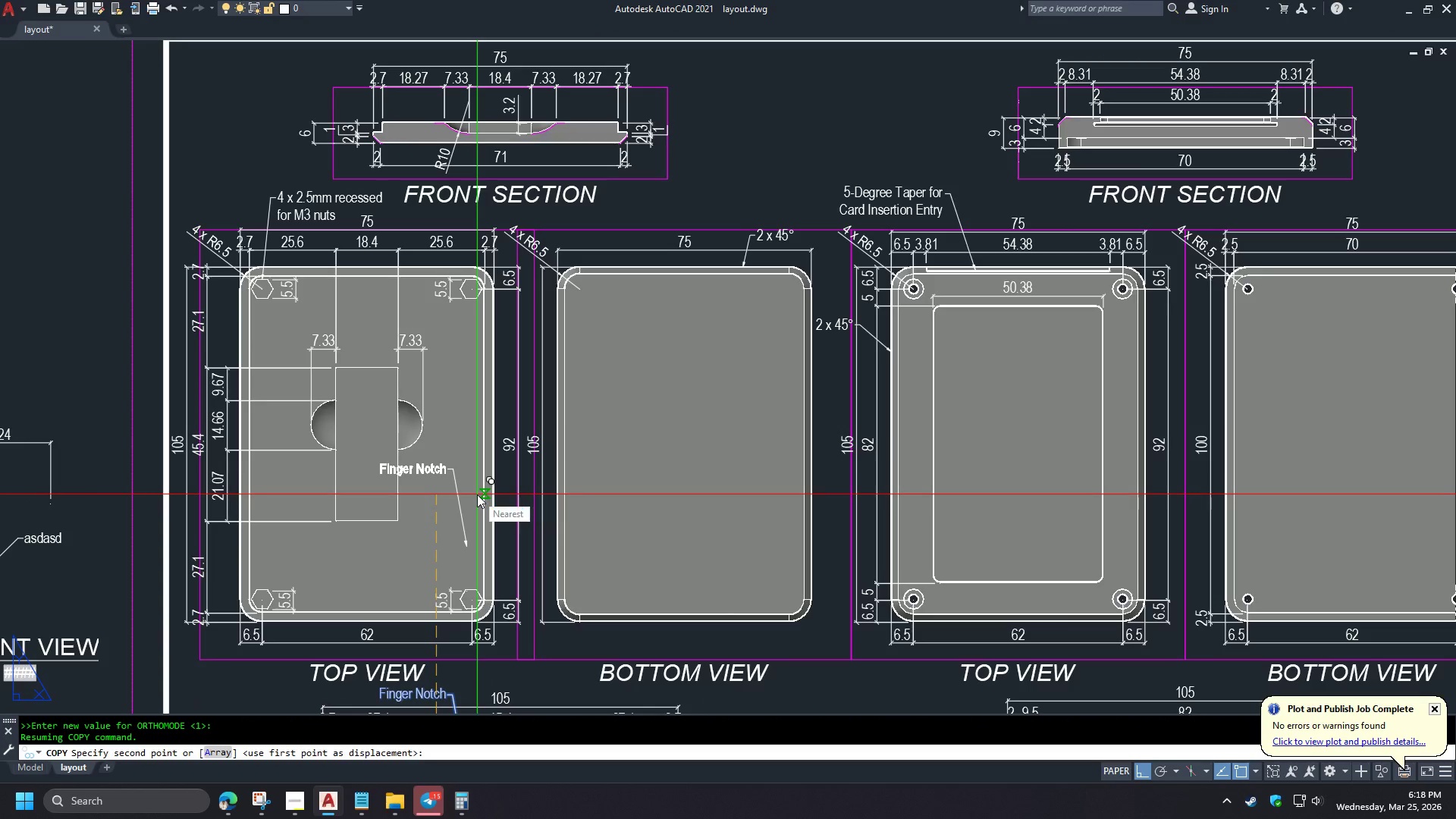 
hold_key(key=ShiftLeft, duration=1.5)
 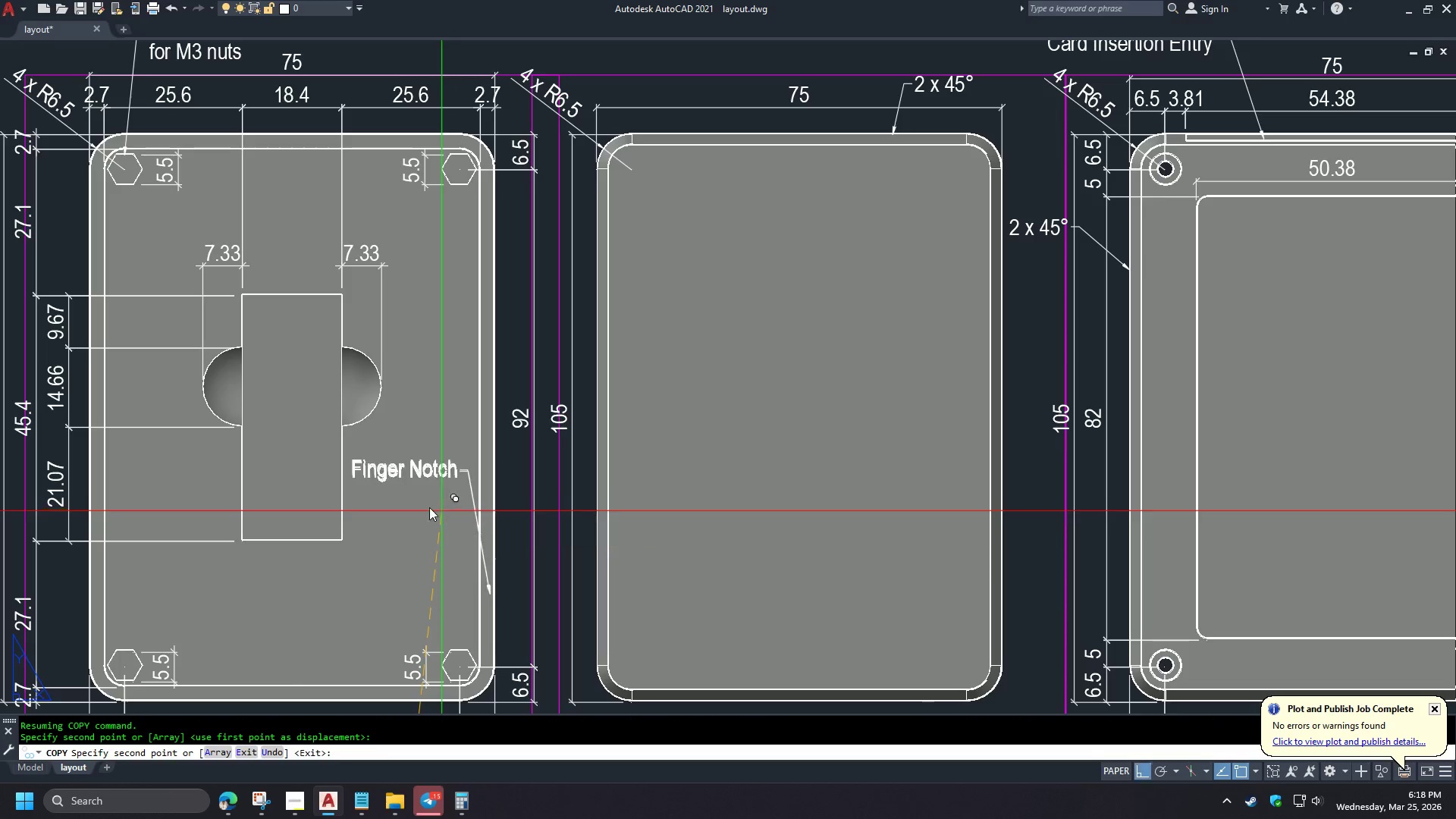 
hold_key(key=ShiftLeft, duration=0.45)
left_click([441, 510])
 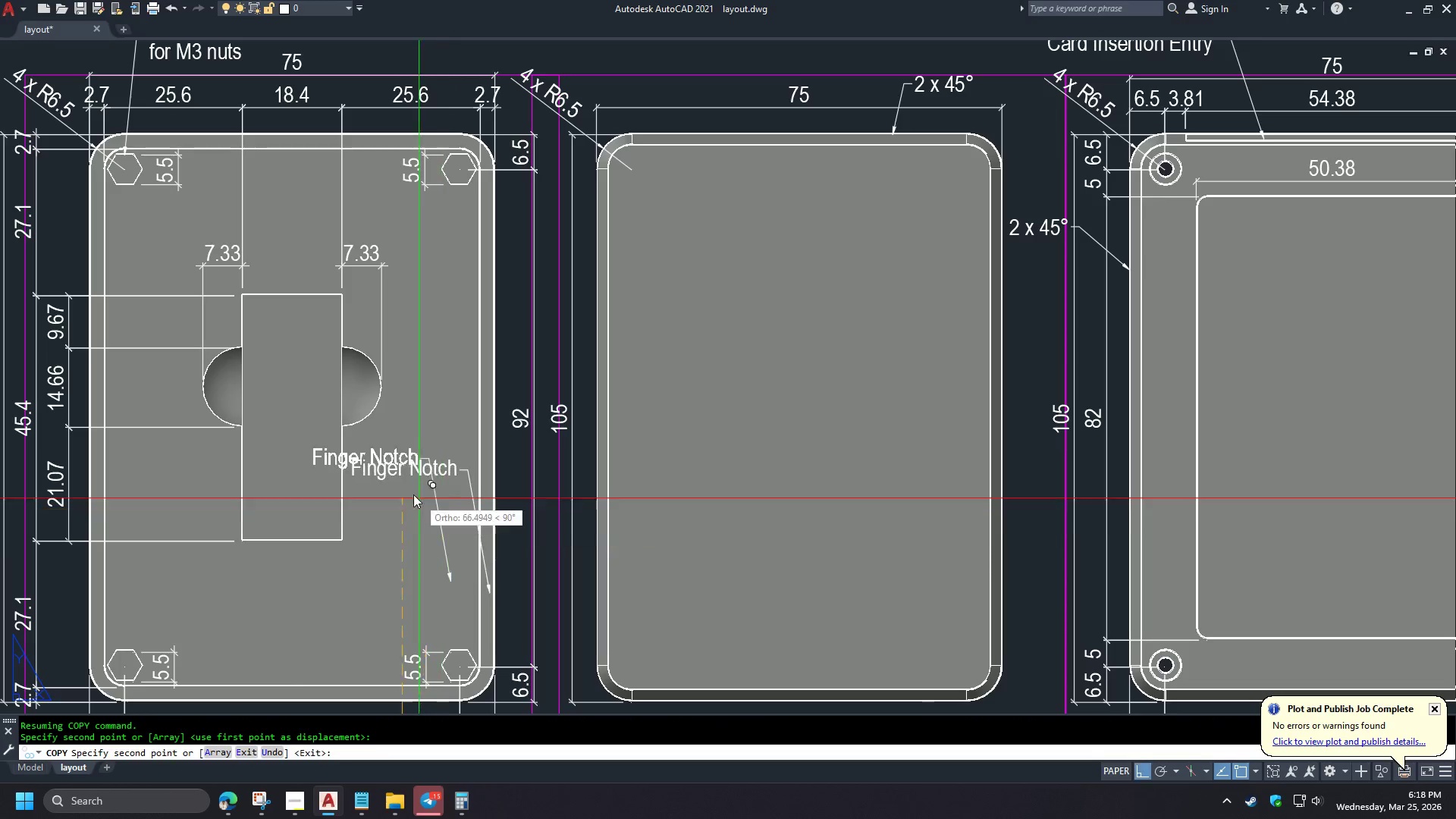 
key(Escape)
 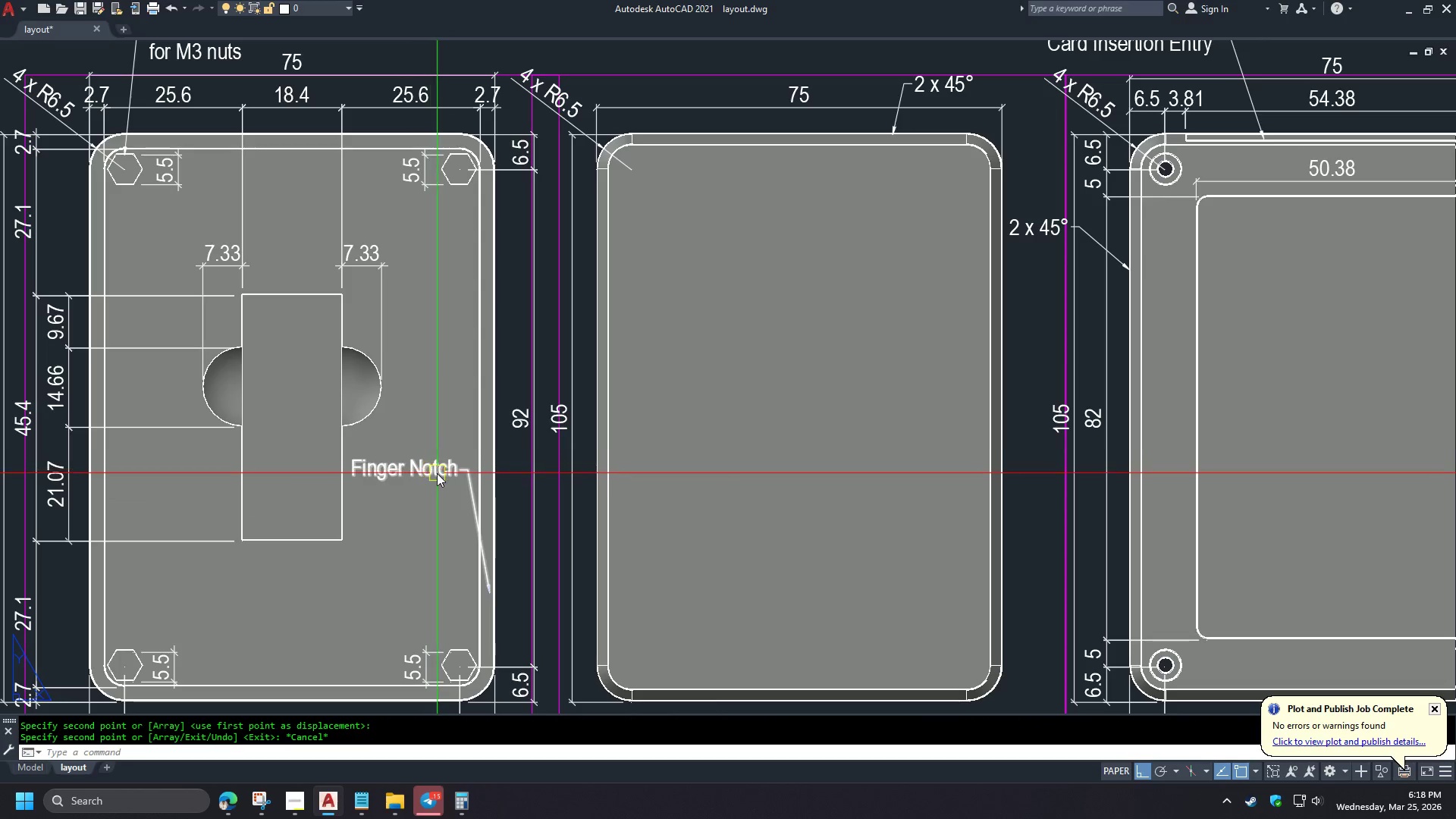 
scroll: coordinate [491, 491], scroll_direction: up, amount: 1.0
 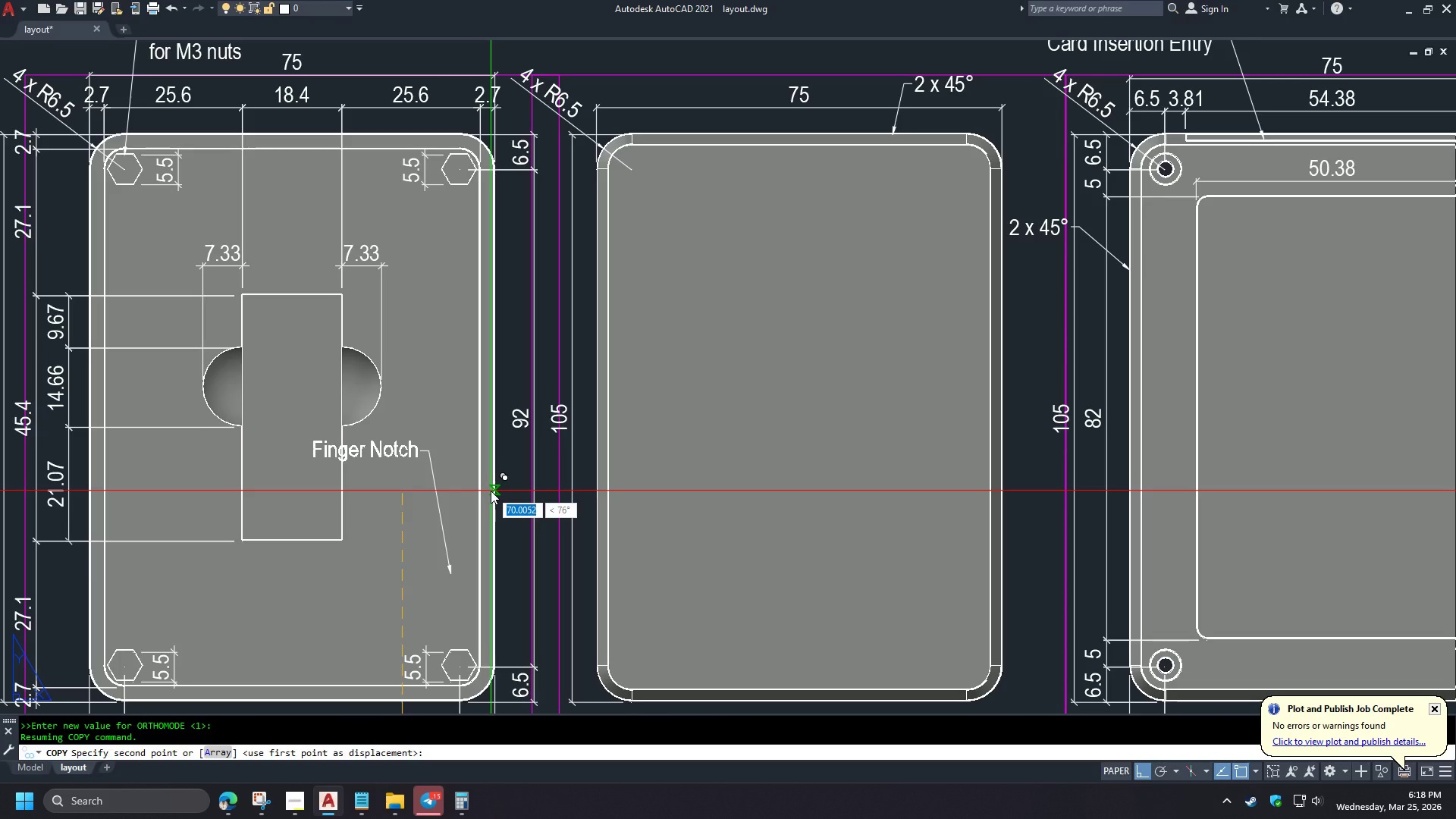 
left_click([437, 473])
 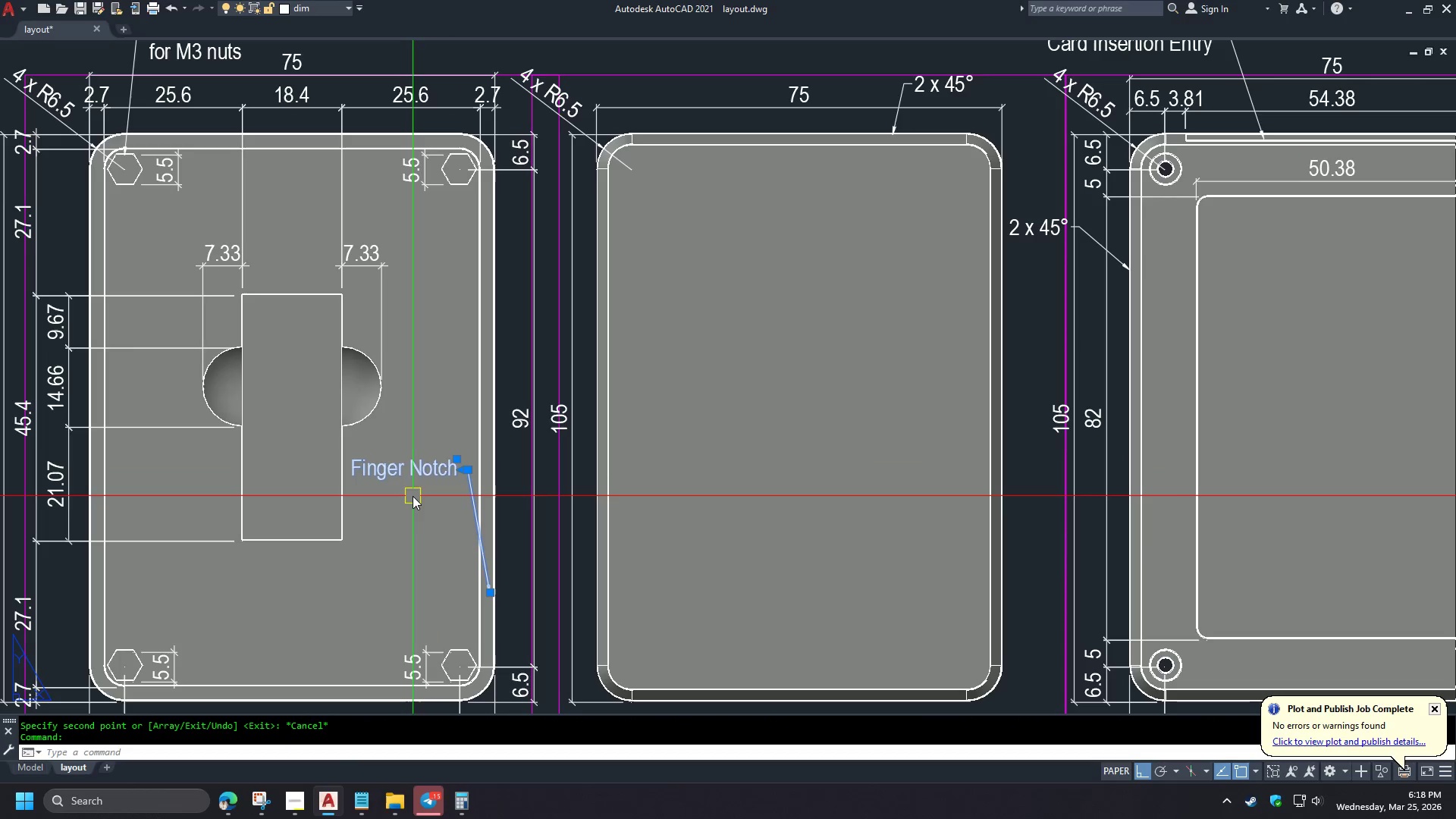 
type(mi )
 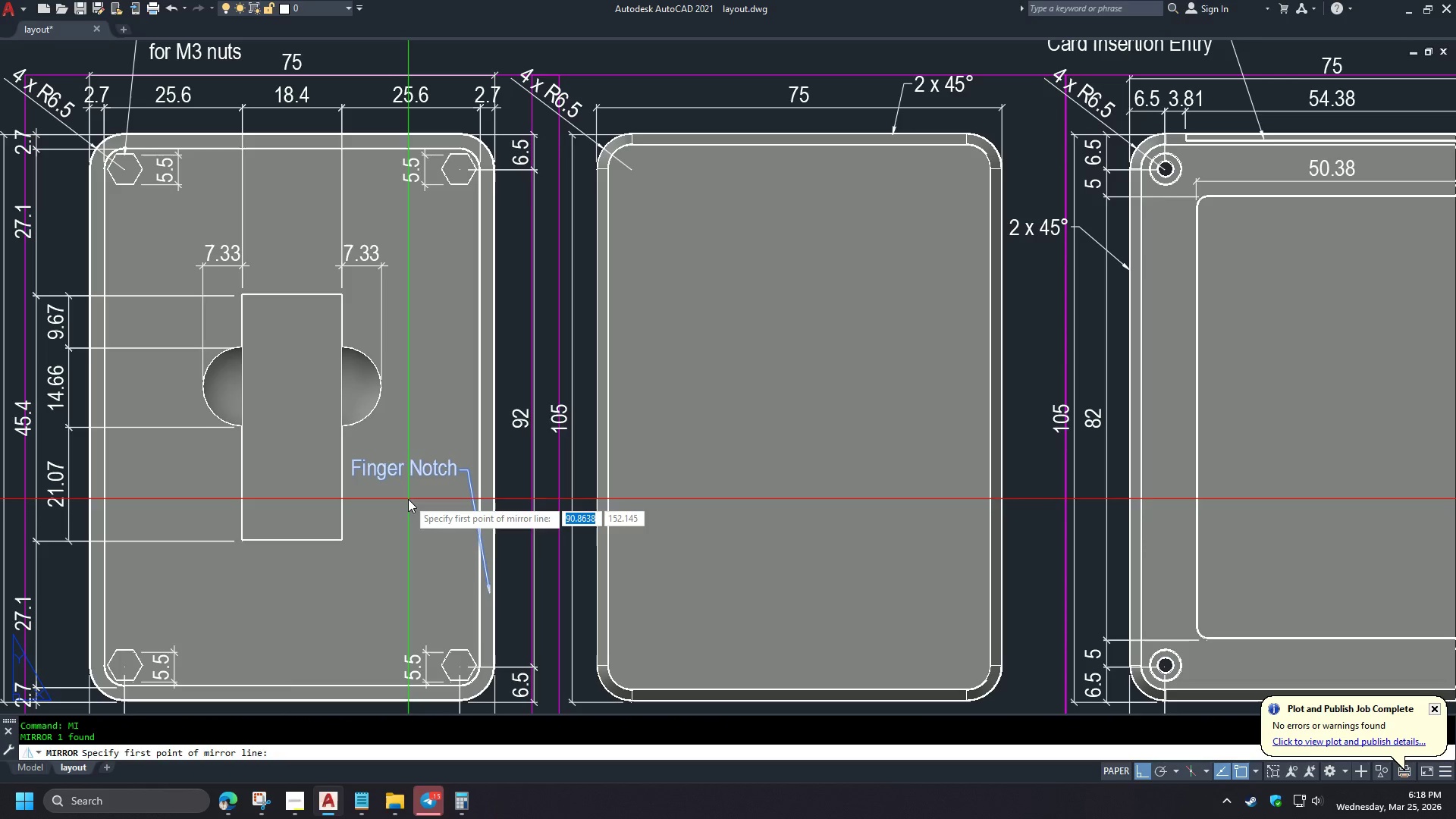 
left_click([408, 499])
 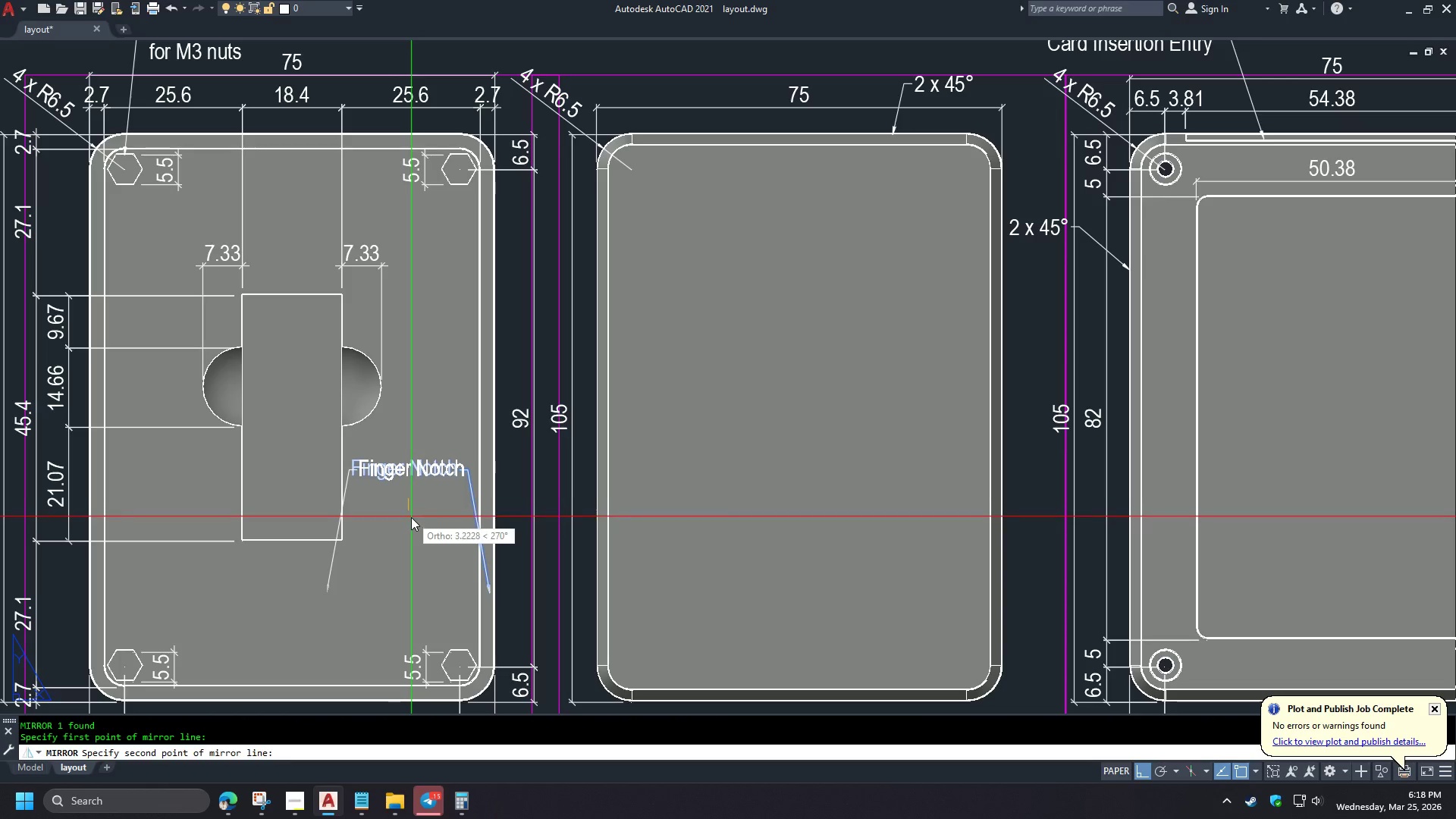 
left_click([411, 517])
 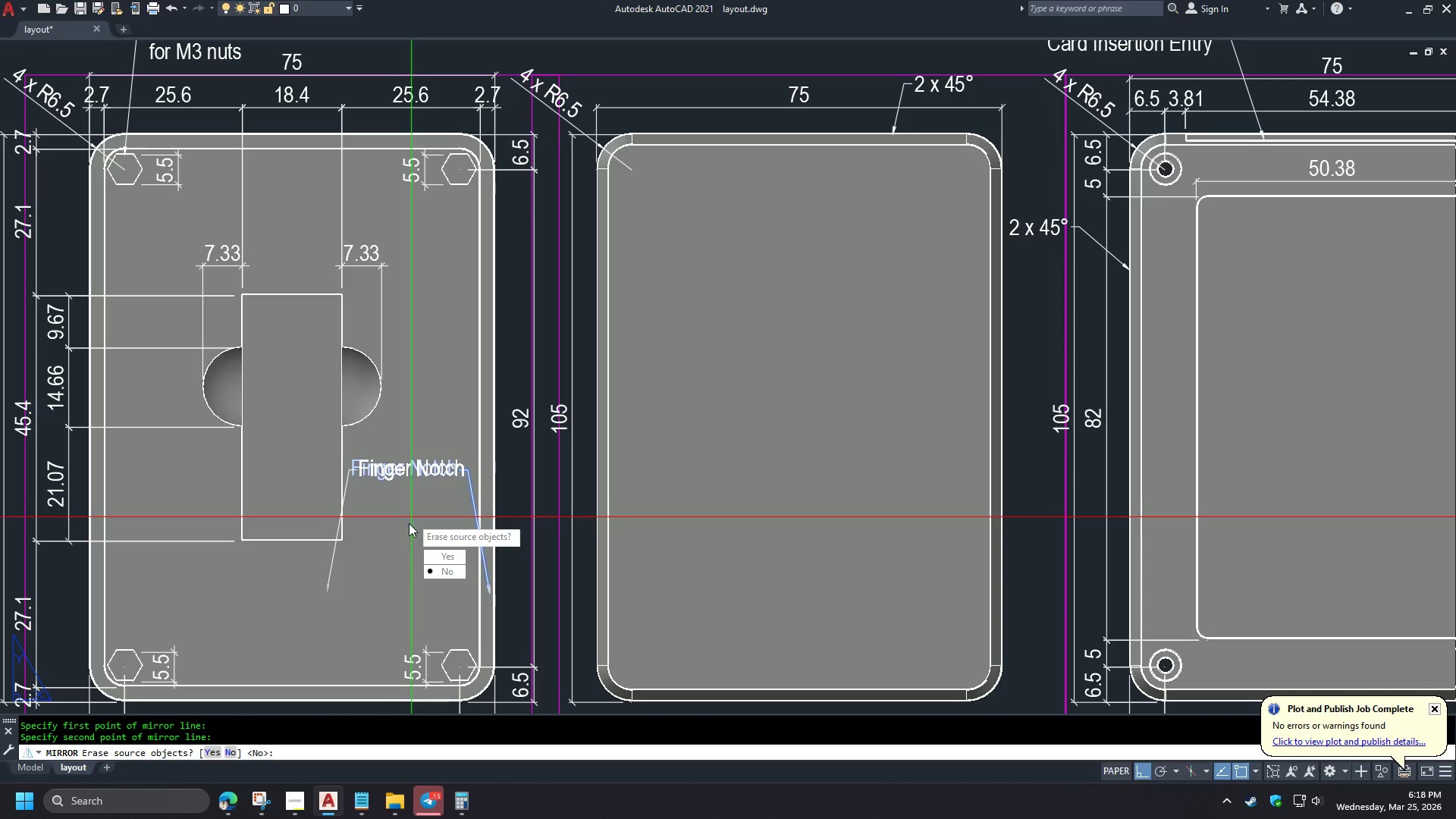 
key(Y)
 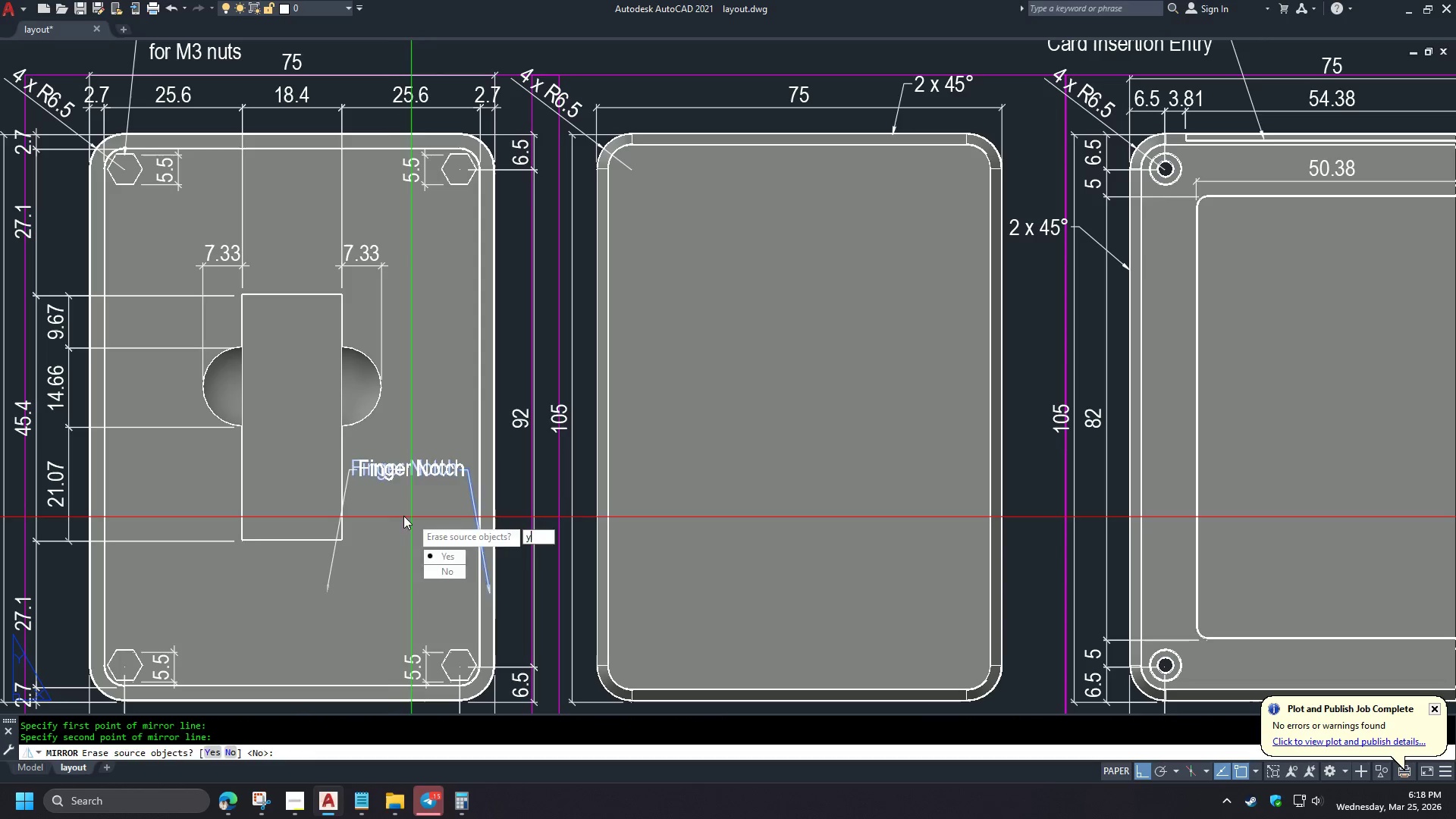 
key(Space)
 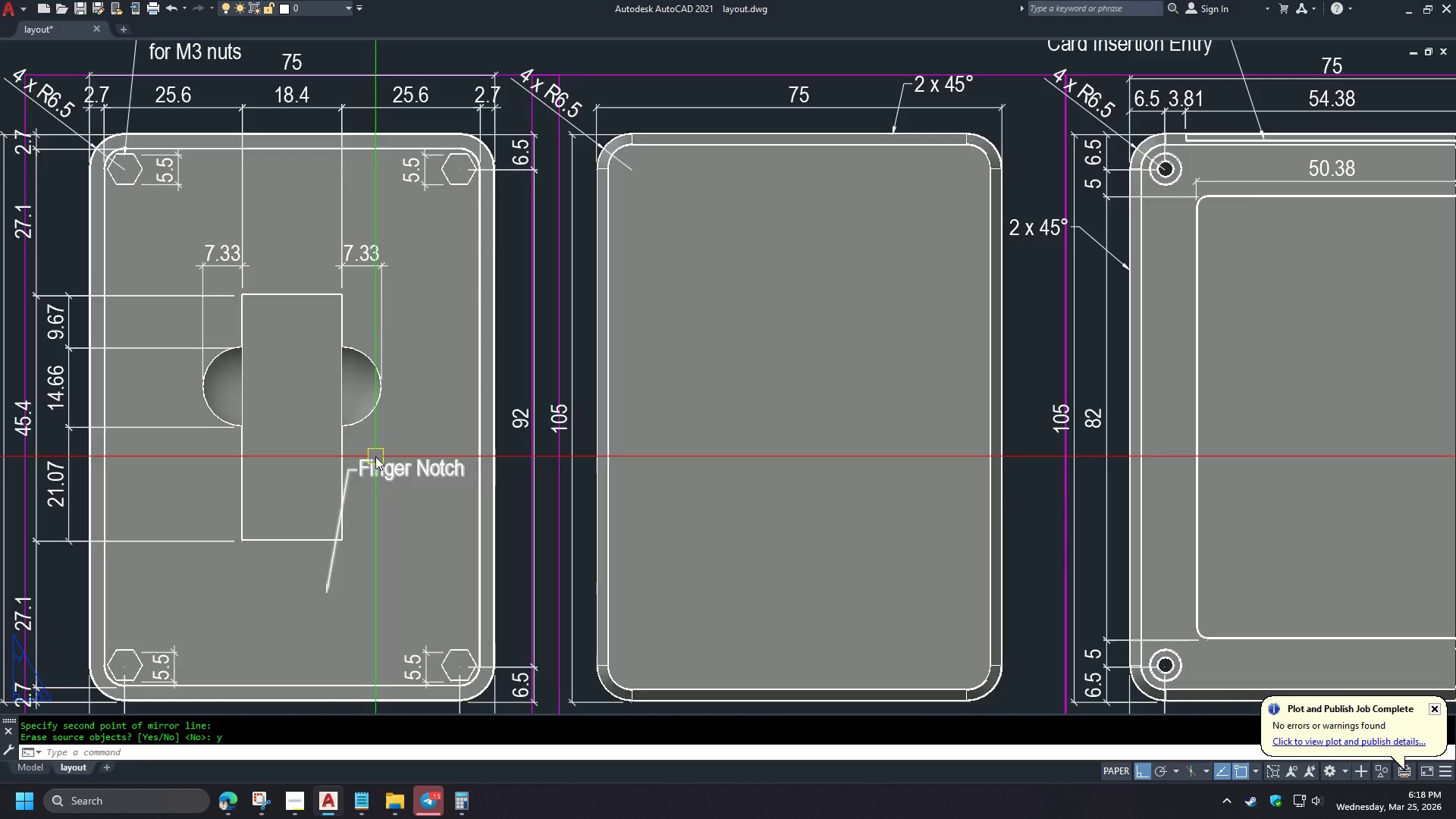 
left_click([297, 676])
 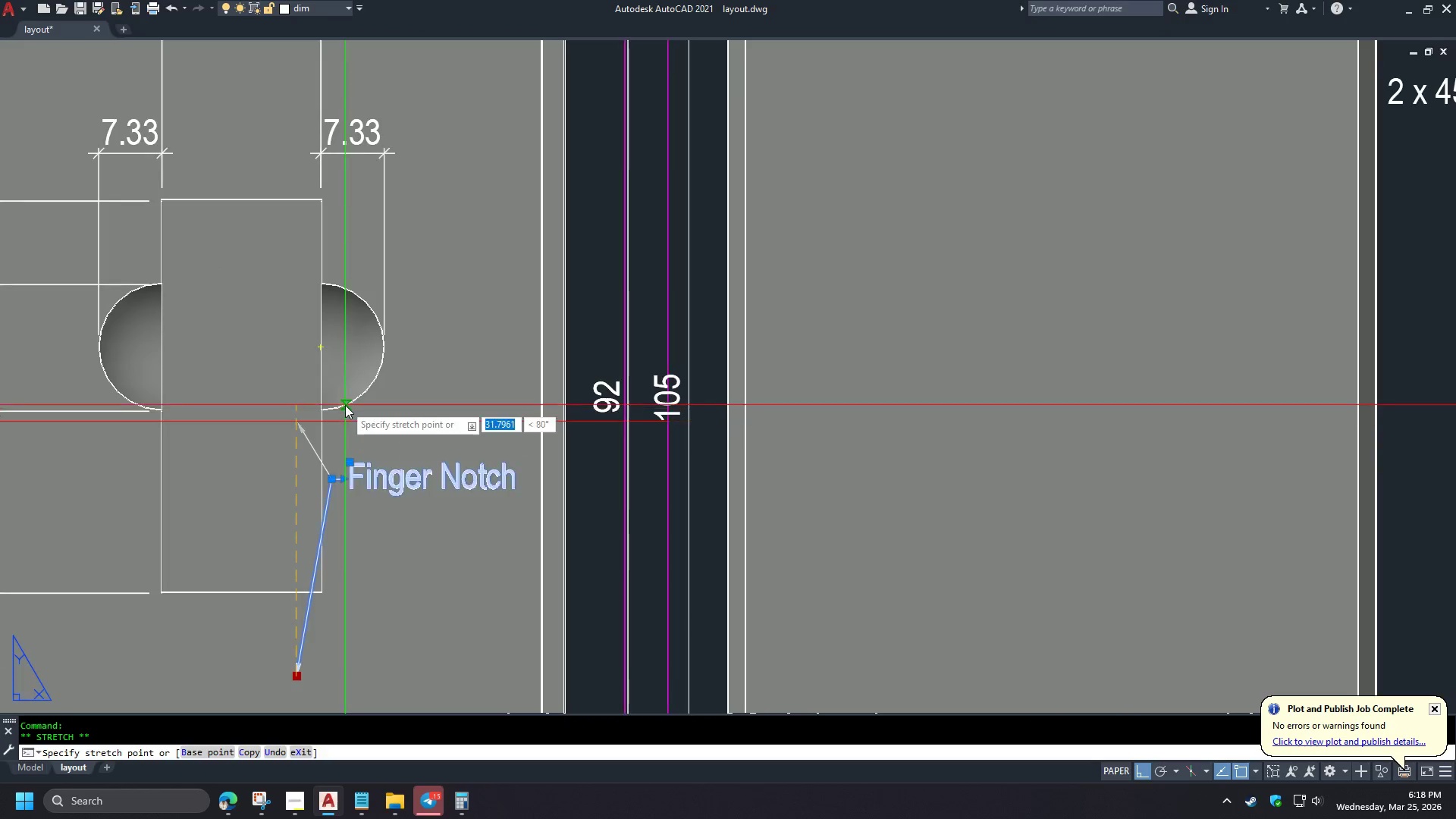 
scroll: coordinate [375, 457], scroll_direction: up, amount: 1.0
 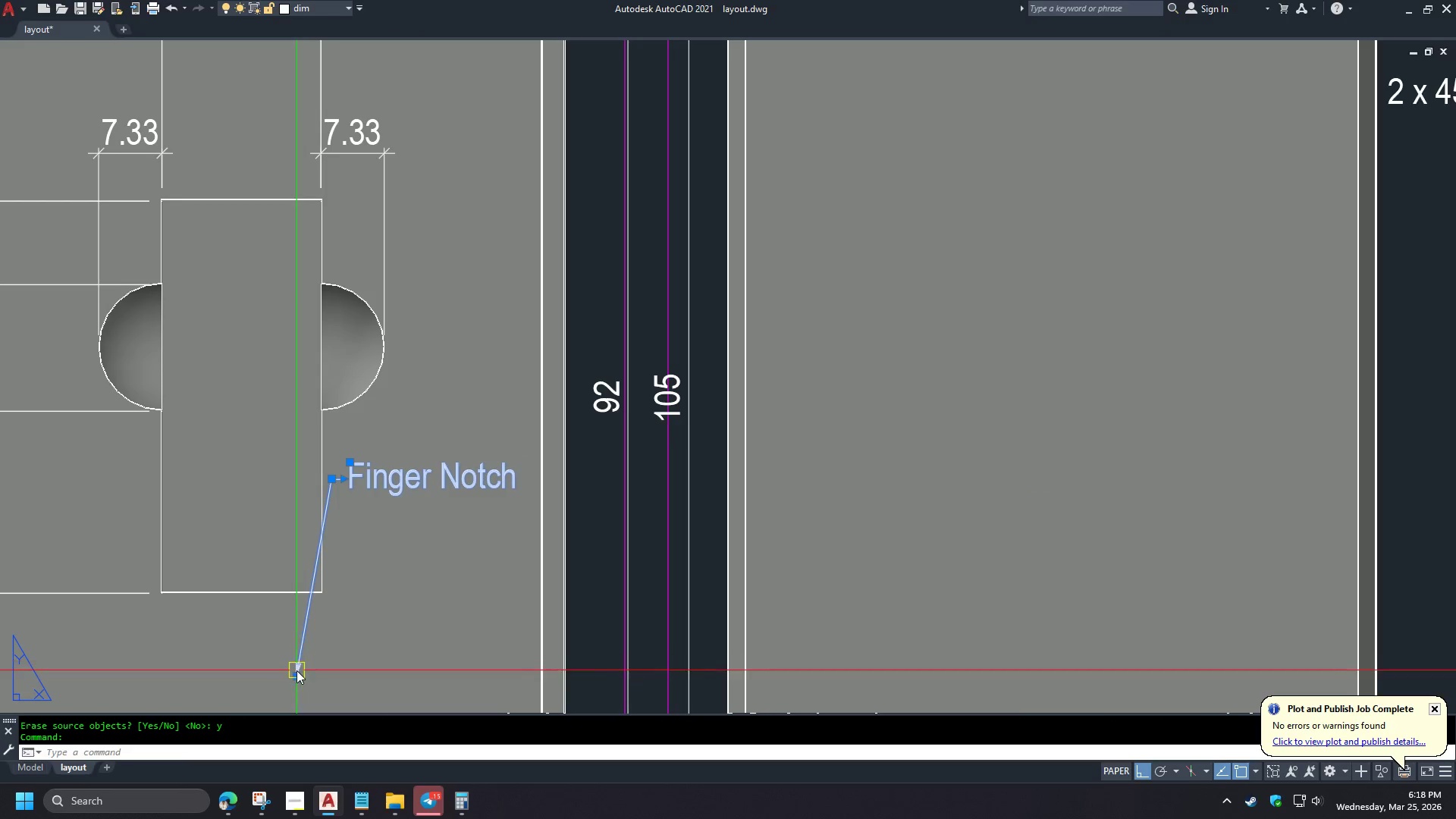 
left_click([346, 403])
 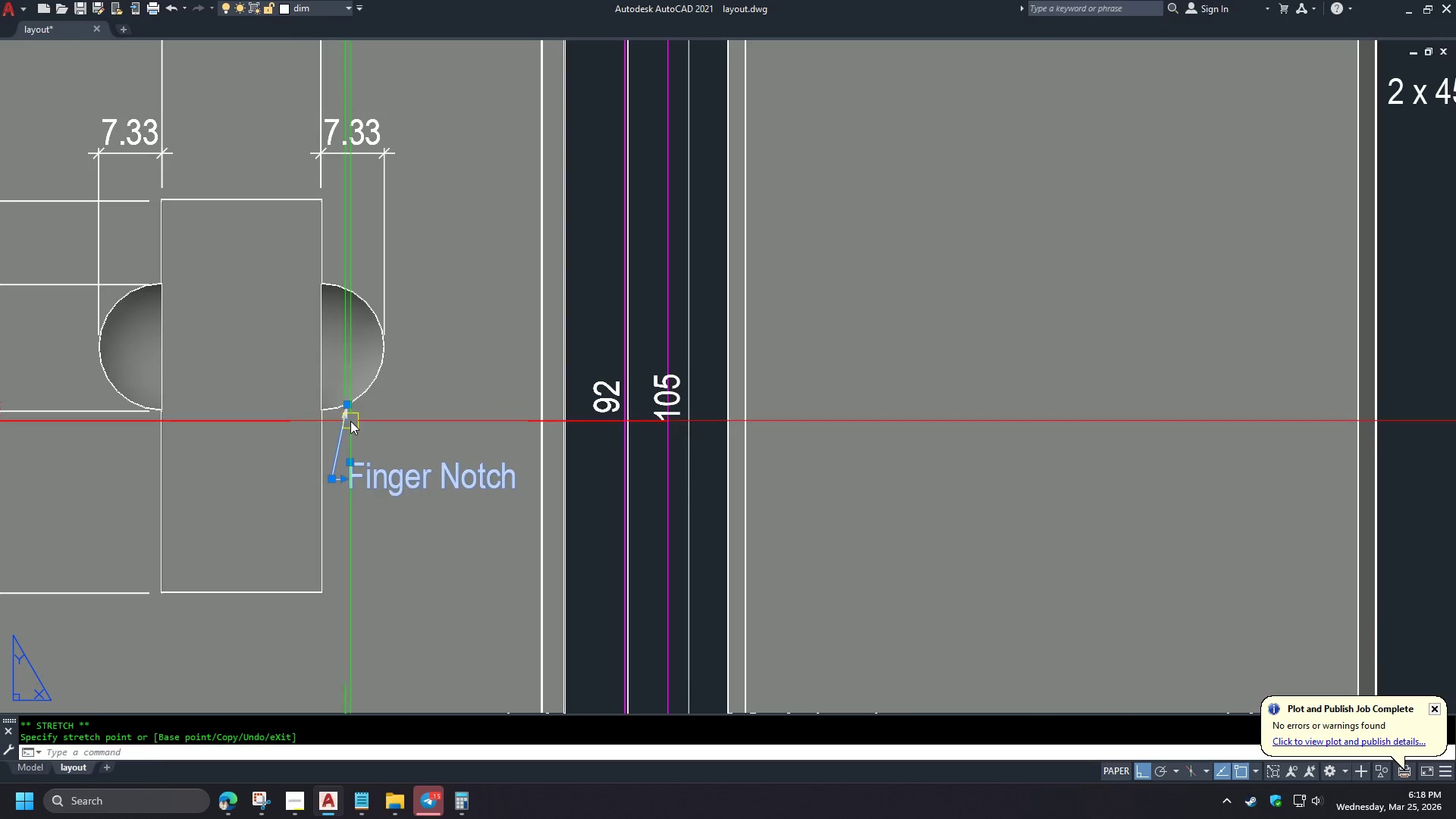 
key(Escape)
 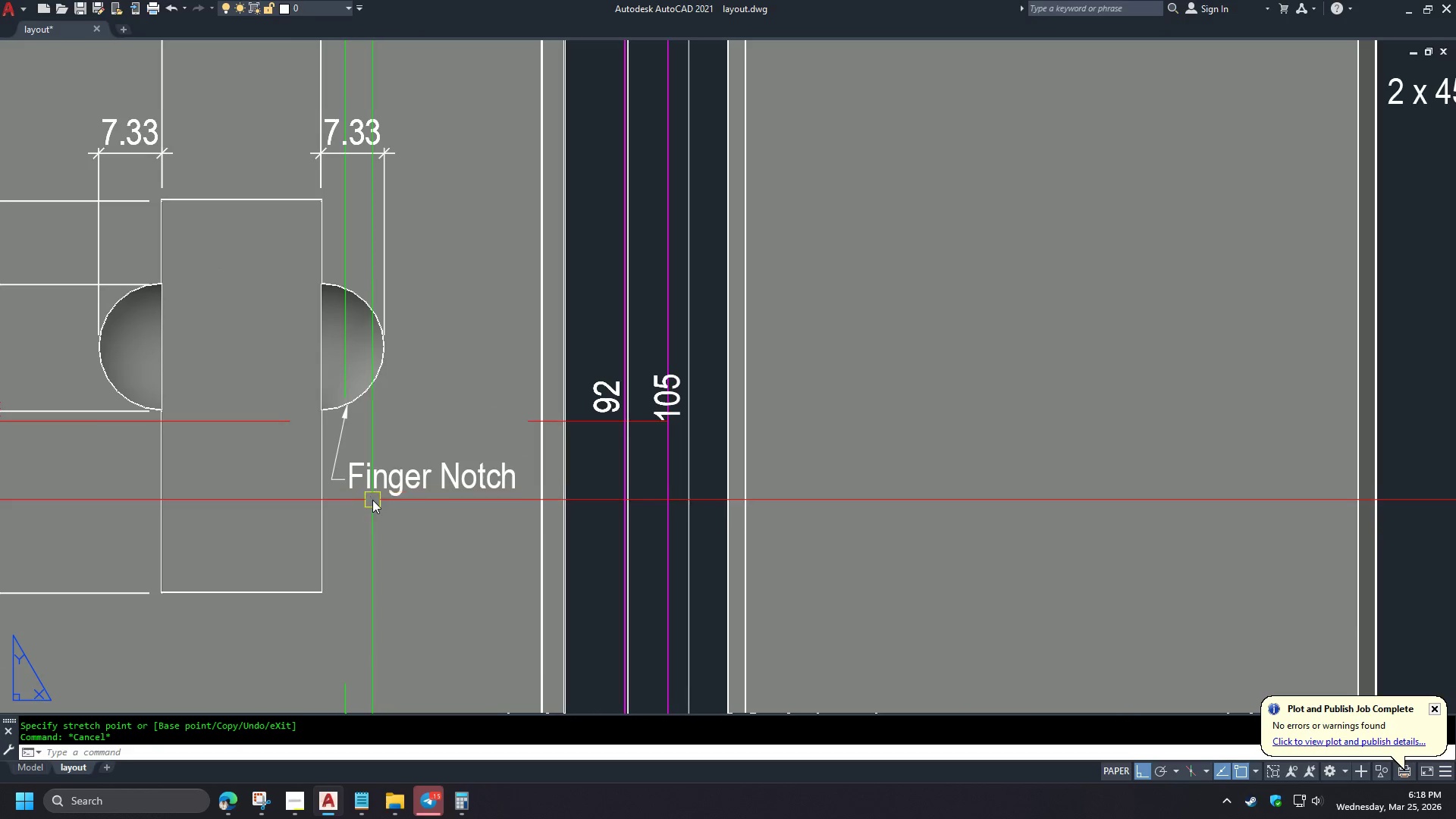 
key(S)
 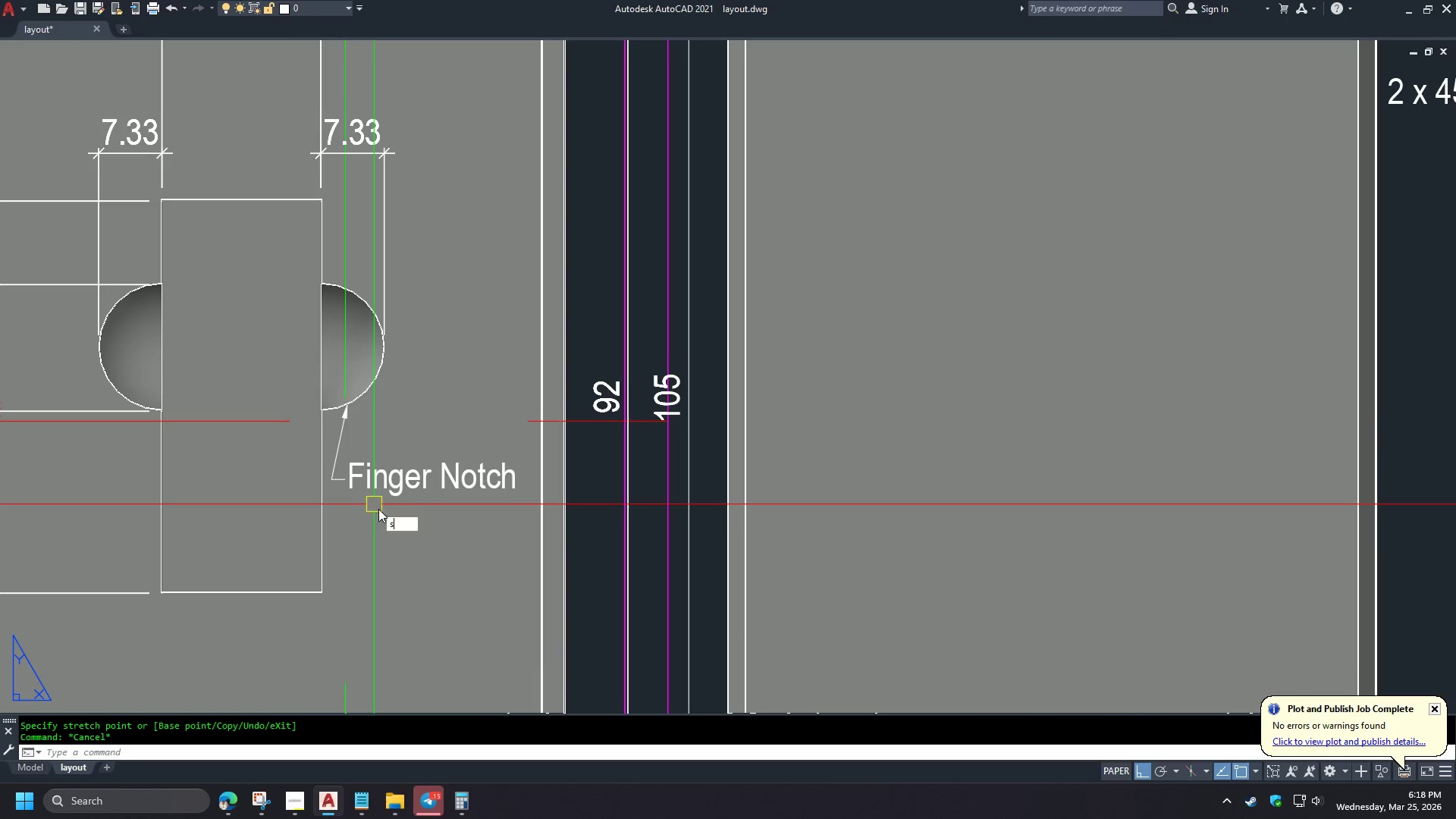 
key(Space)
 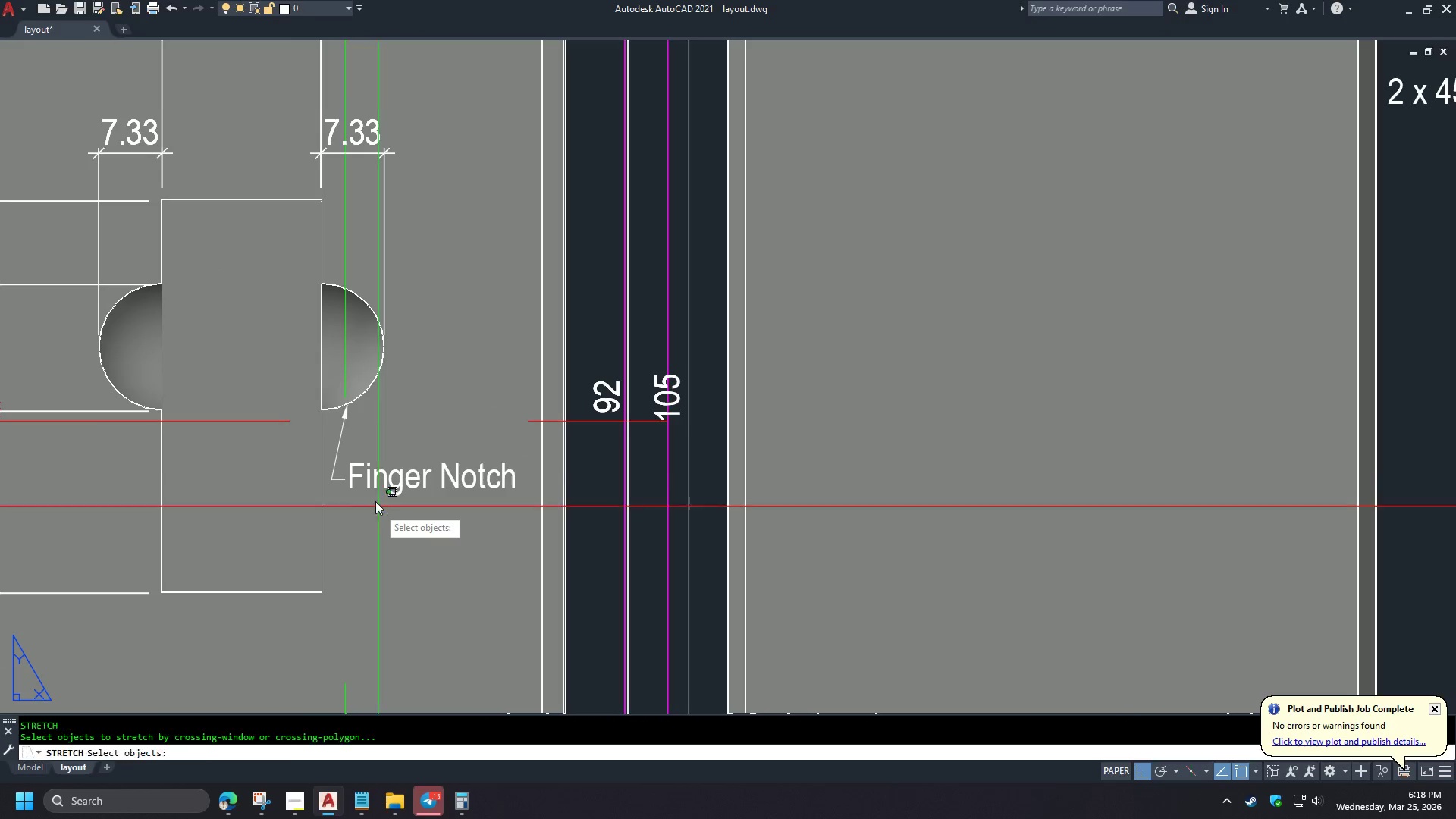 
left_click_drag(start_coordinate=[378, 508], to_coordinate=[375, 501])
 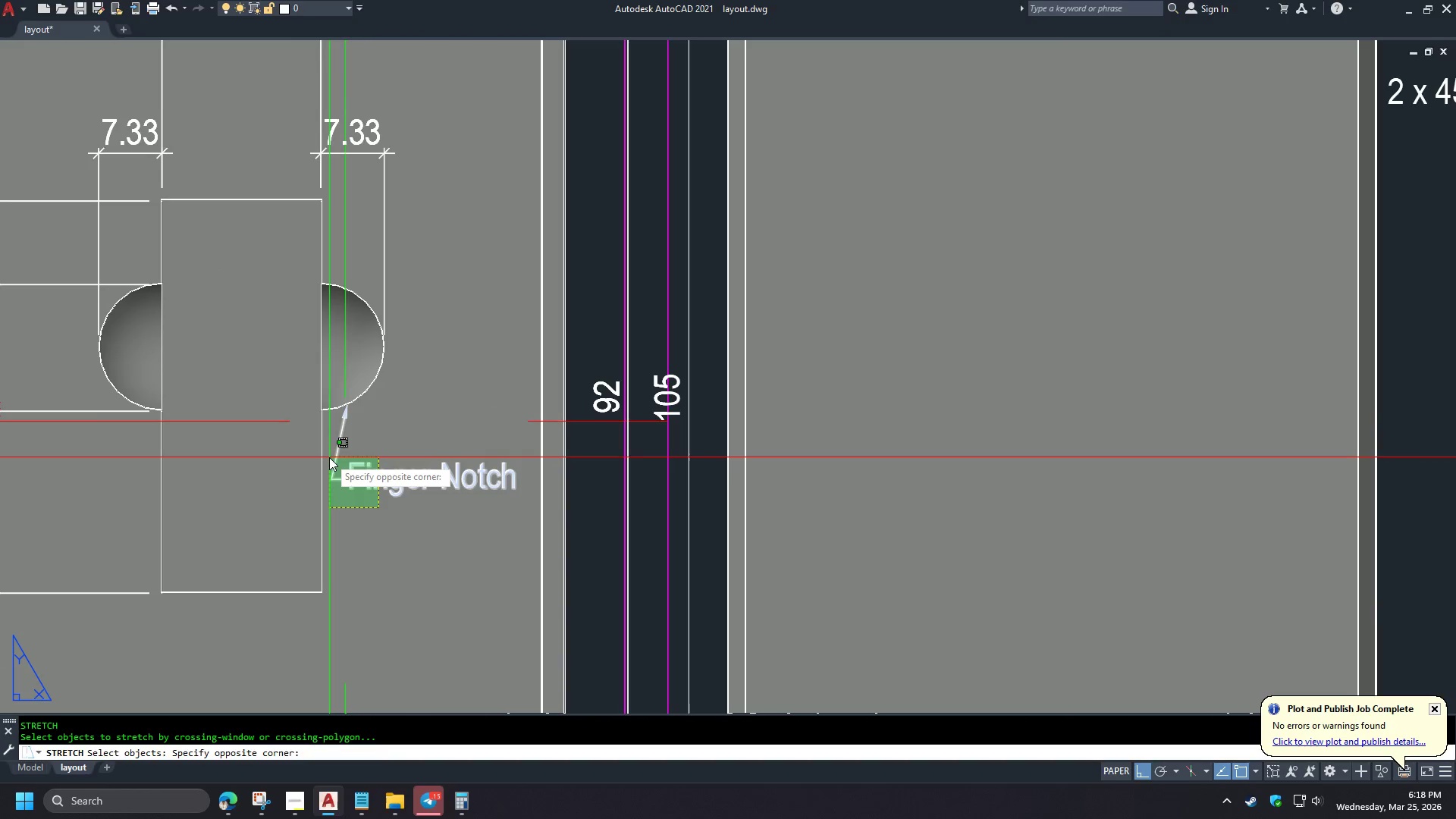 
left_click([328, 457])
 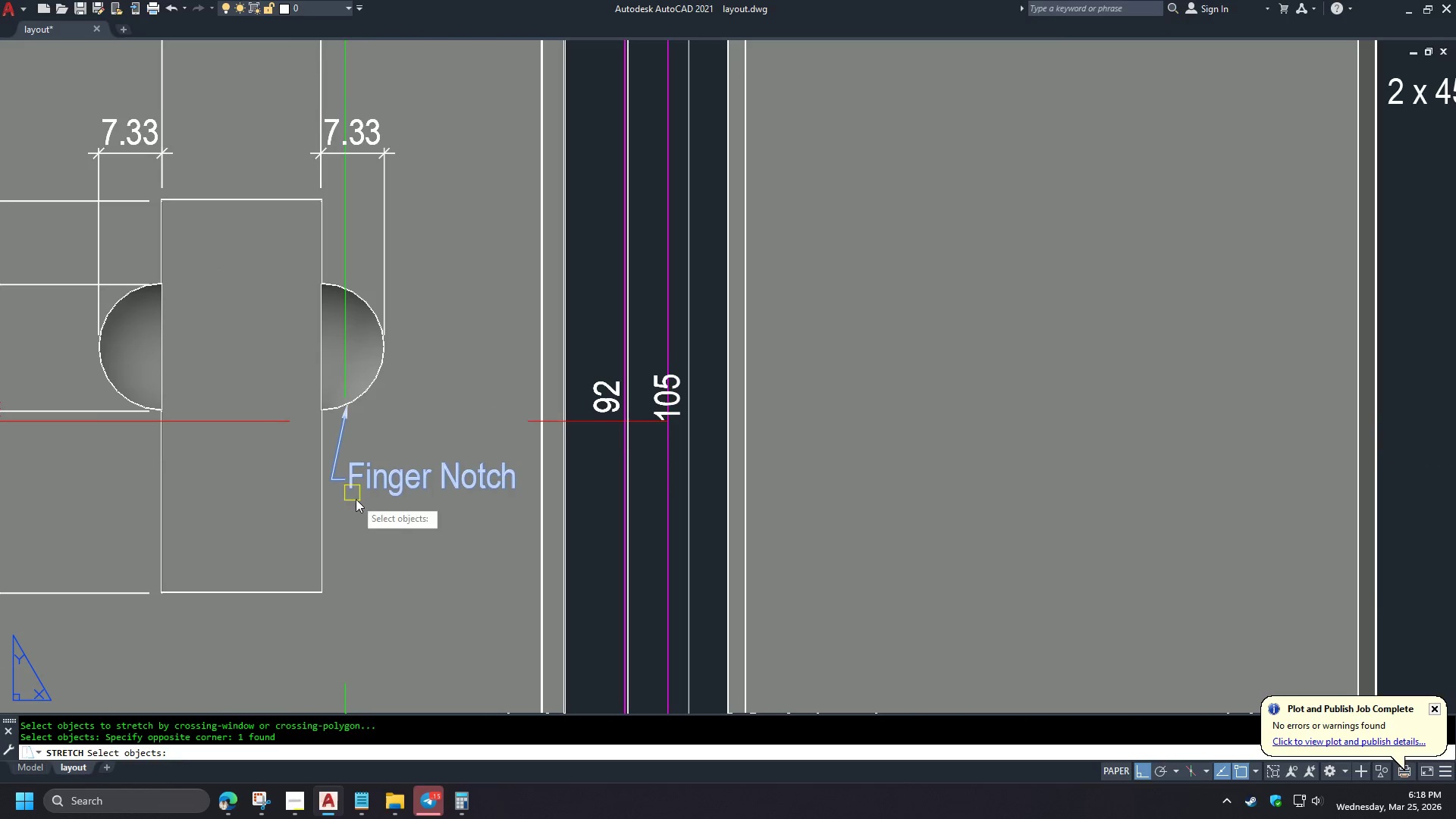 
key(Space)
 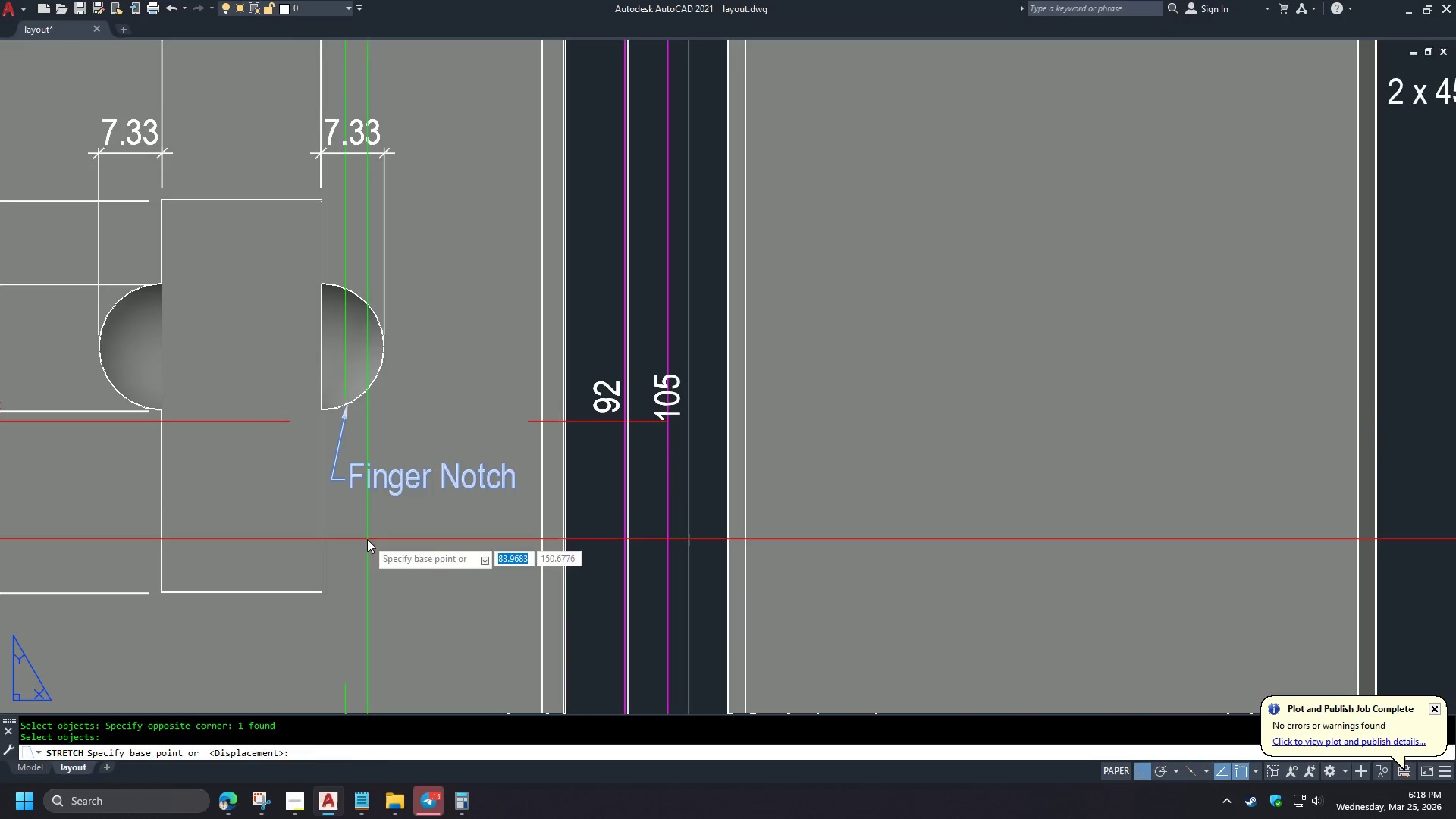 
left_click_drag(start_coordinate=[367, 539], to_coordinate=[372, 540])
 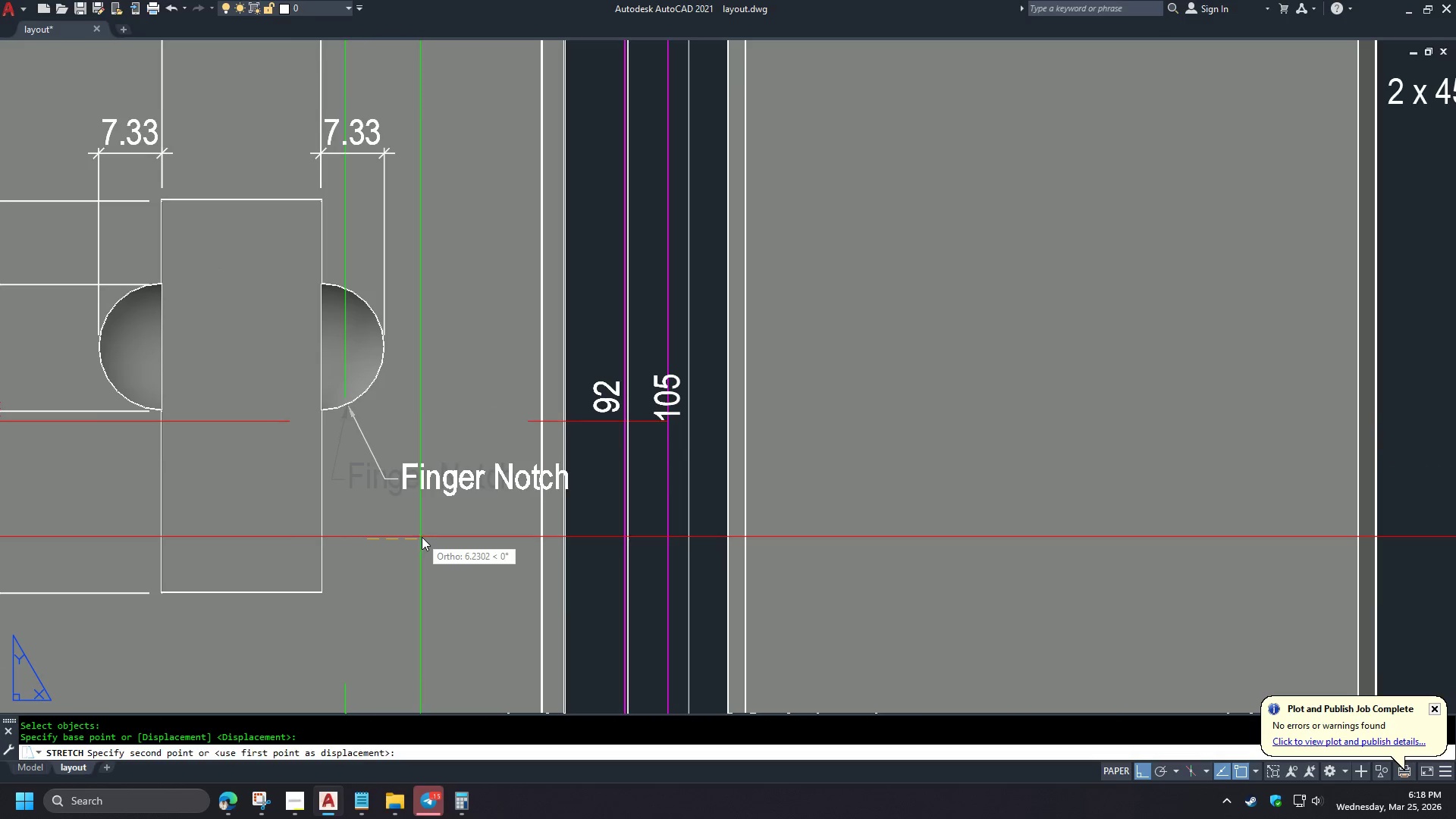 
left_click([428, 538])
 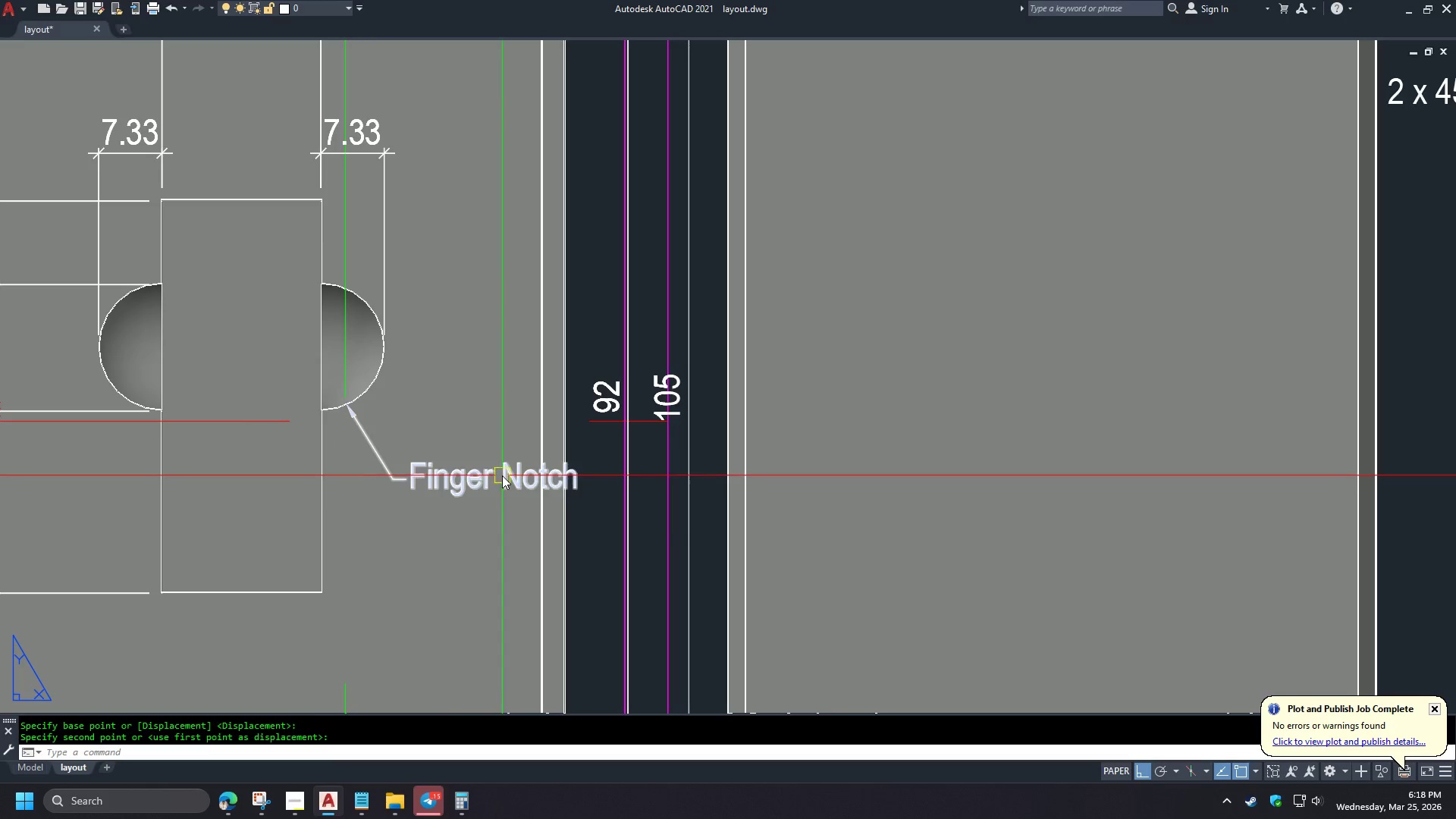 
double_click([502, 475])
 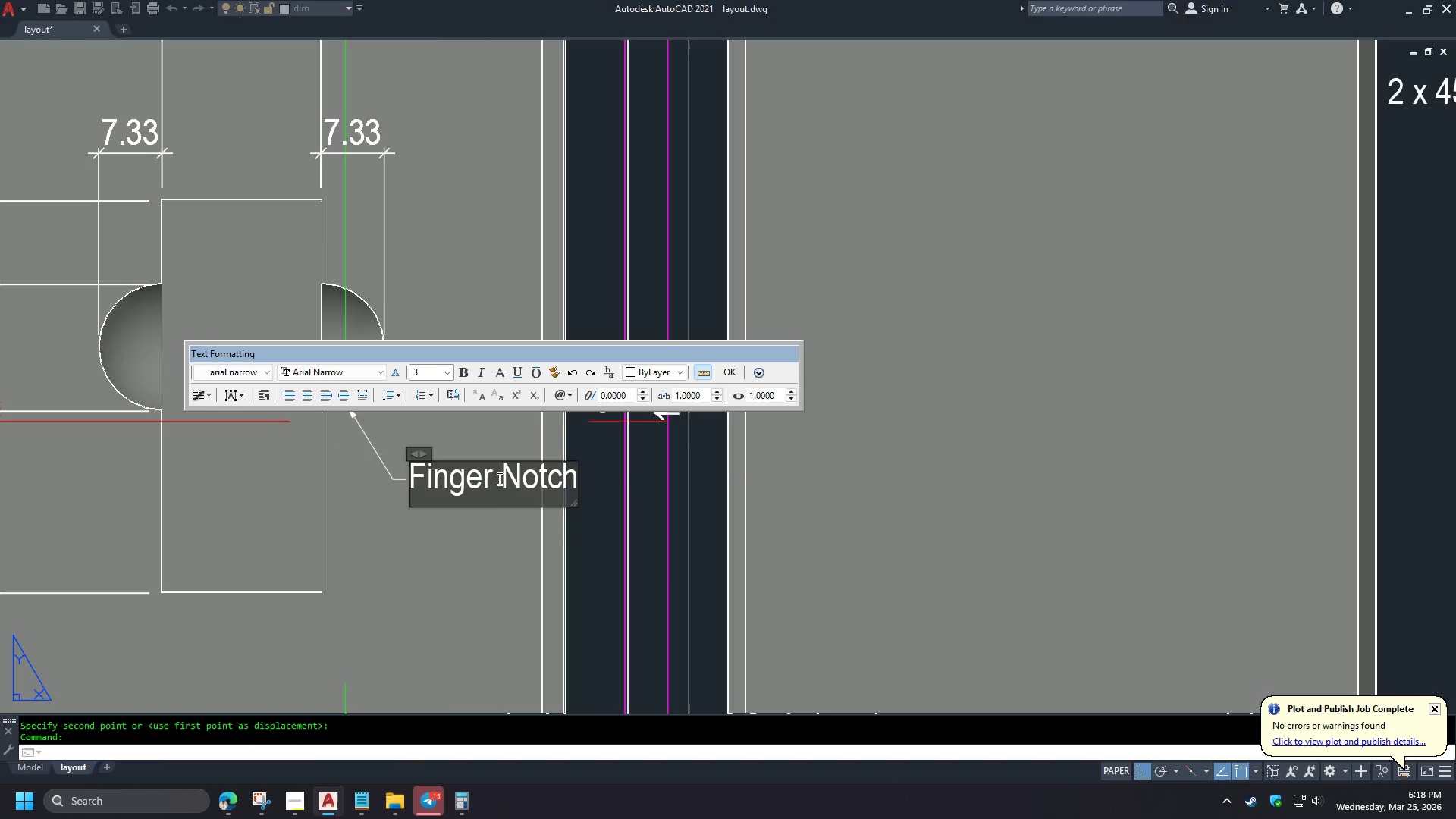 
left_click_drag(start_coordinate=[495, 478], to_coordinate=[507, 481])
 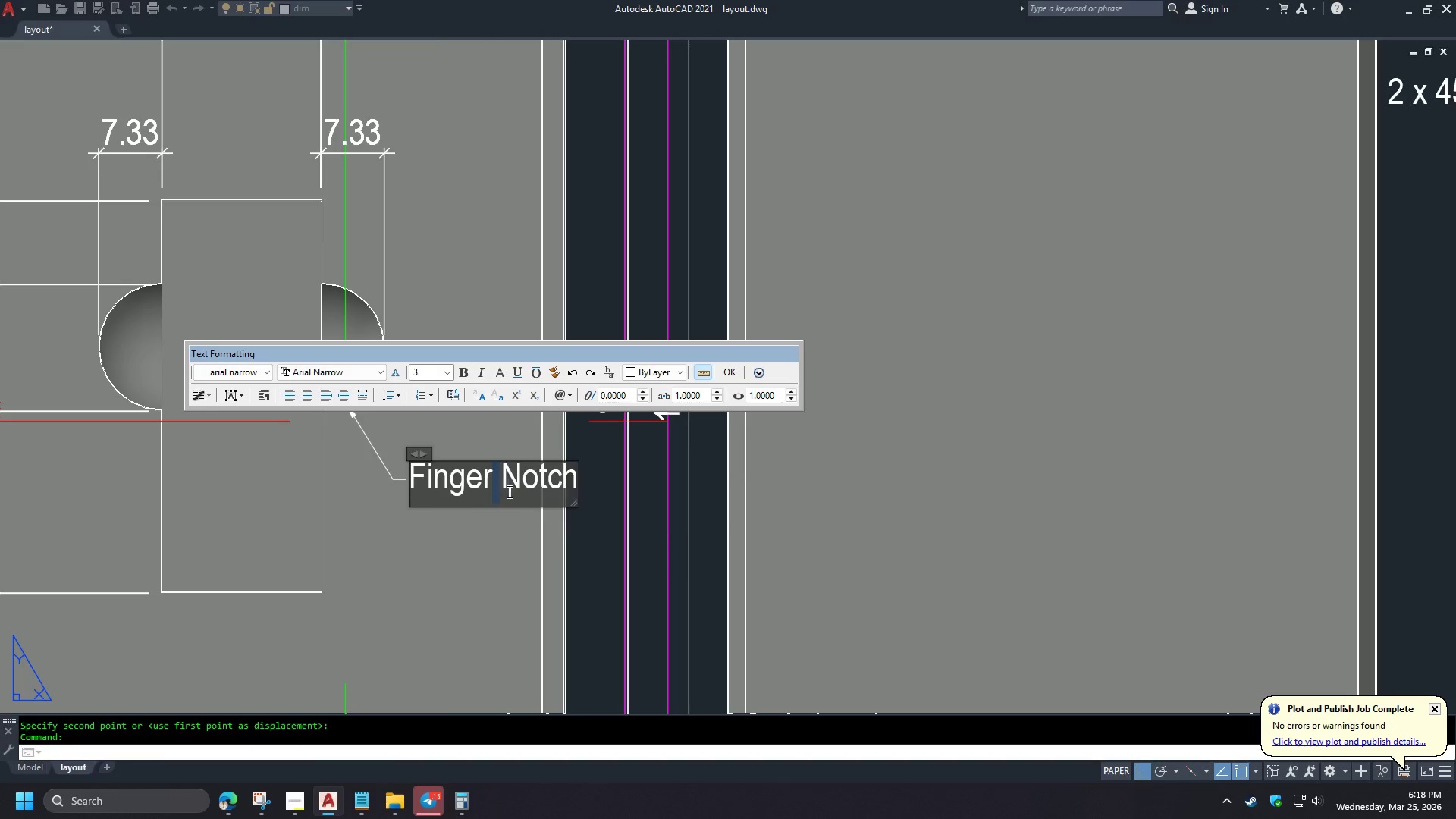 
key(Enter)
 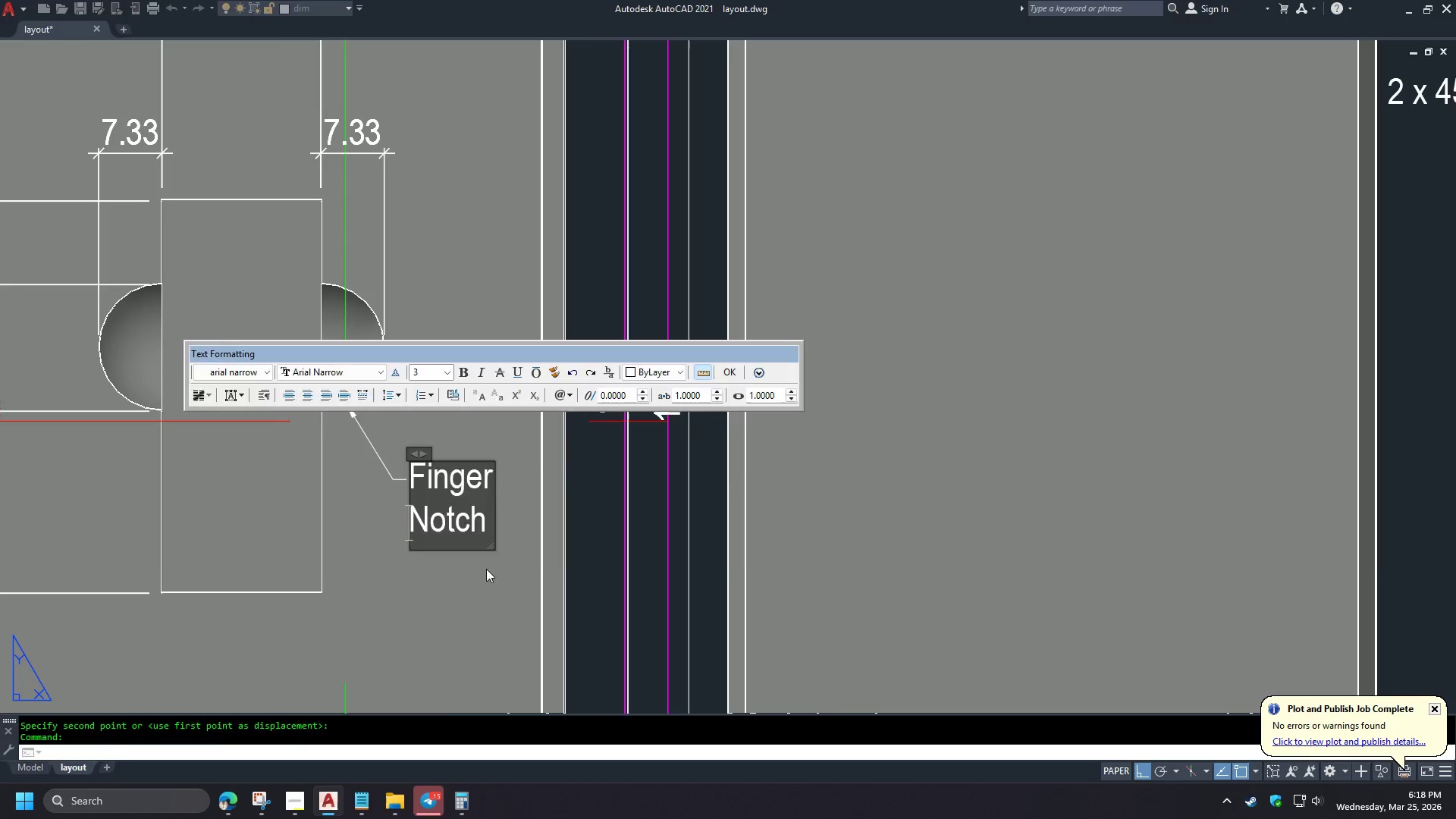 
left_click([486, 569])
 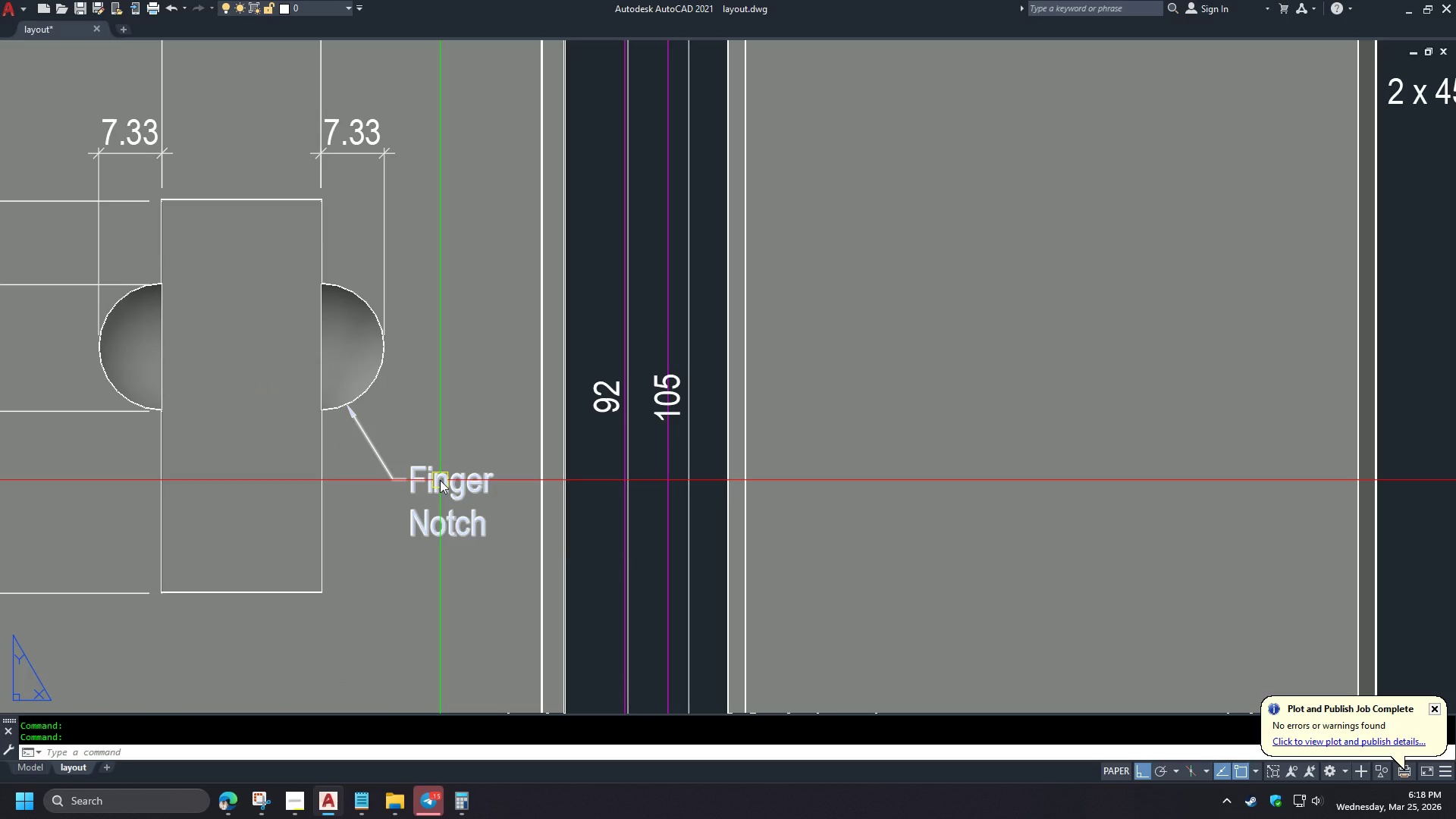 
left_click([440, 480])
 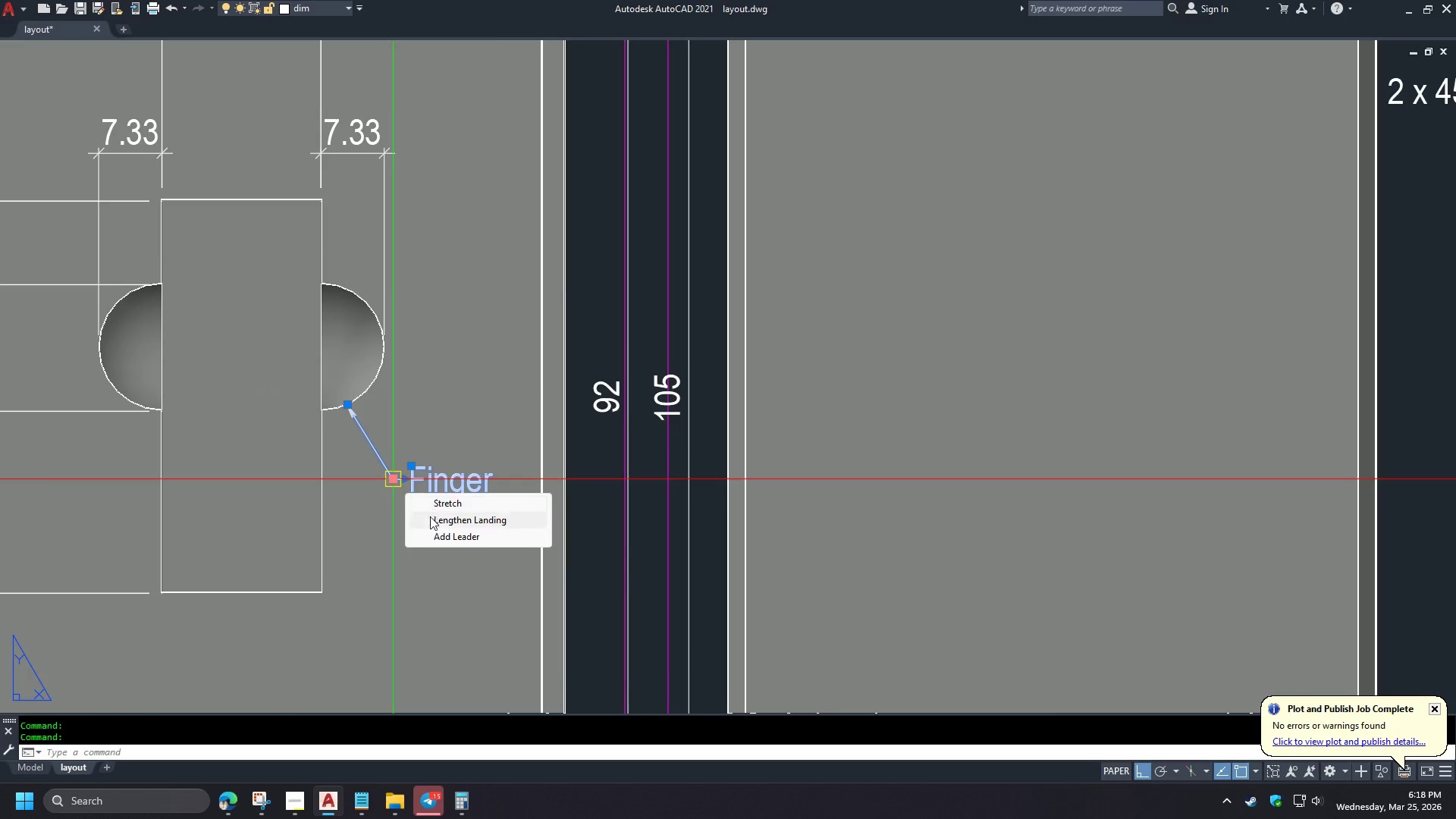 
left_click([435, 535])
 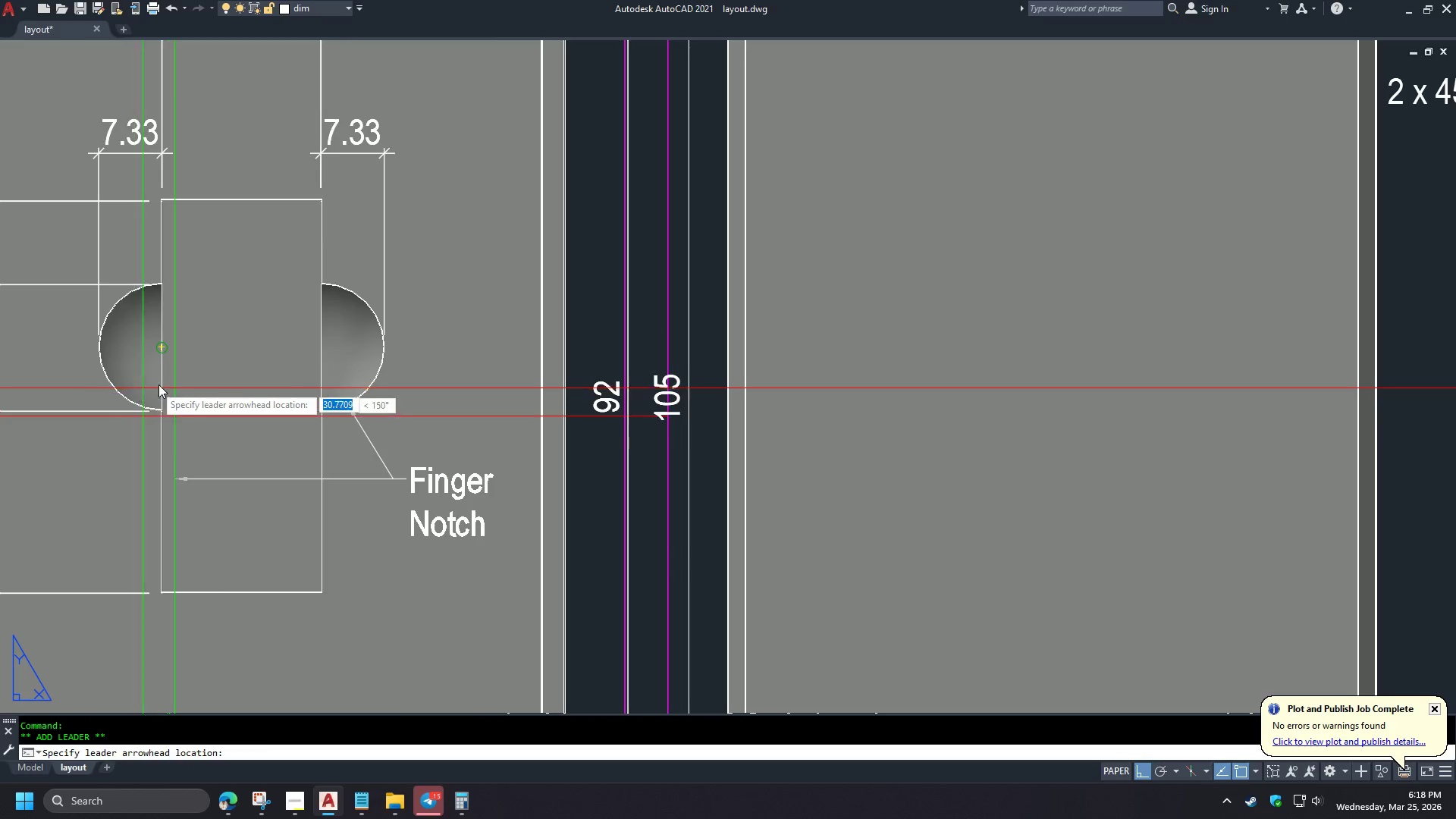 
left_click([166, 385])
 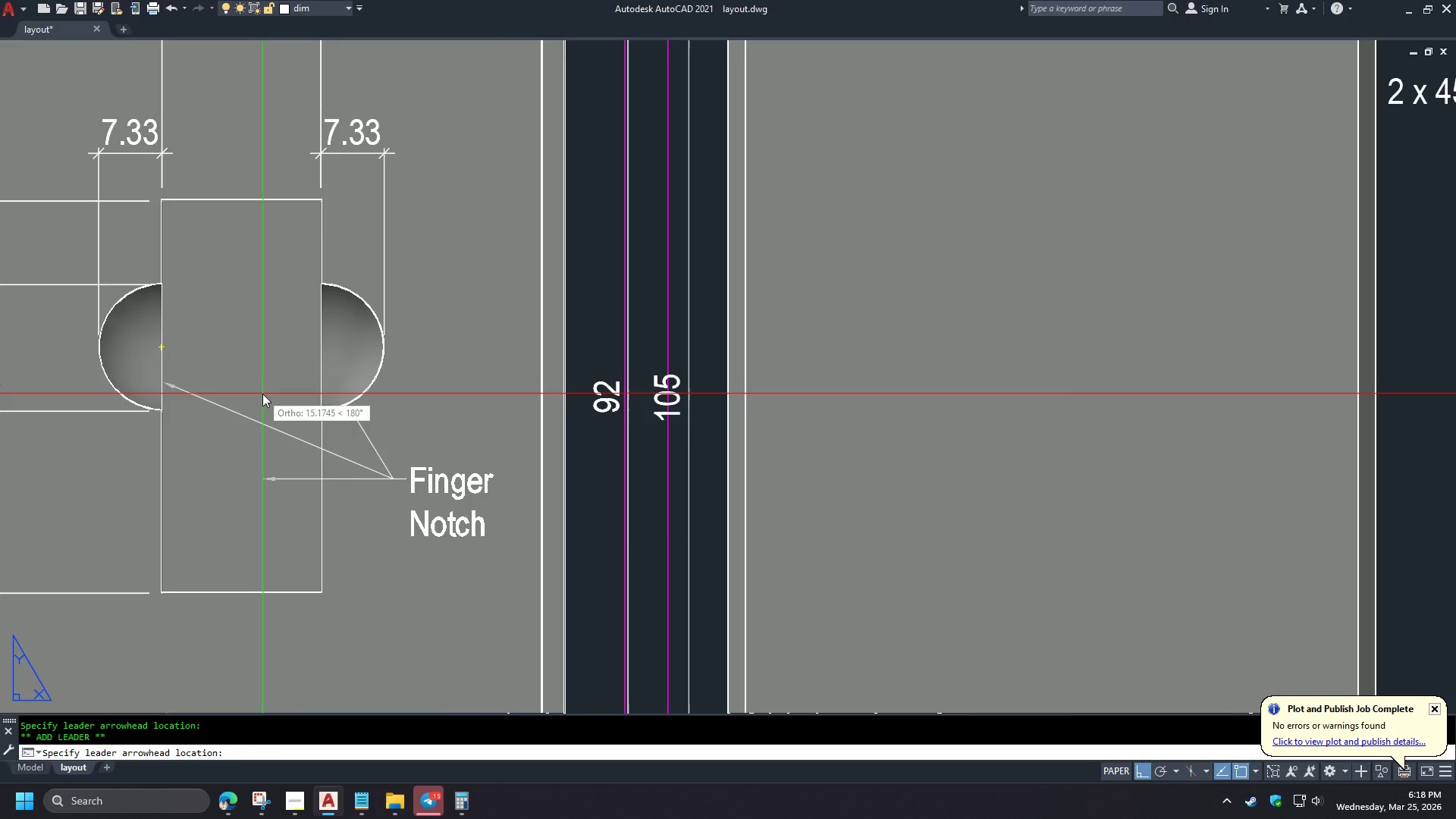 
key(Space)
 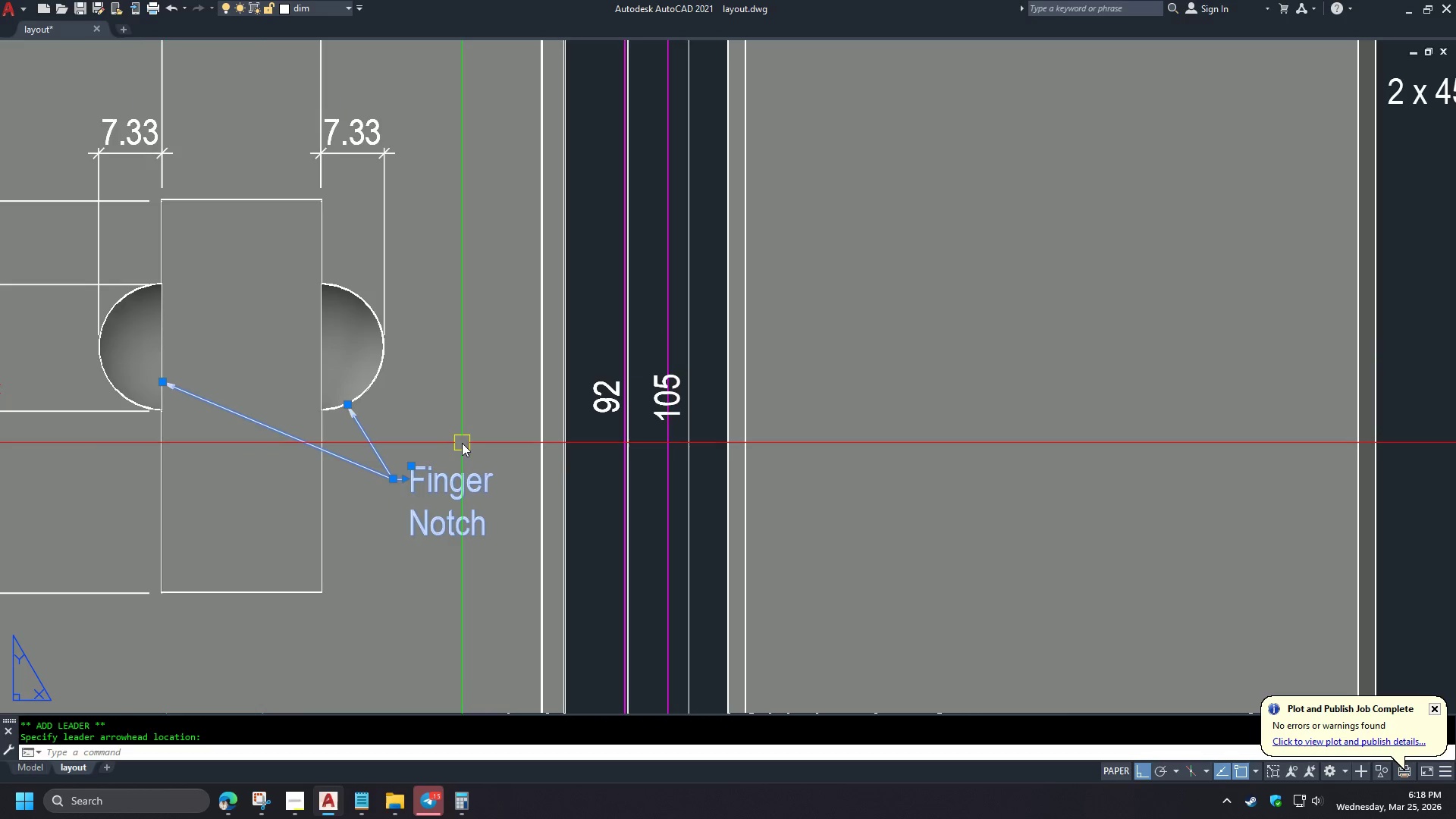 
key(Escape)
 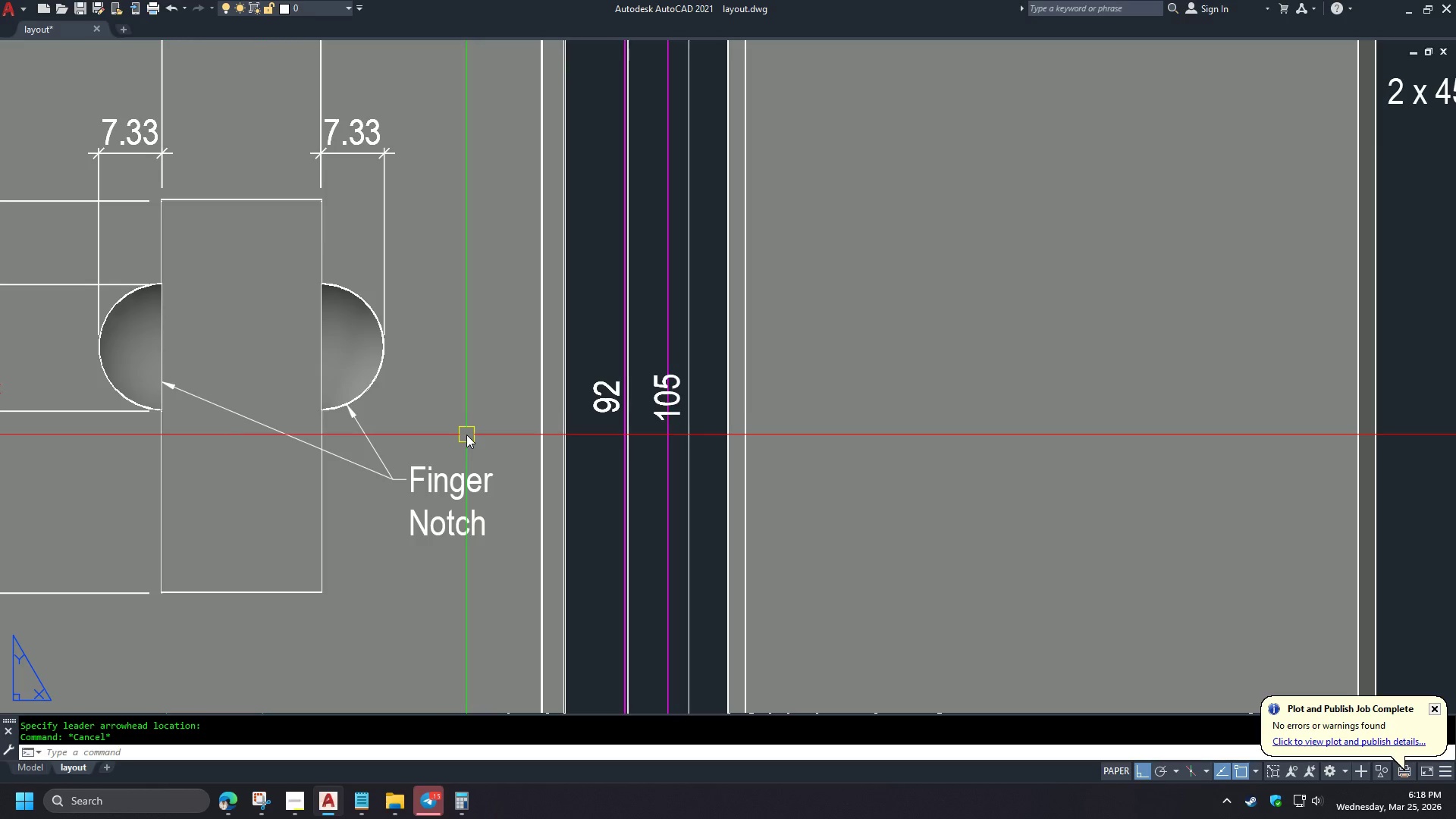 
key(Control+Z)
 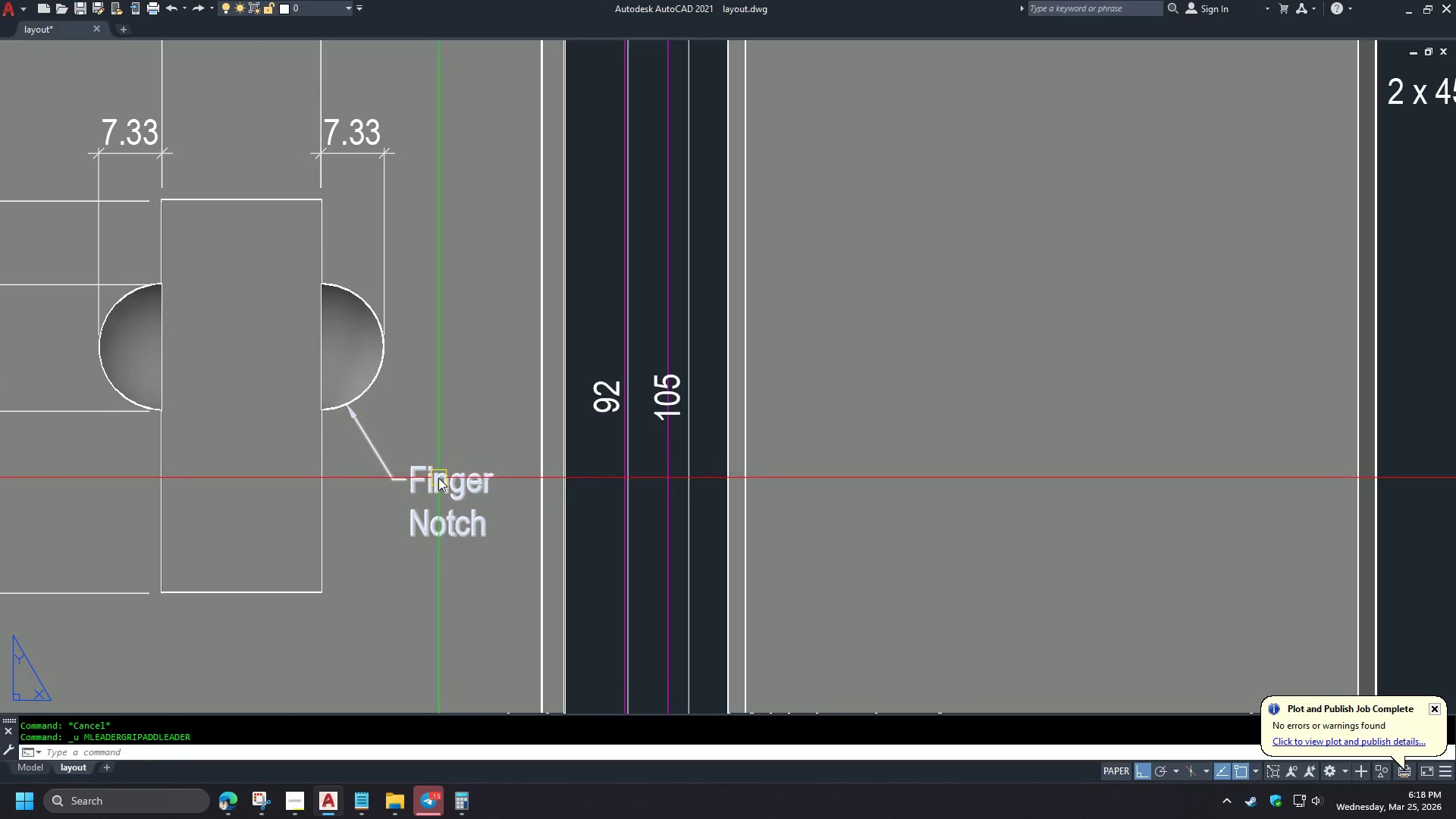 
double_click([438, 478])
 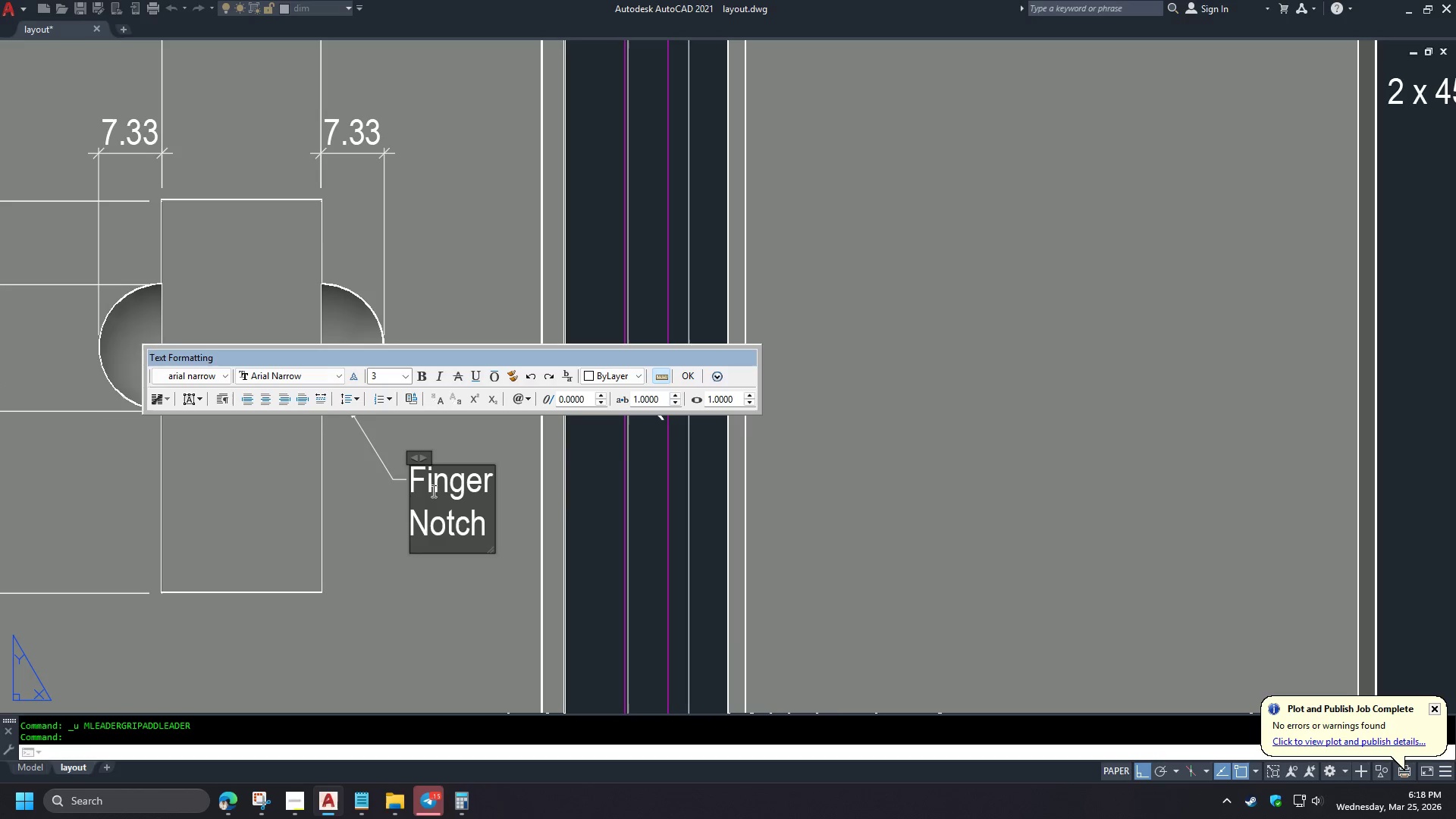 
key(2)
 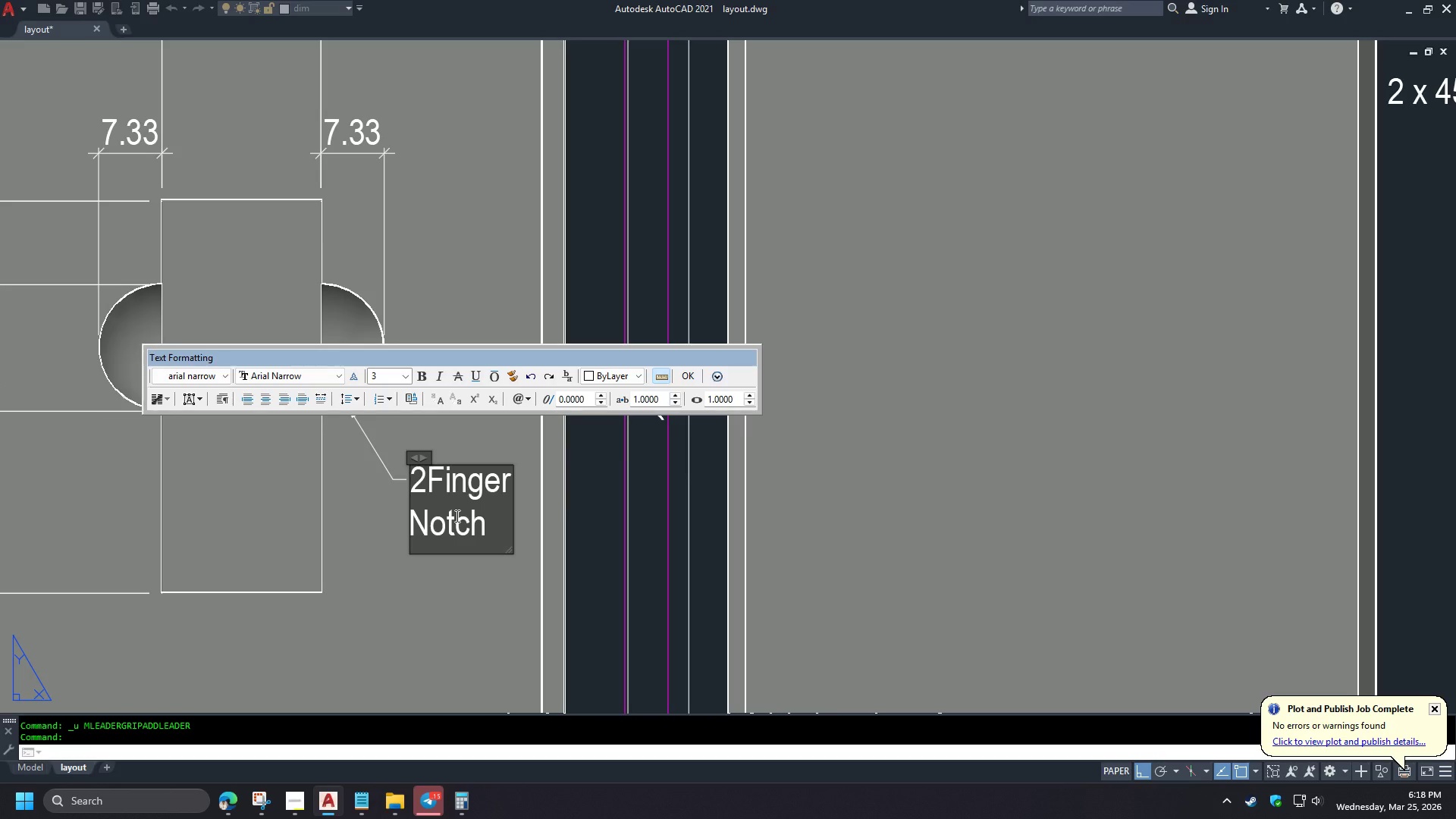 
key(Space)
 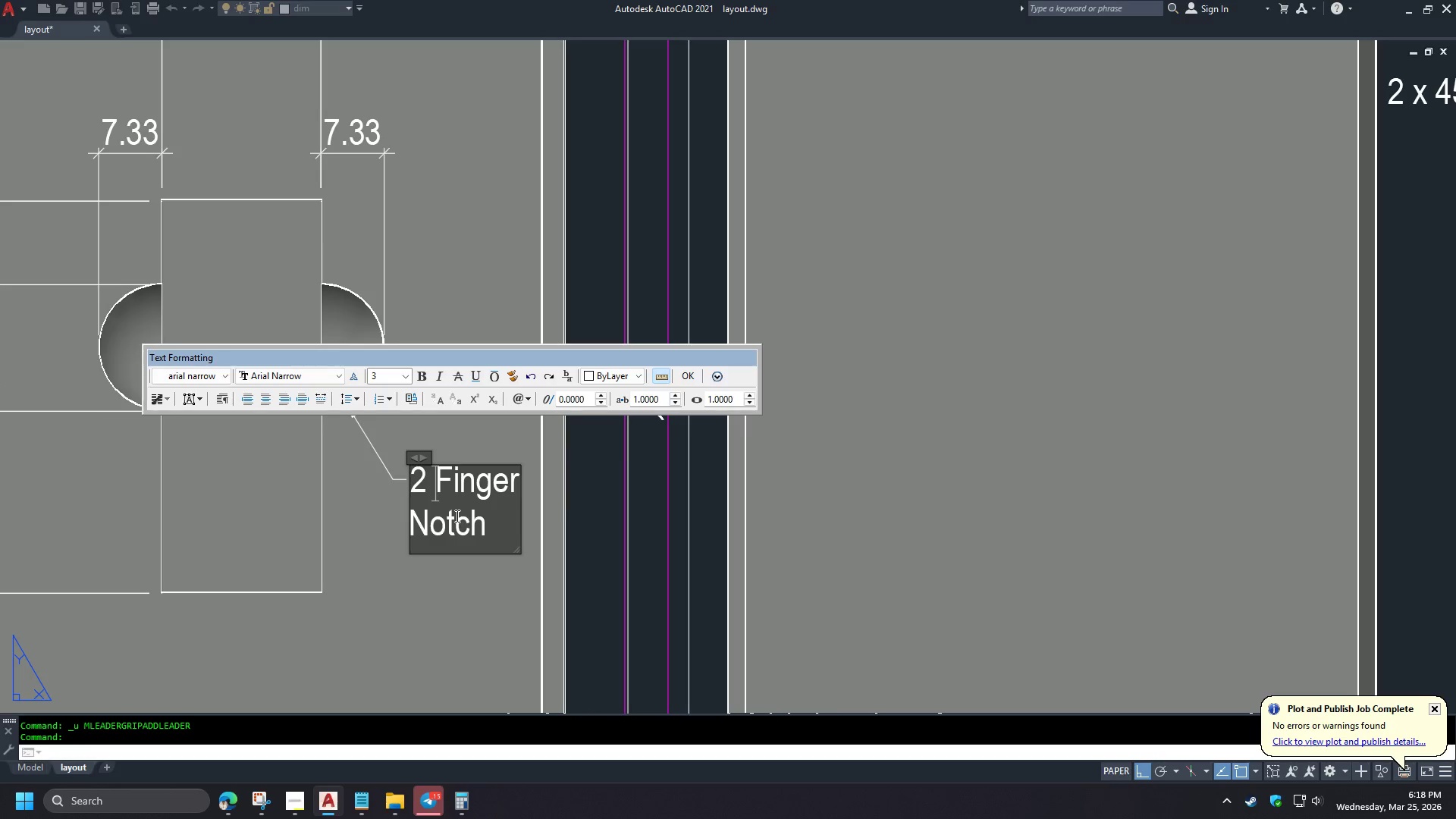 
key(X)
 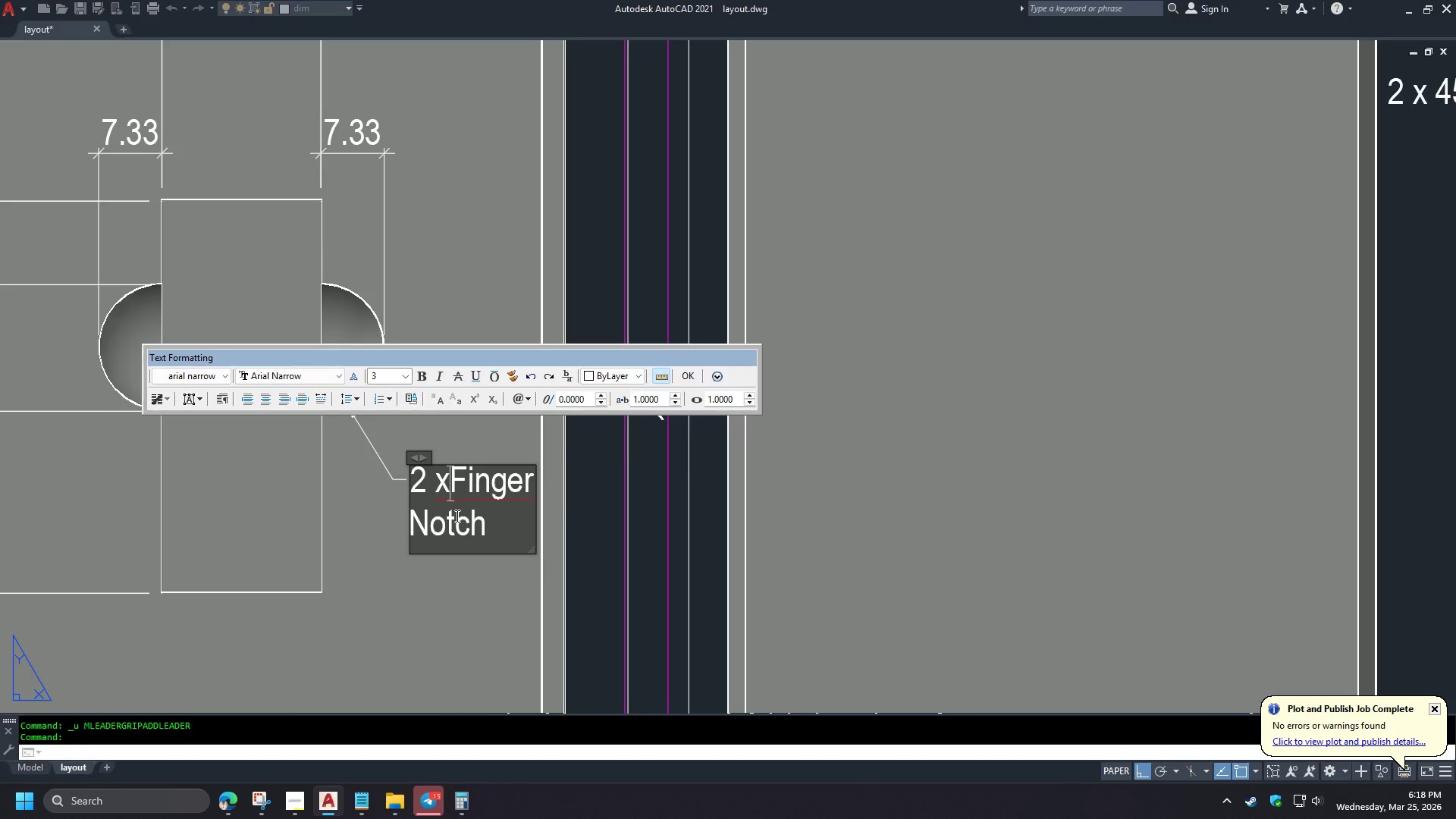 
key(Space)
 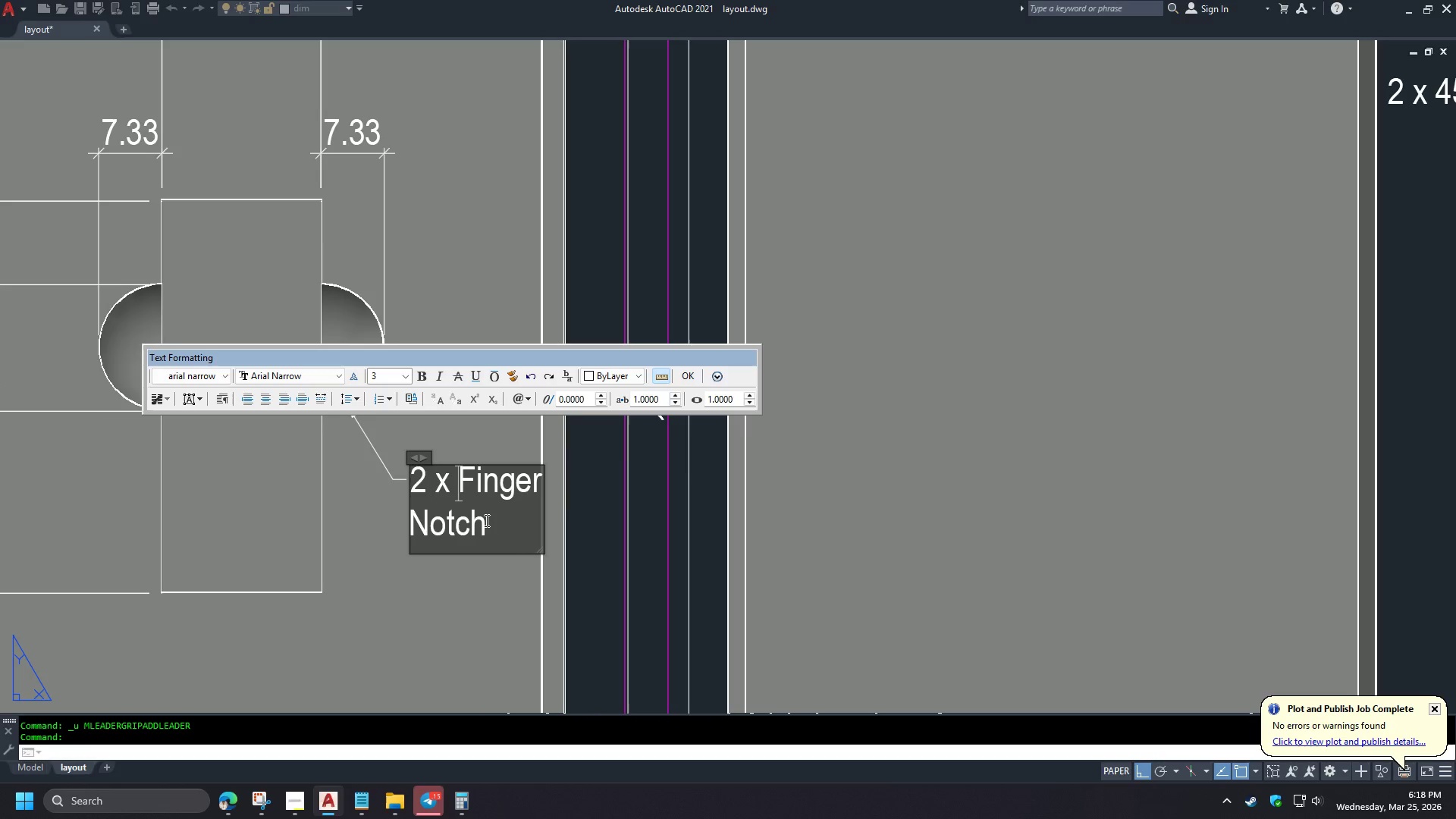 
left_click([432, 612])
 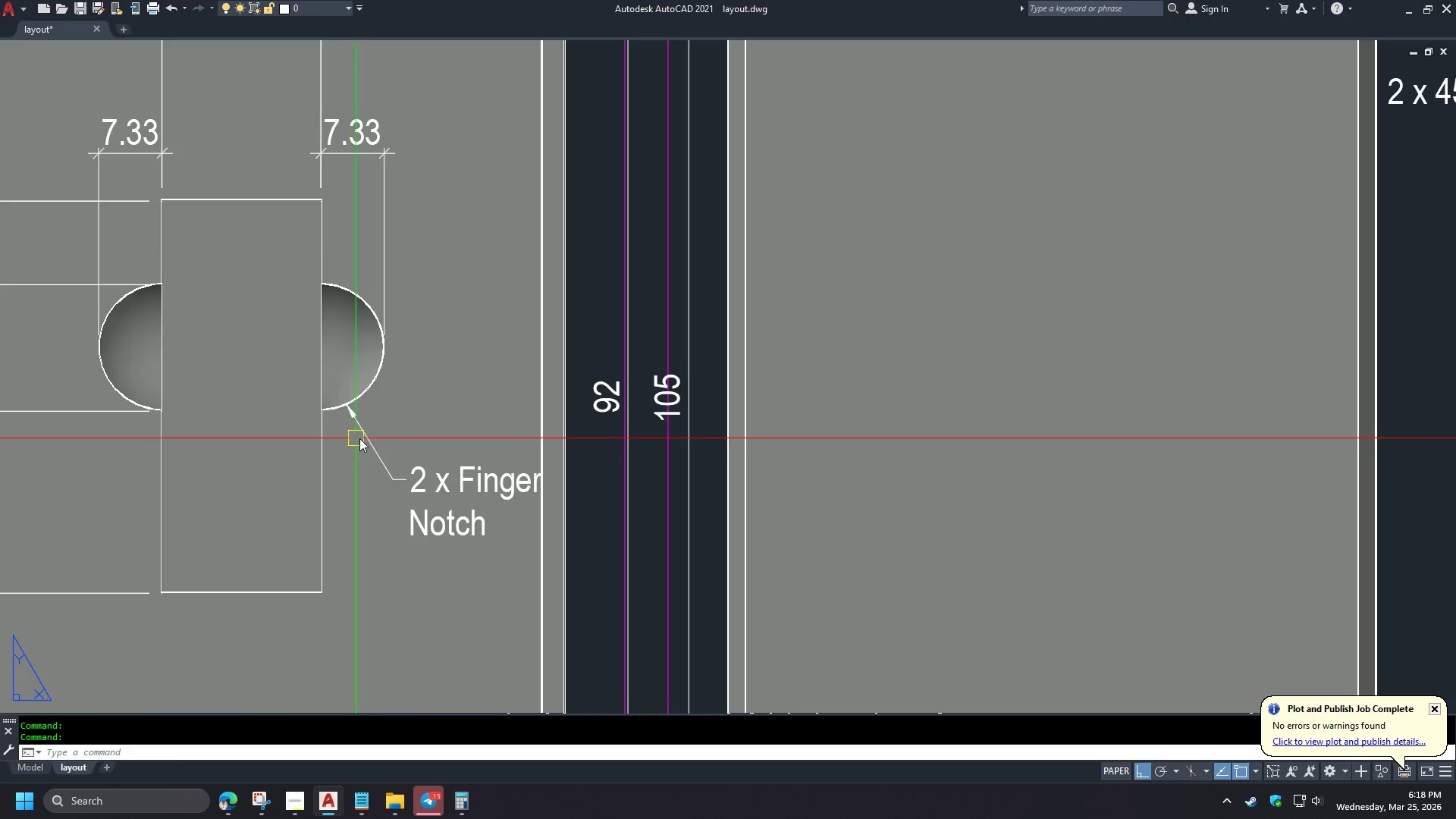 
left_click([365, 441])
 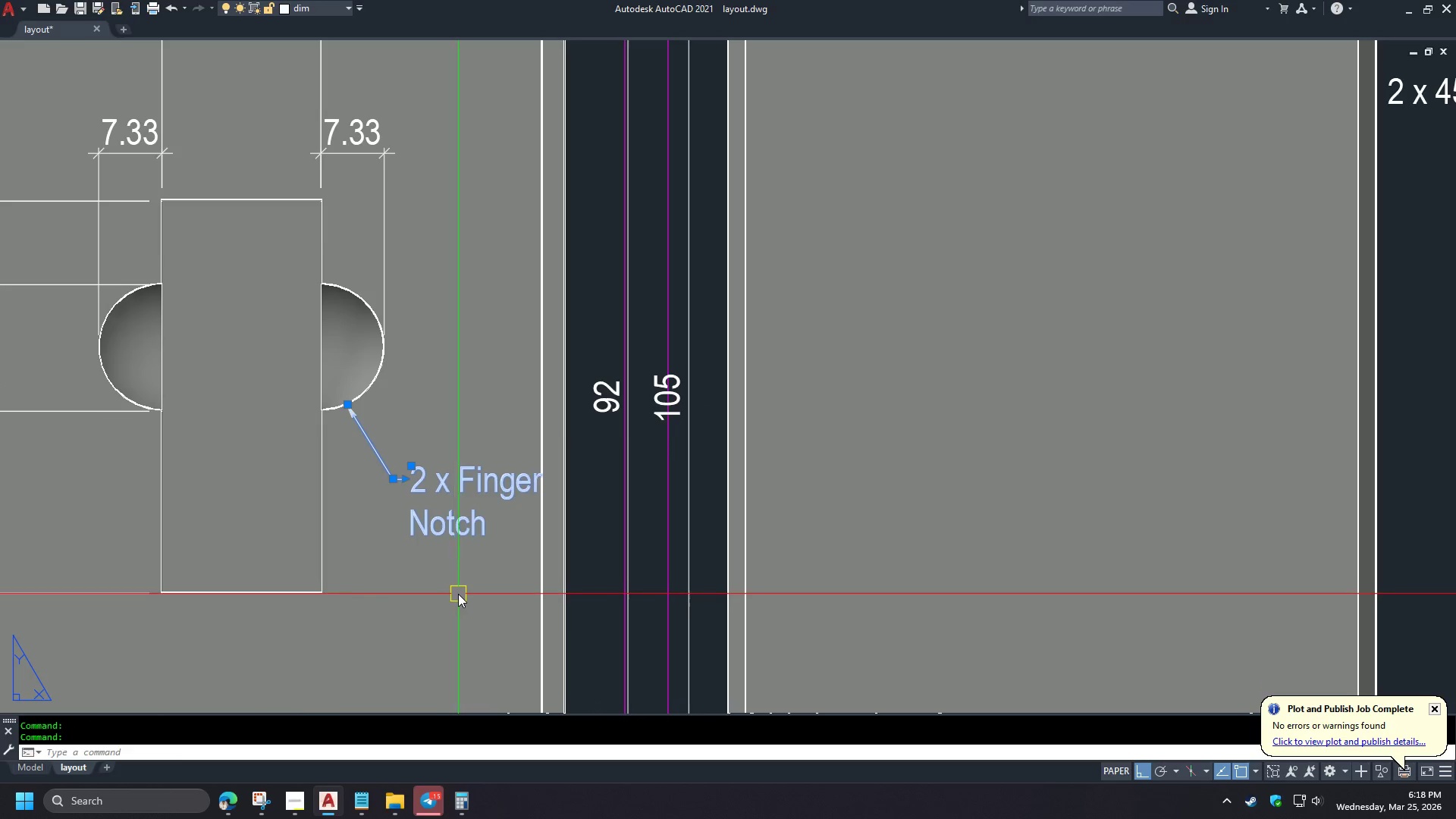 
key(M)
 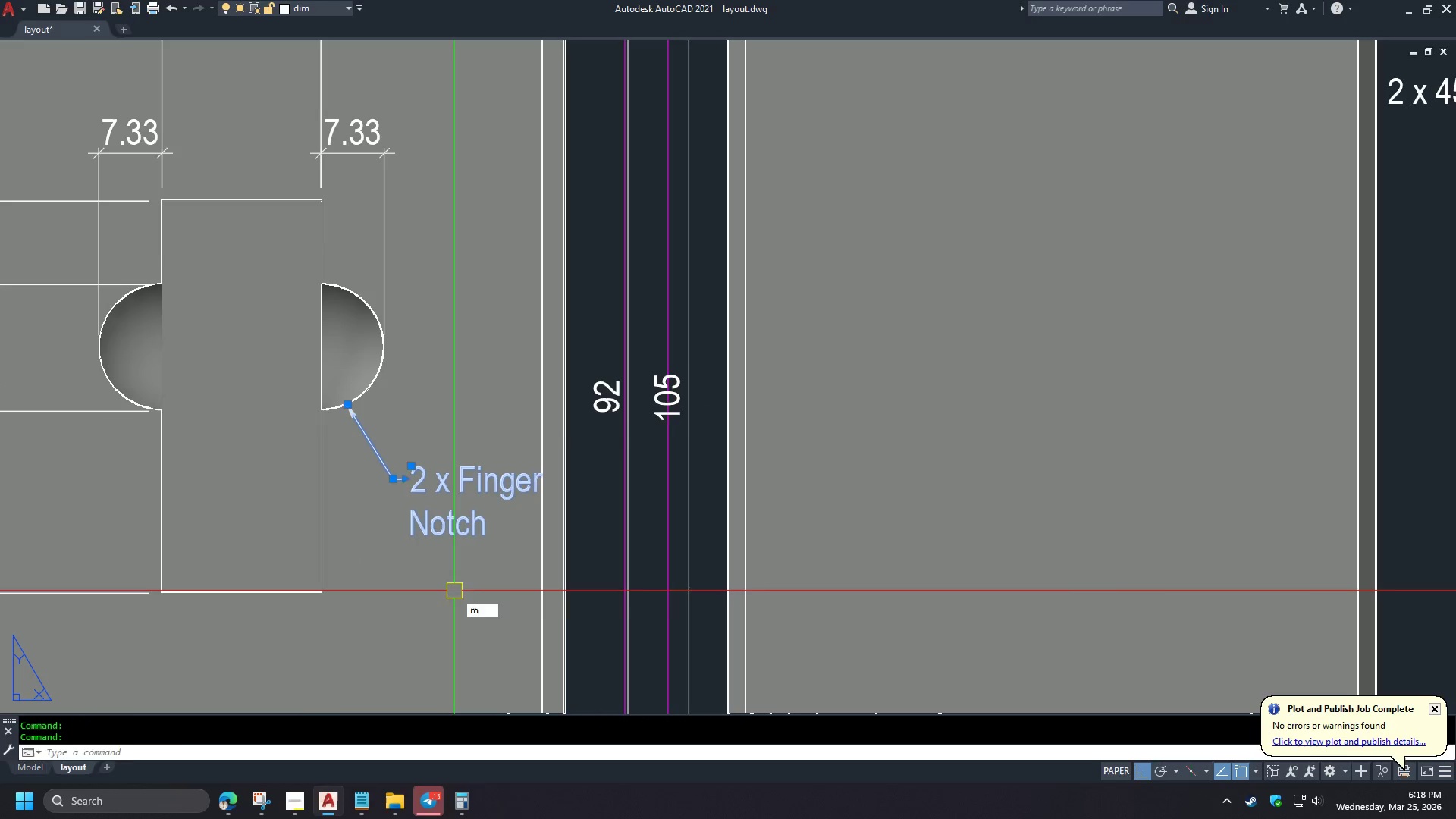 
key(Space)
 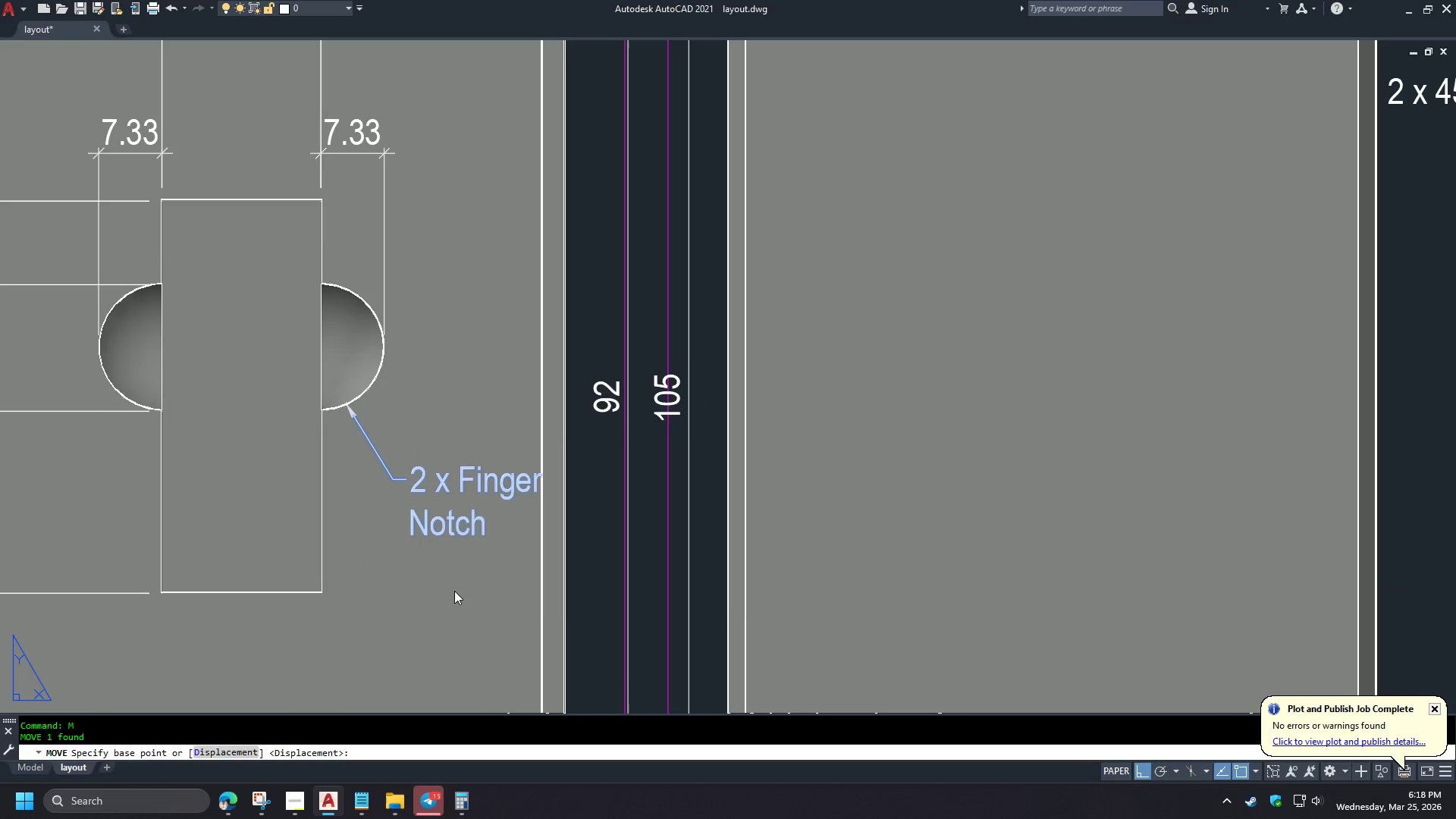 
left_click([454, 591])
 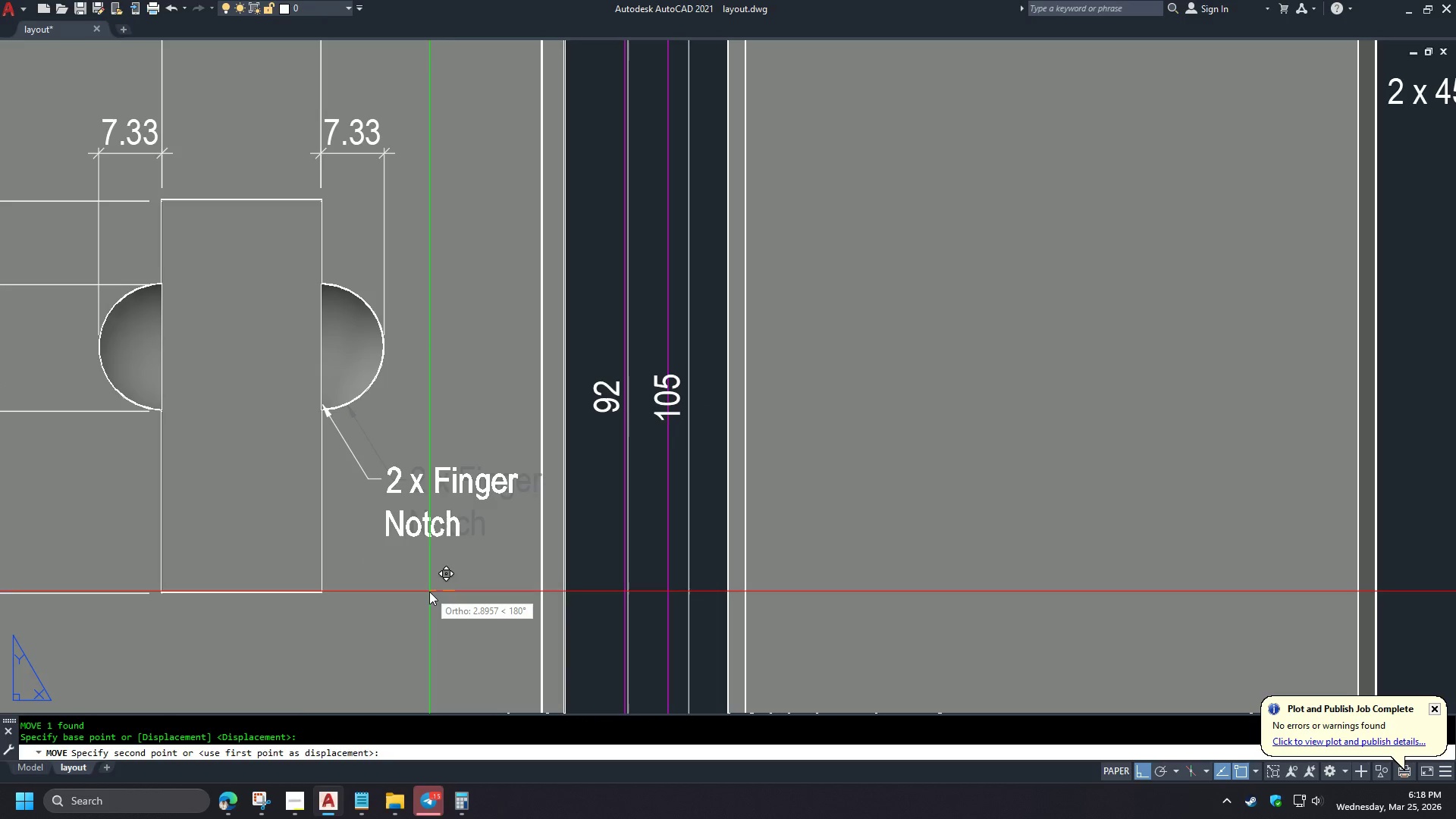 
left_click([429, 592])
 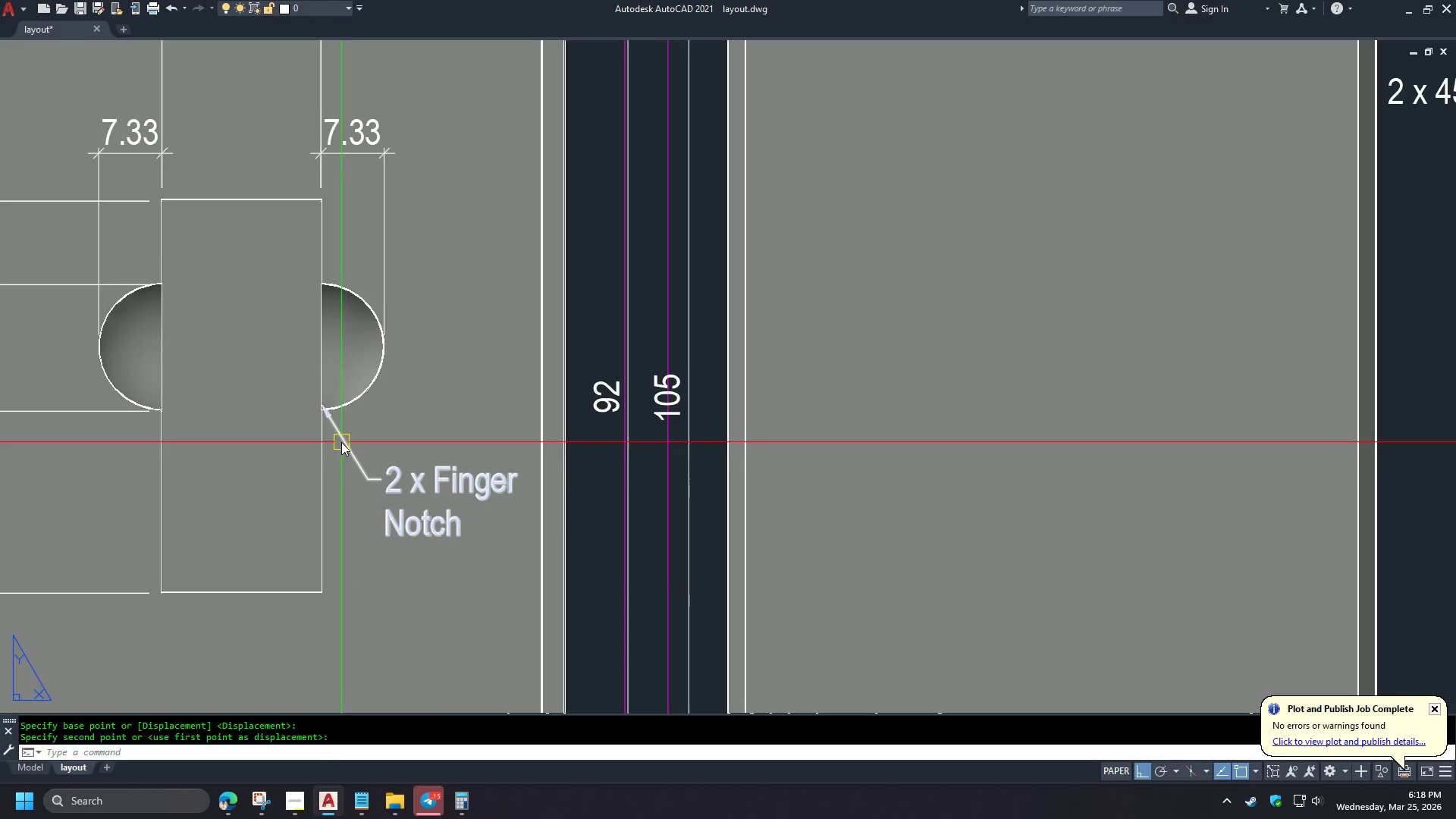 
left_click([341, 442])
 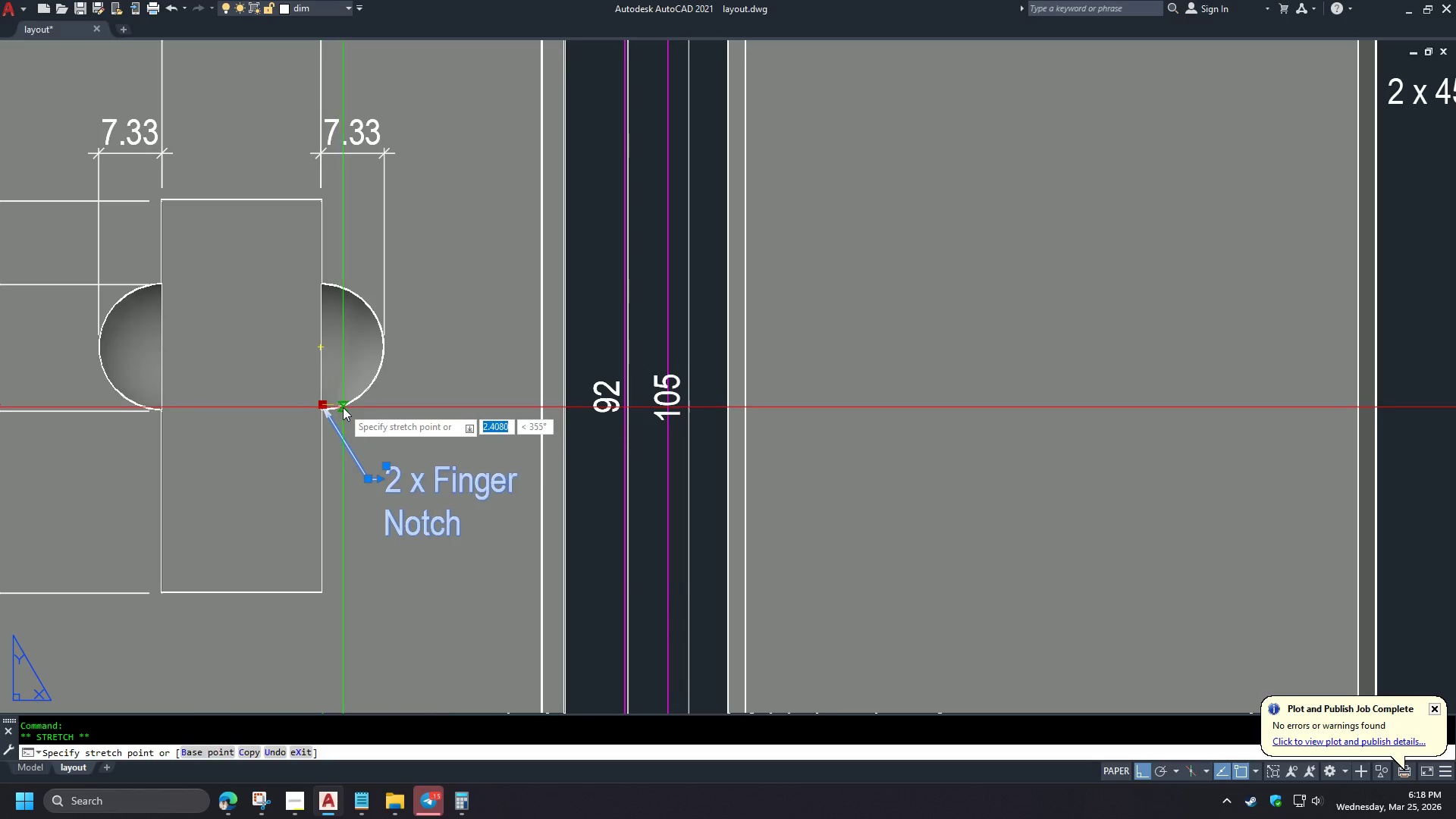 
left_click([339, 407])
 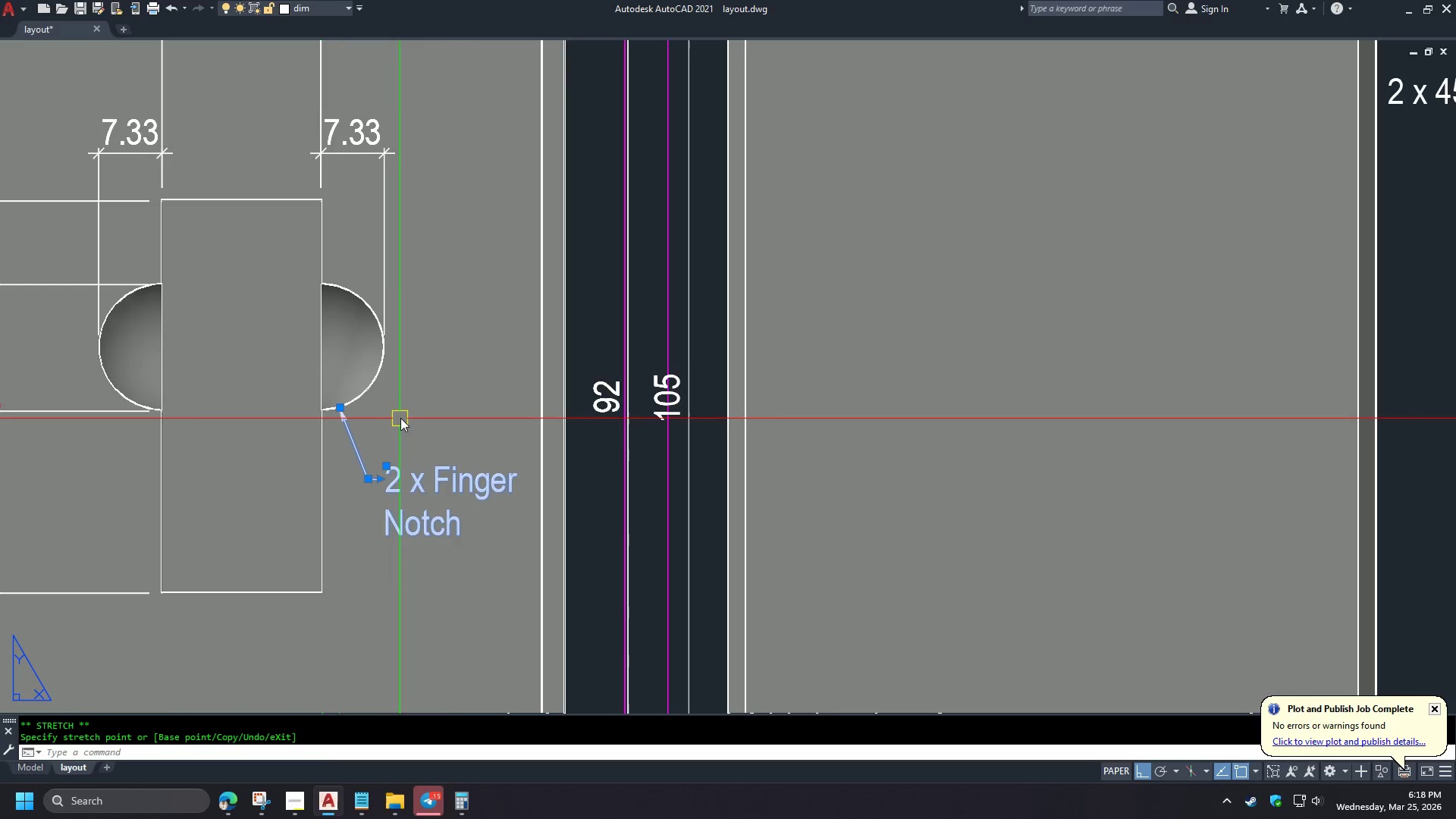 
key(Escape)
 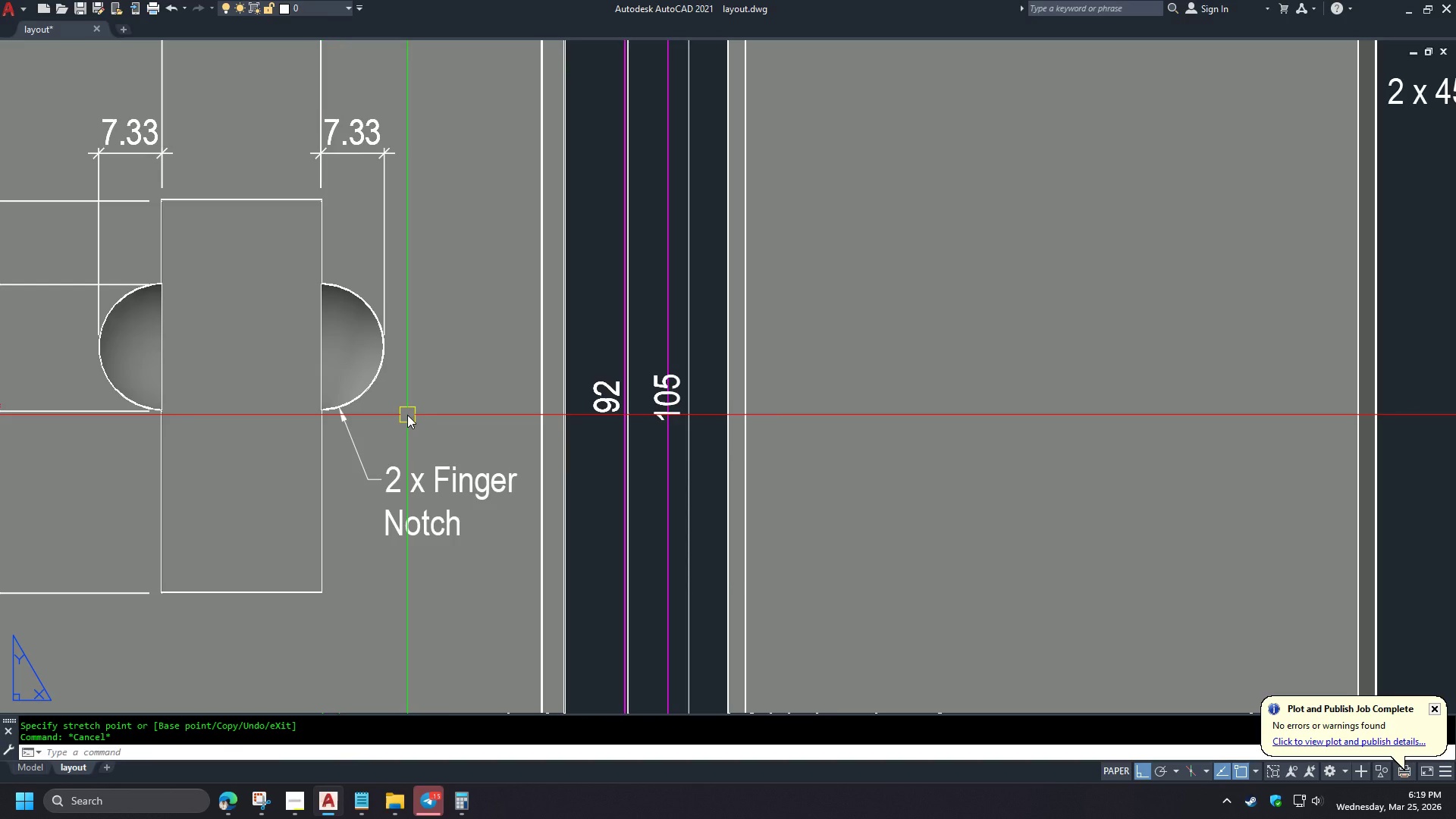 
type(pre )
 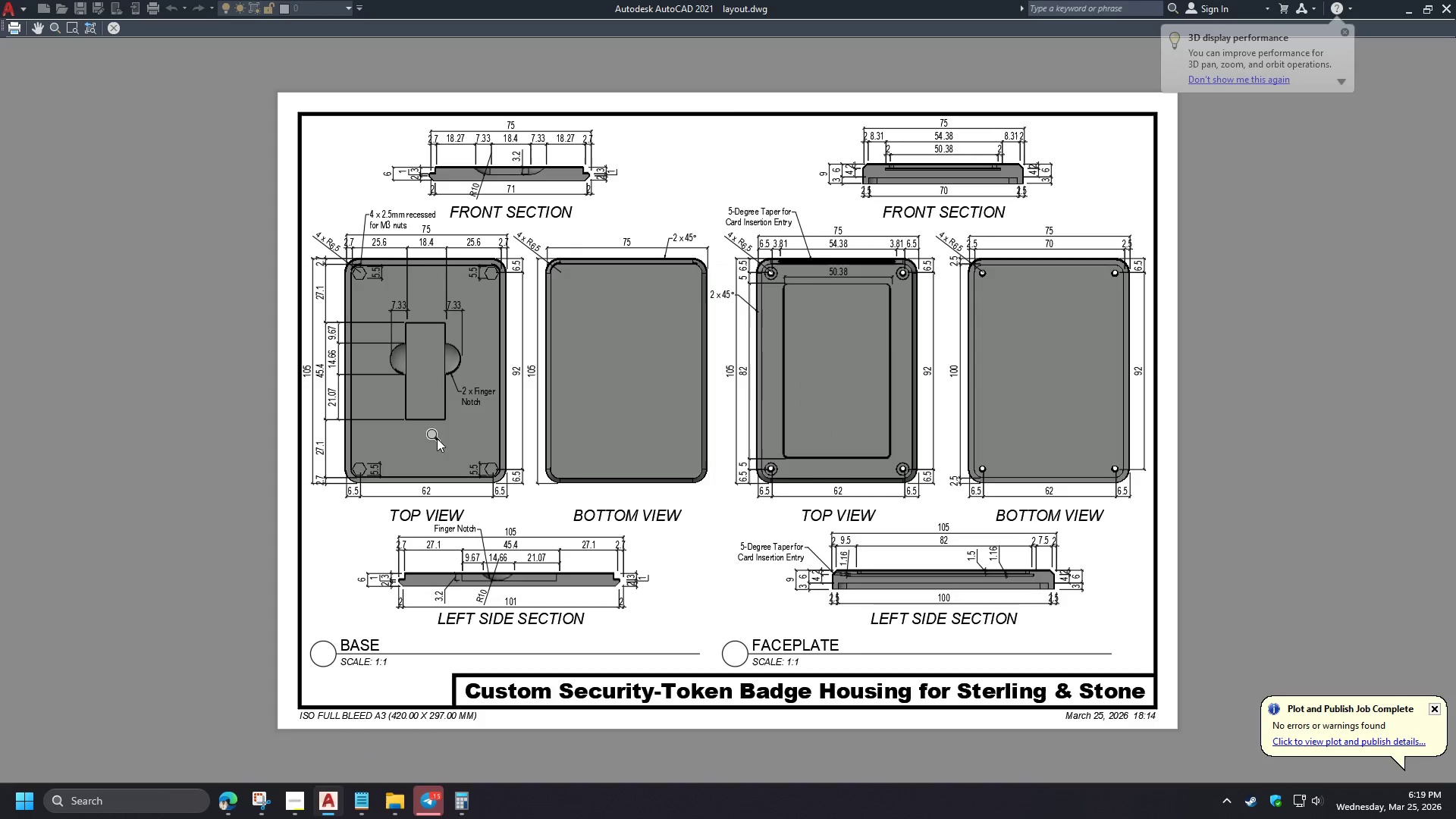 
scroll: coordinate [474, 385], scroll_direction: up, amount: 2.0
 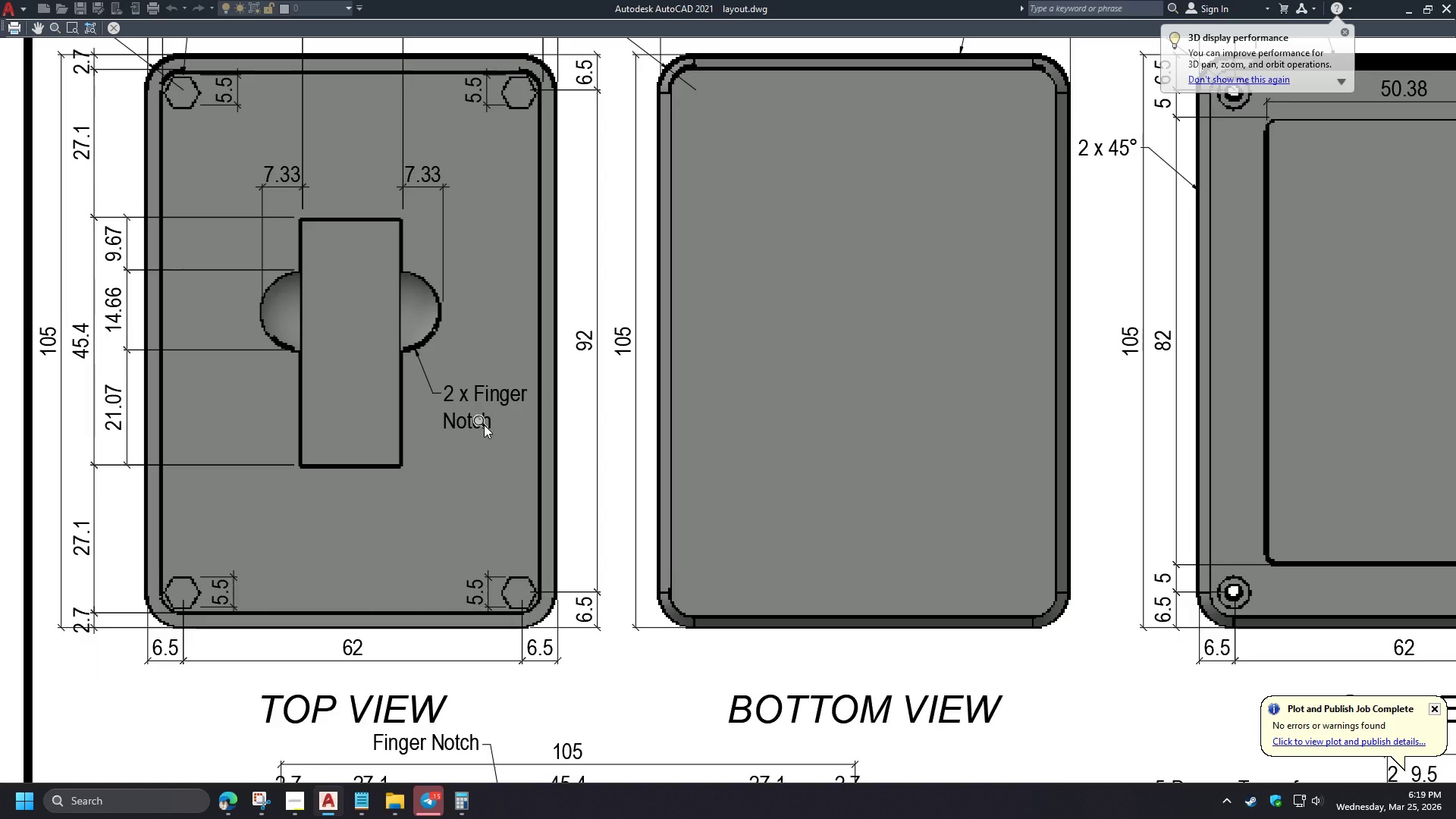 
scroll: coordinate [457, 425], scroll_direction: down, amount: 2.0
 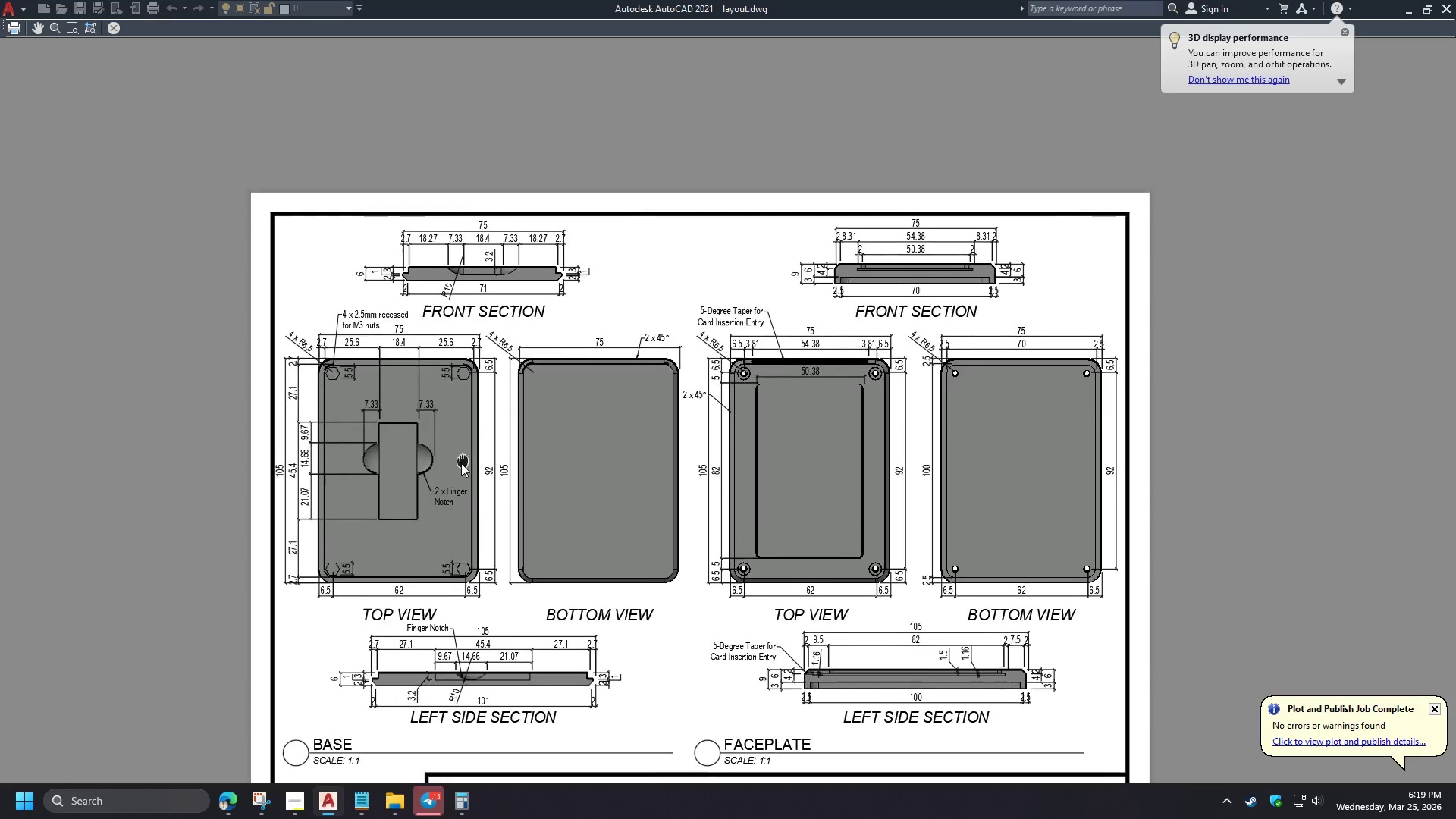 
scroll: coordinate [436, 463], scroll_direction: up, amount: 1.0
 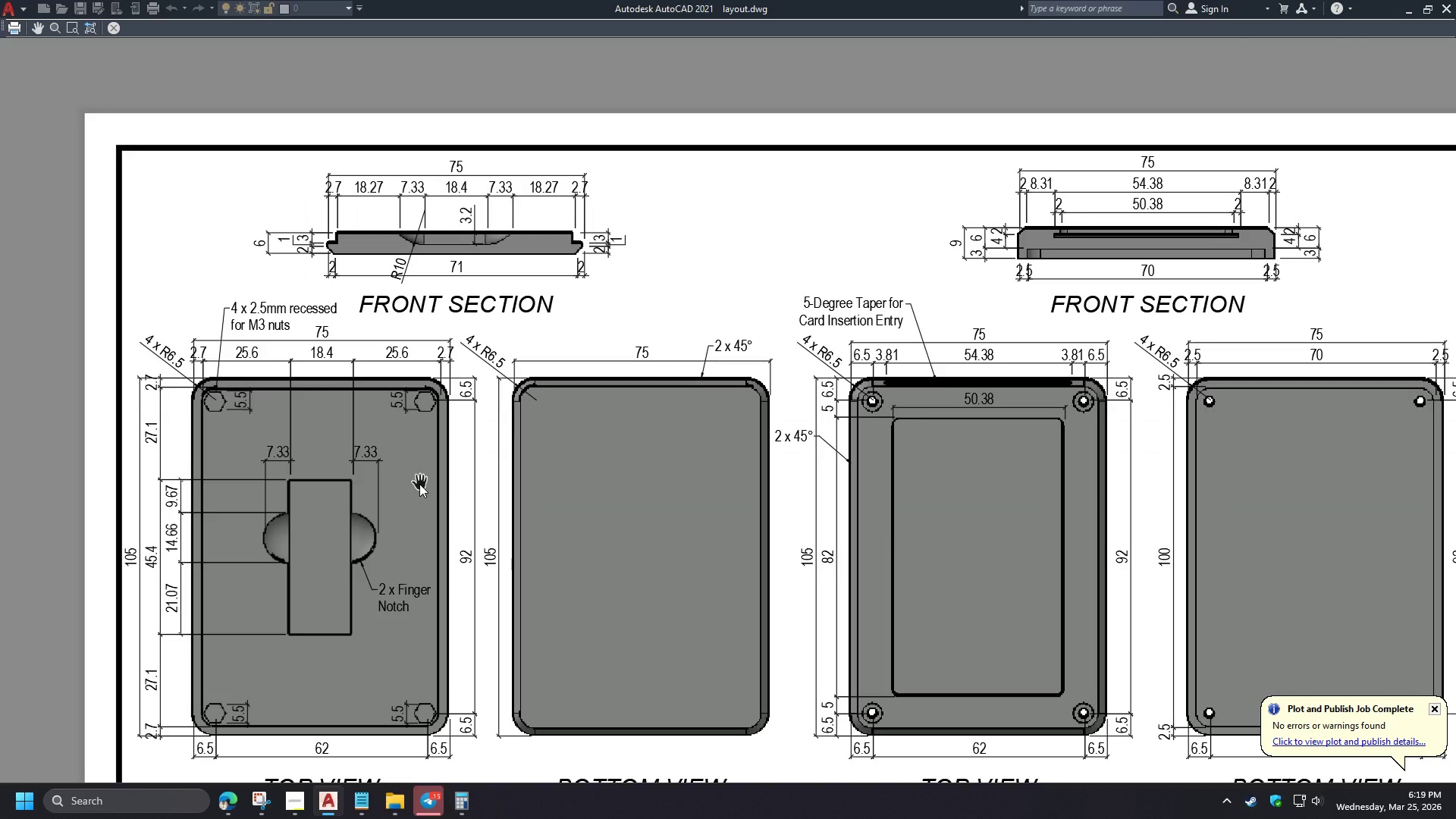 
key(Escape)
 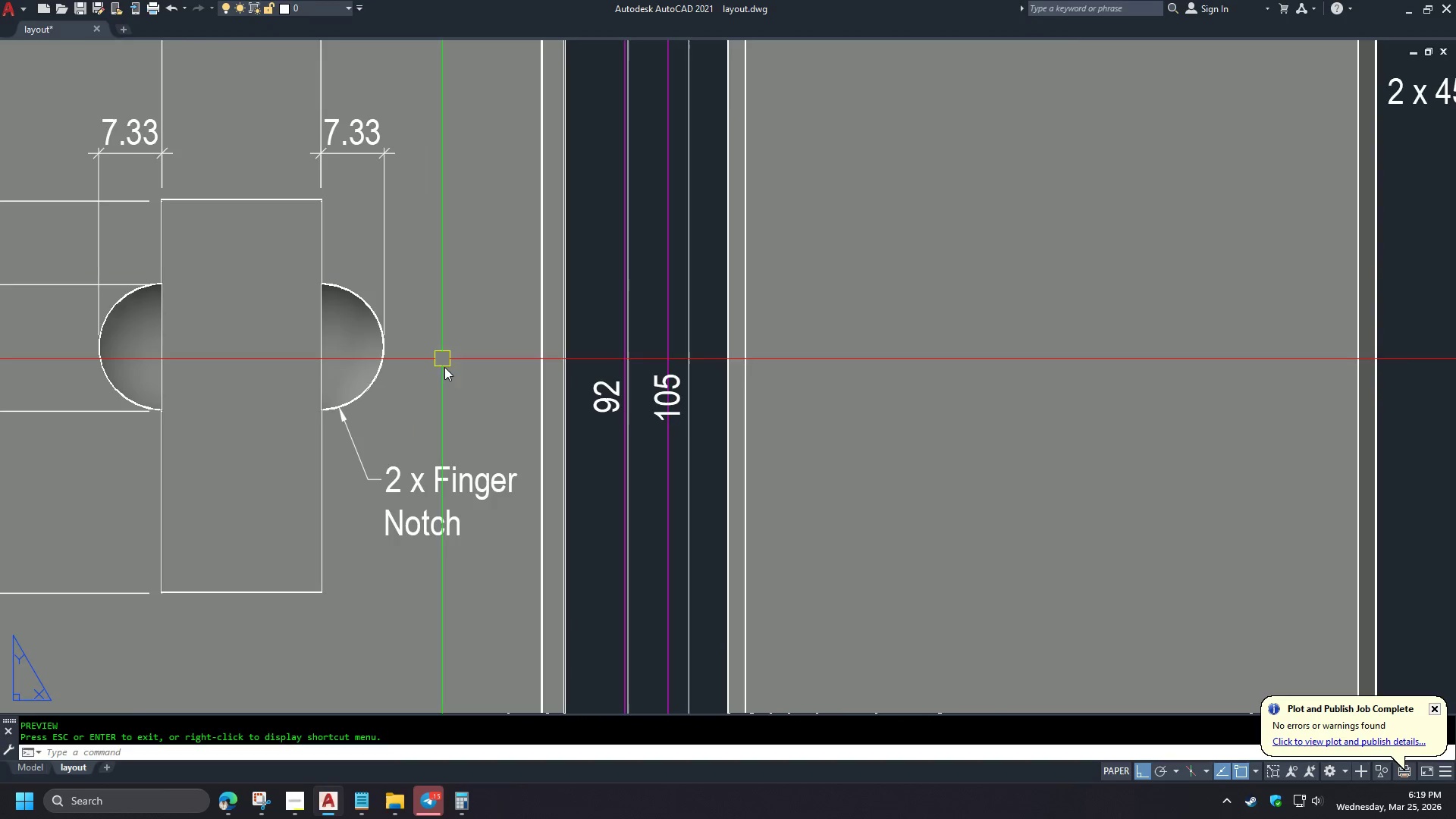 
scroll: coordinate [479, 308], scroll_direction: up, amount: 1.0
 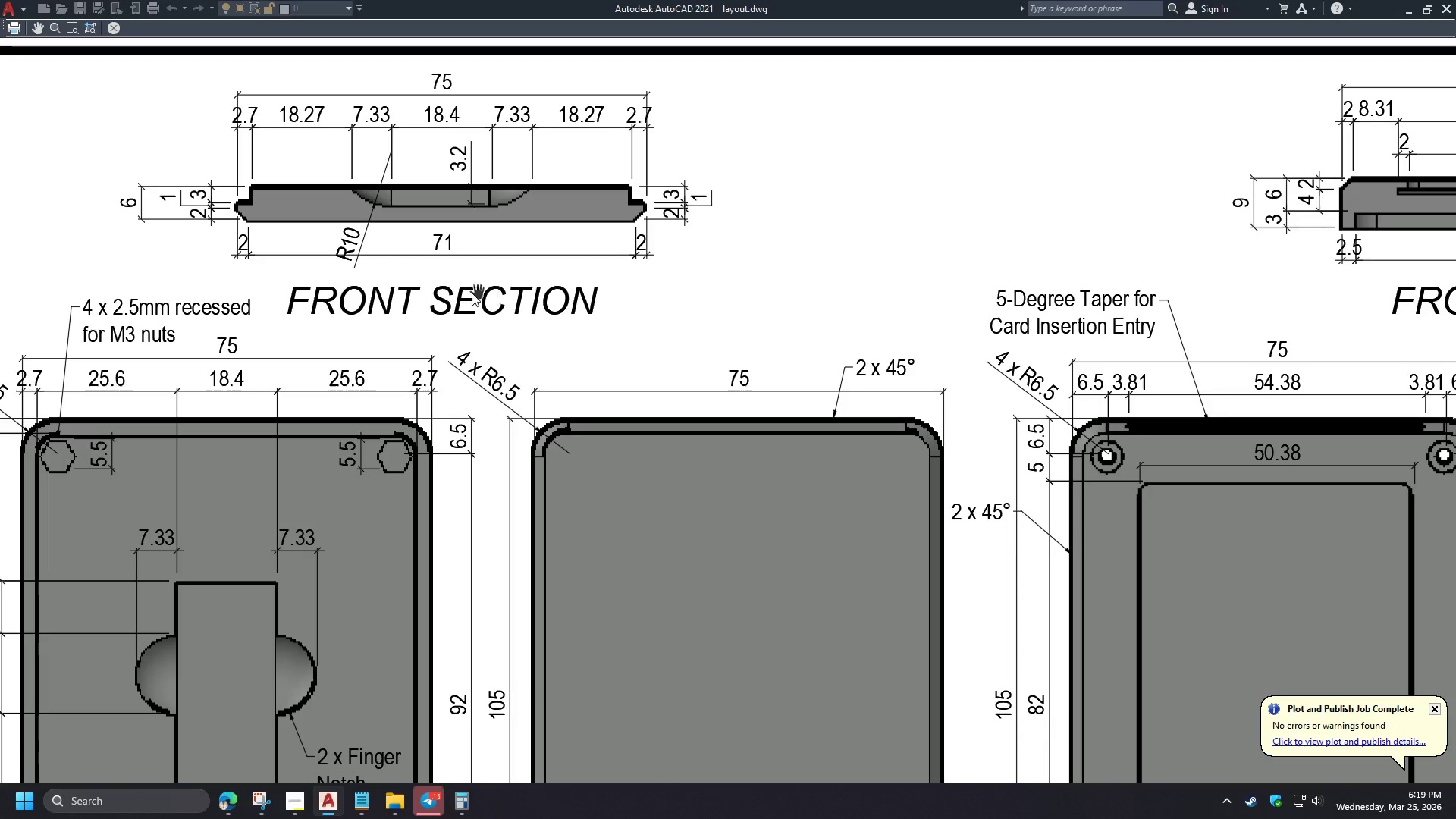 
double_click([448, 314])
 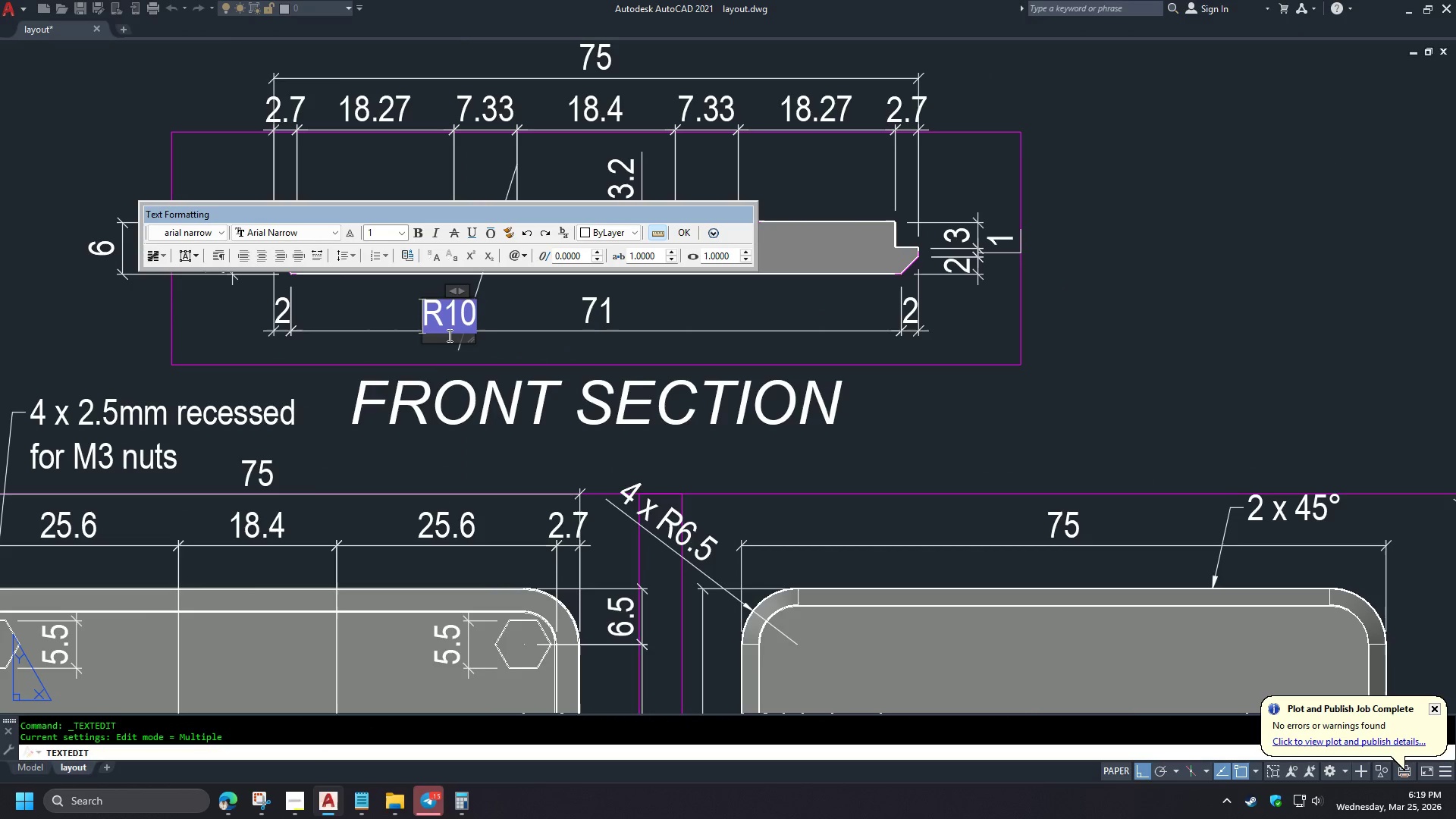 
key(2)
 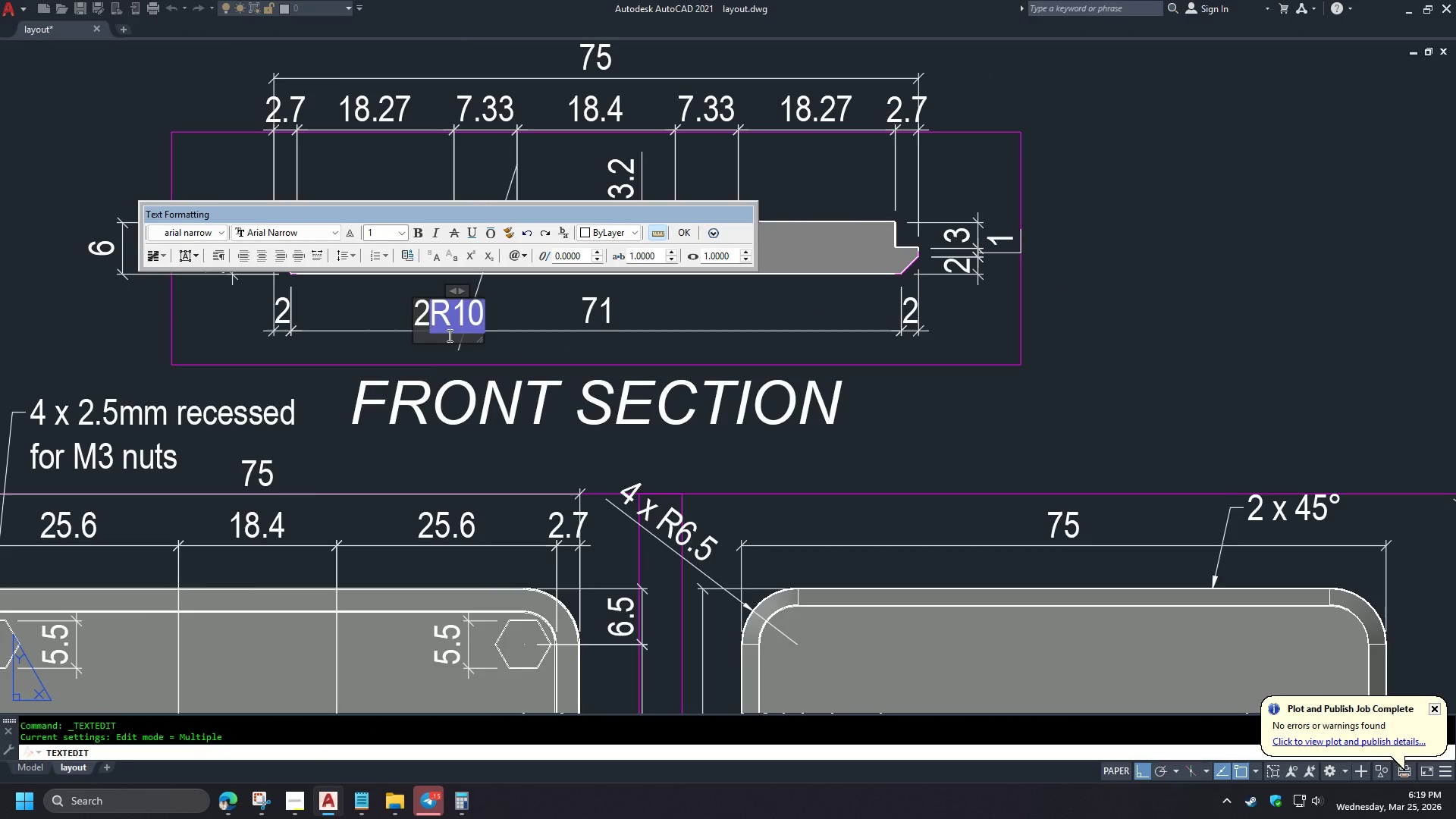 
key(Space)
 